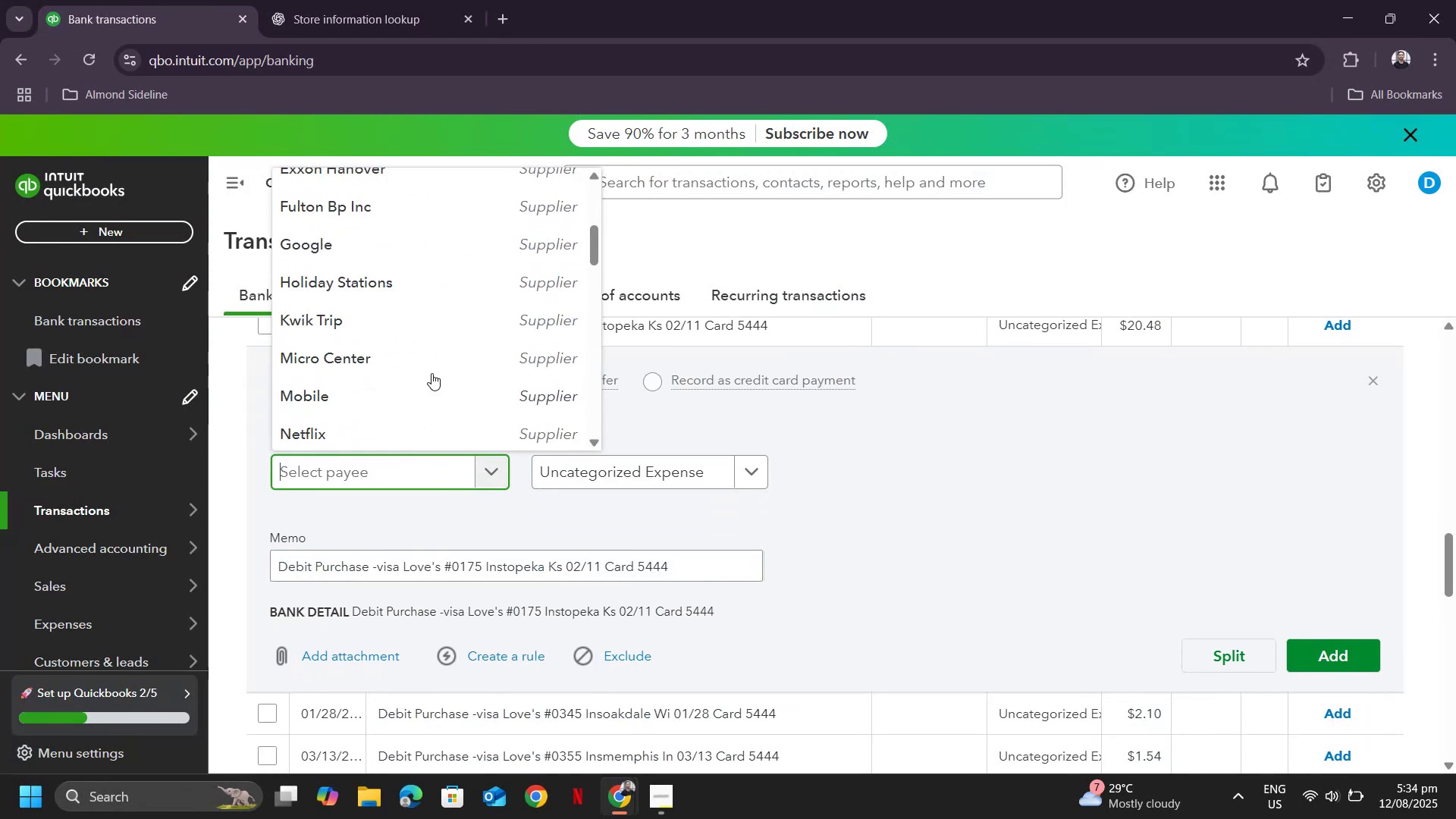 
key(Control+ControlLeft)
 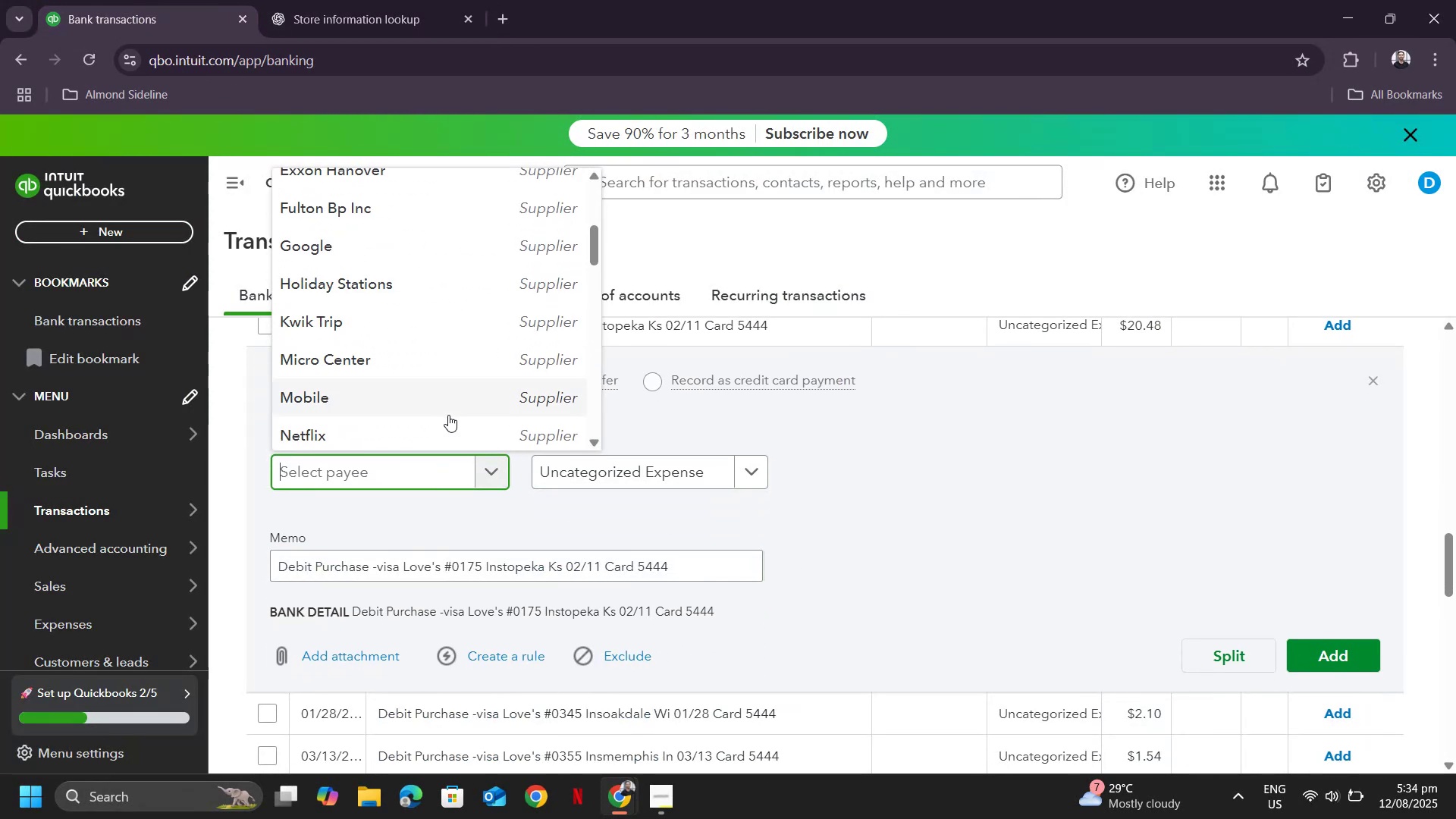 
key(Control+V)
 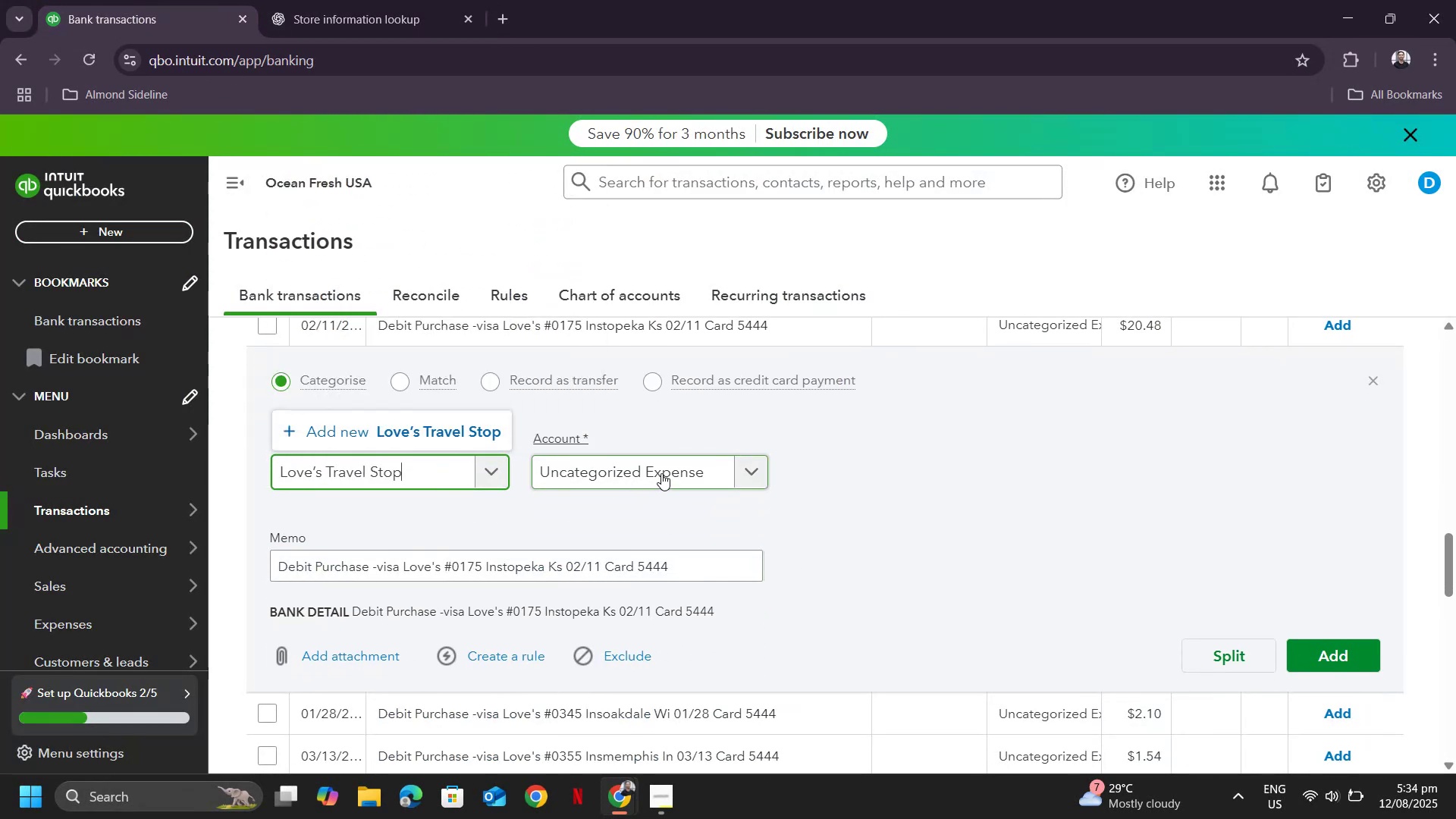 
left_click([661, 473])
 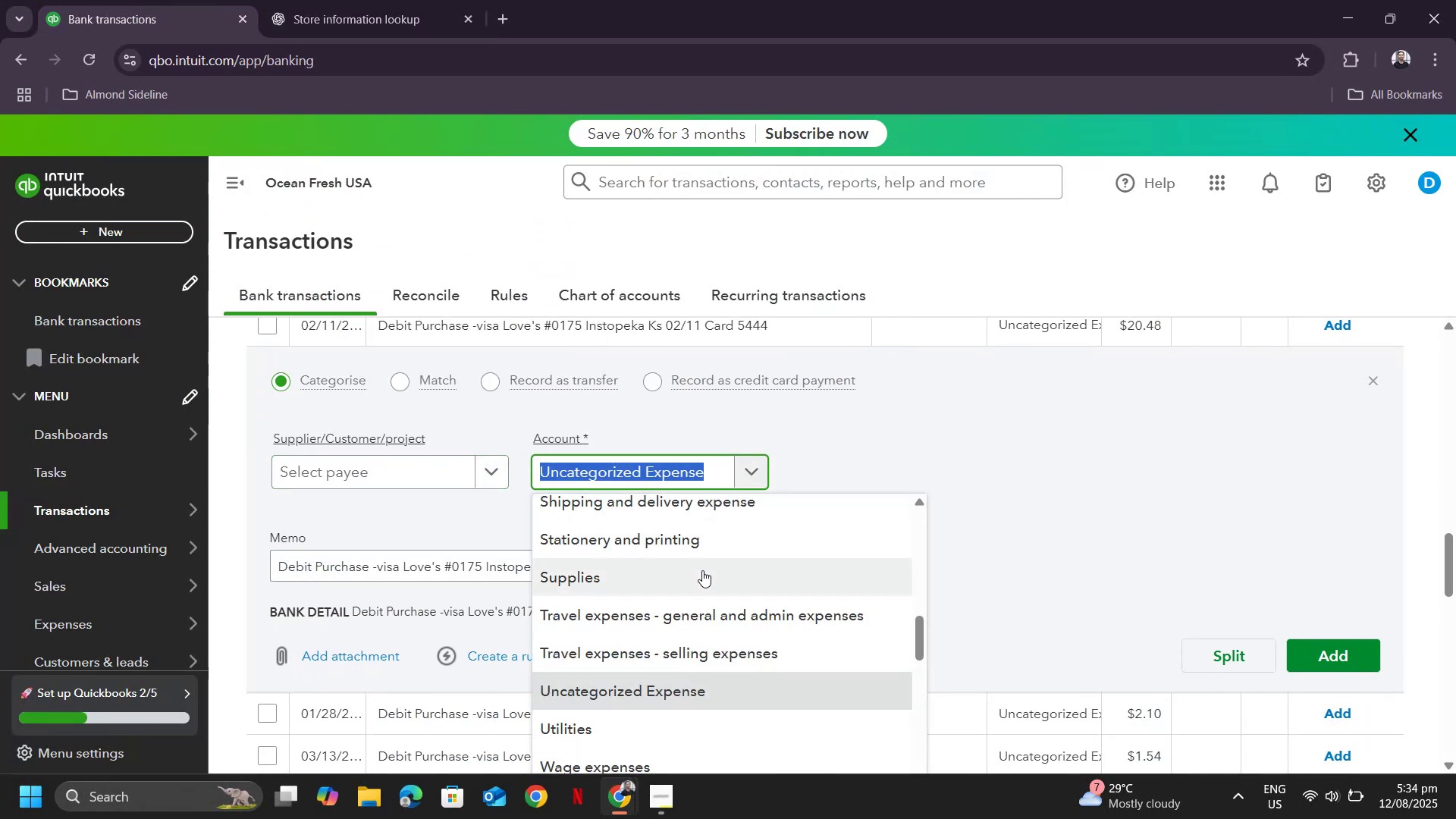 
scroll: coordinate [719, 598], scroll_direction: none, amount: 0.0
 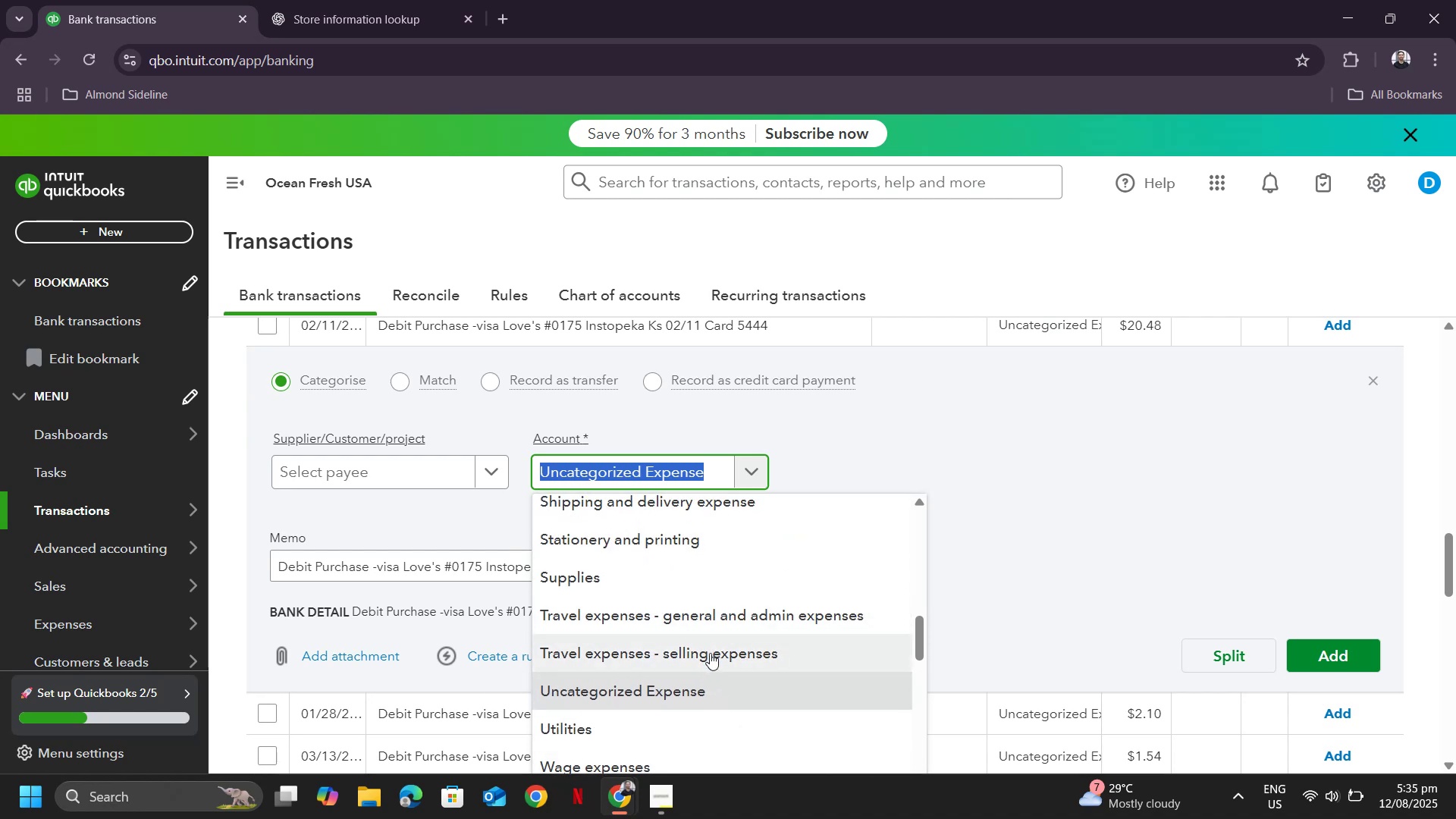 
left_click([710, 627])
 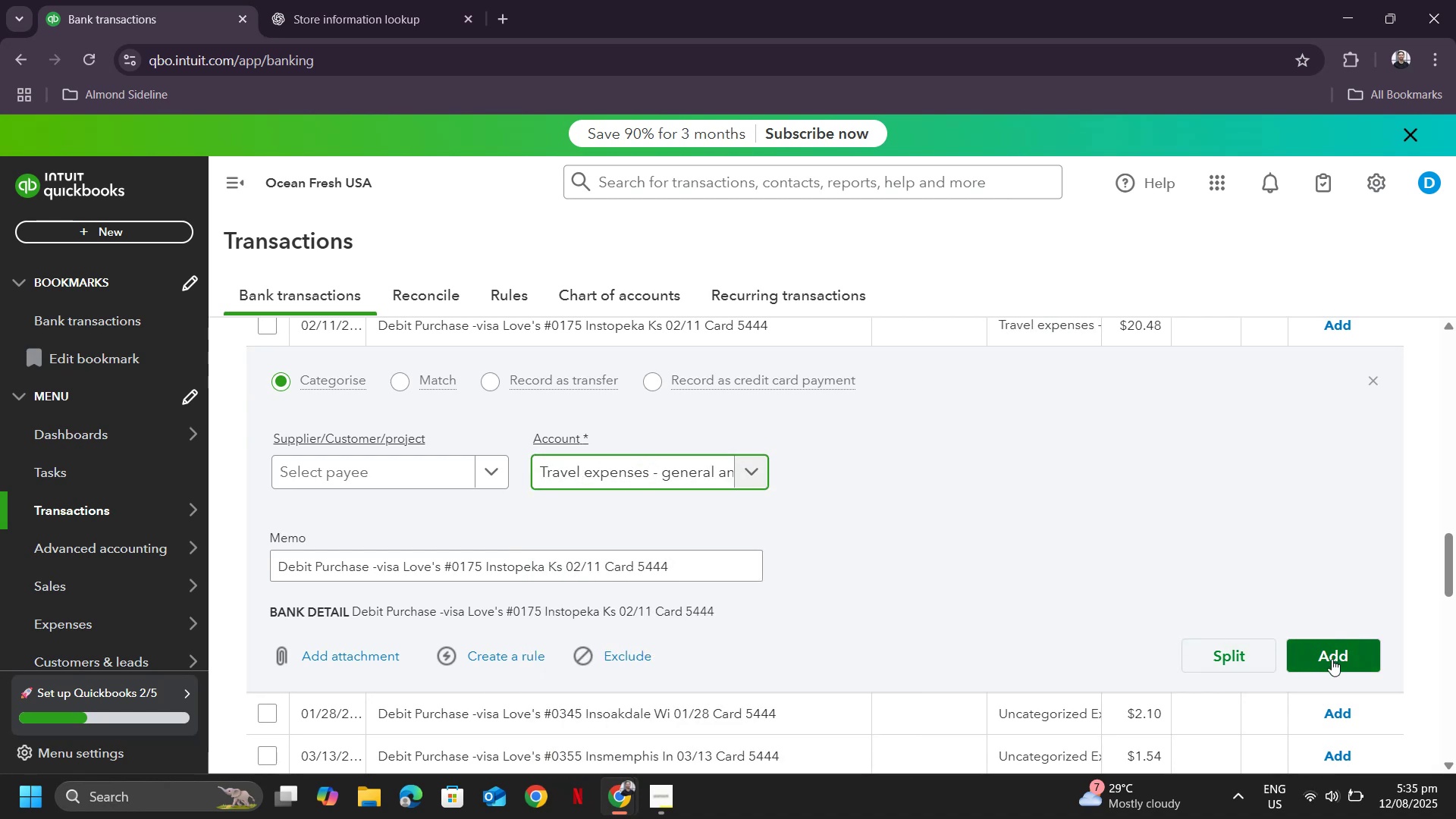 
left_click([1332, 659])
 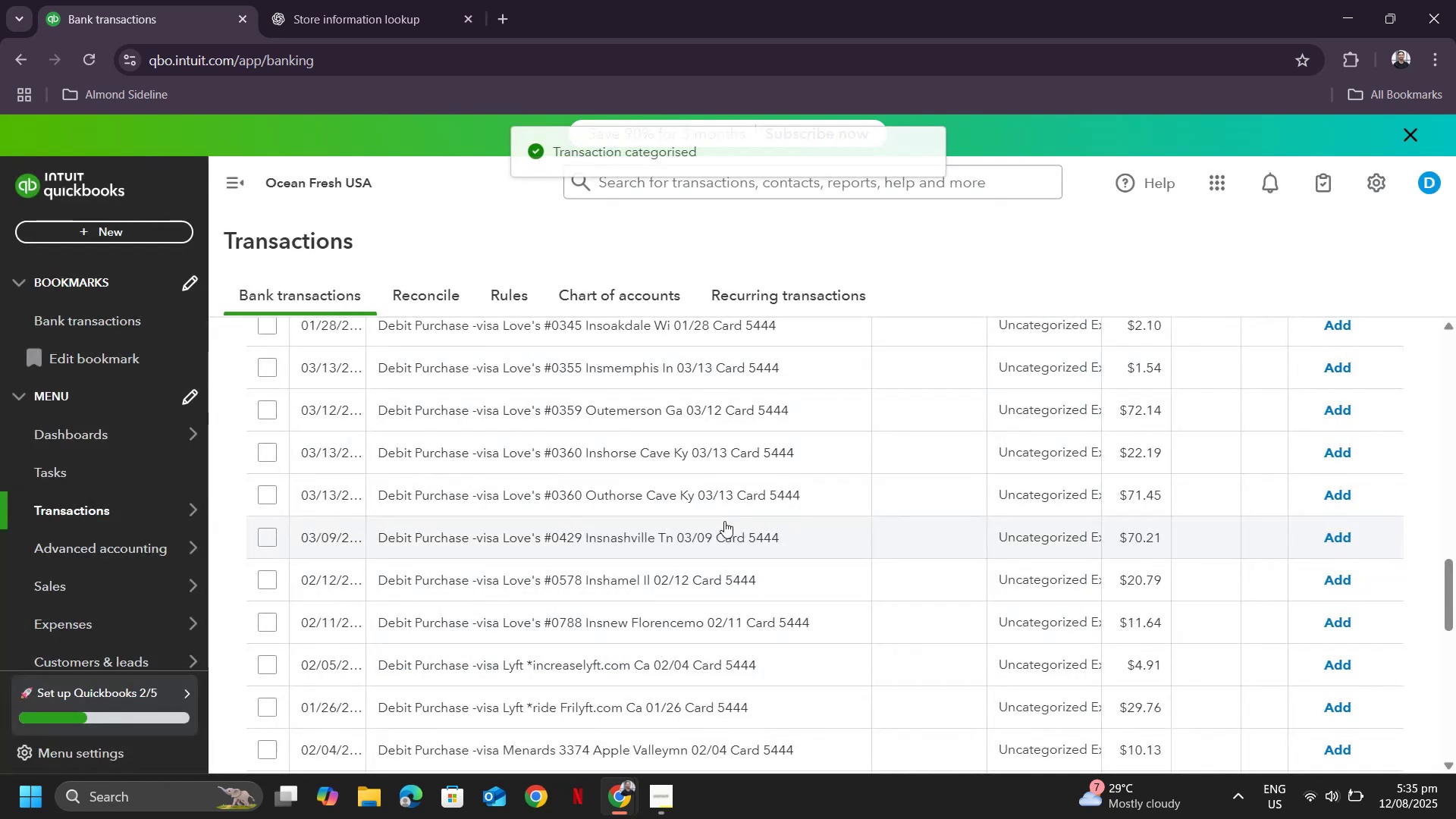 
scroll: coordinate [859, 550], scroll_direction: up, amount: 7.0
 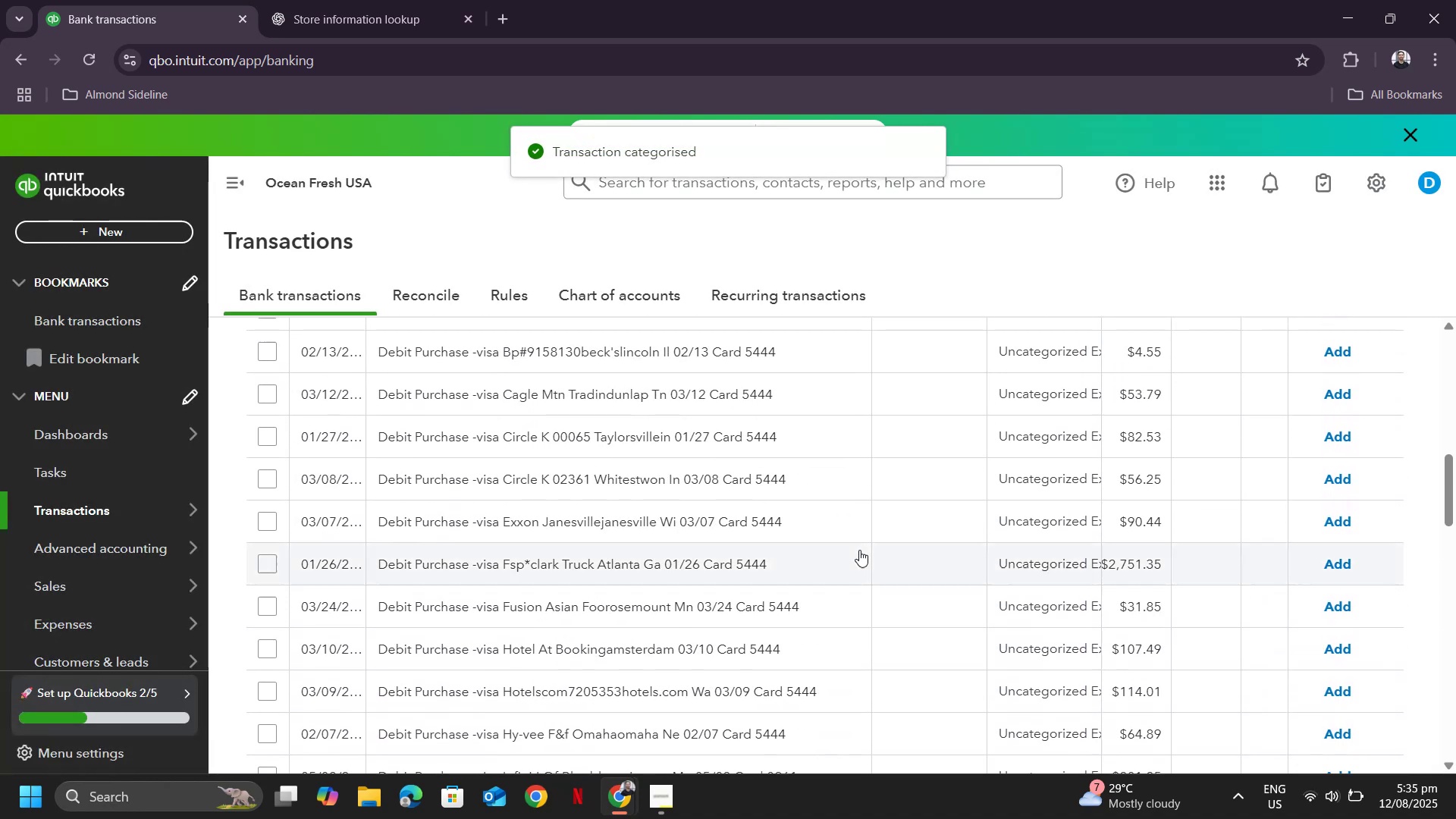 
scroll: coordinate [859, 550], scroll_direction: down, amount: 6.0
 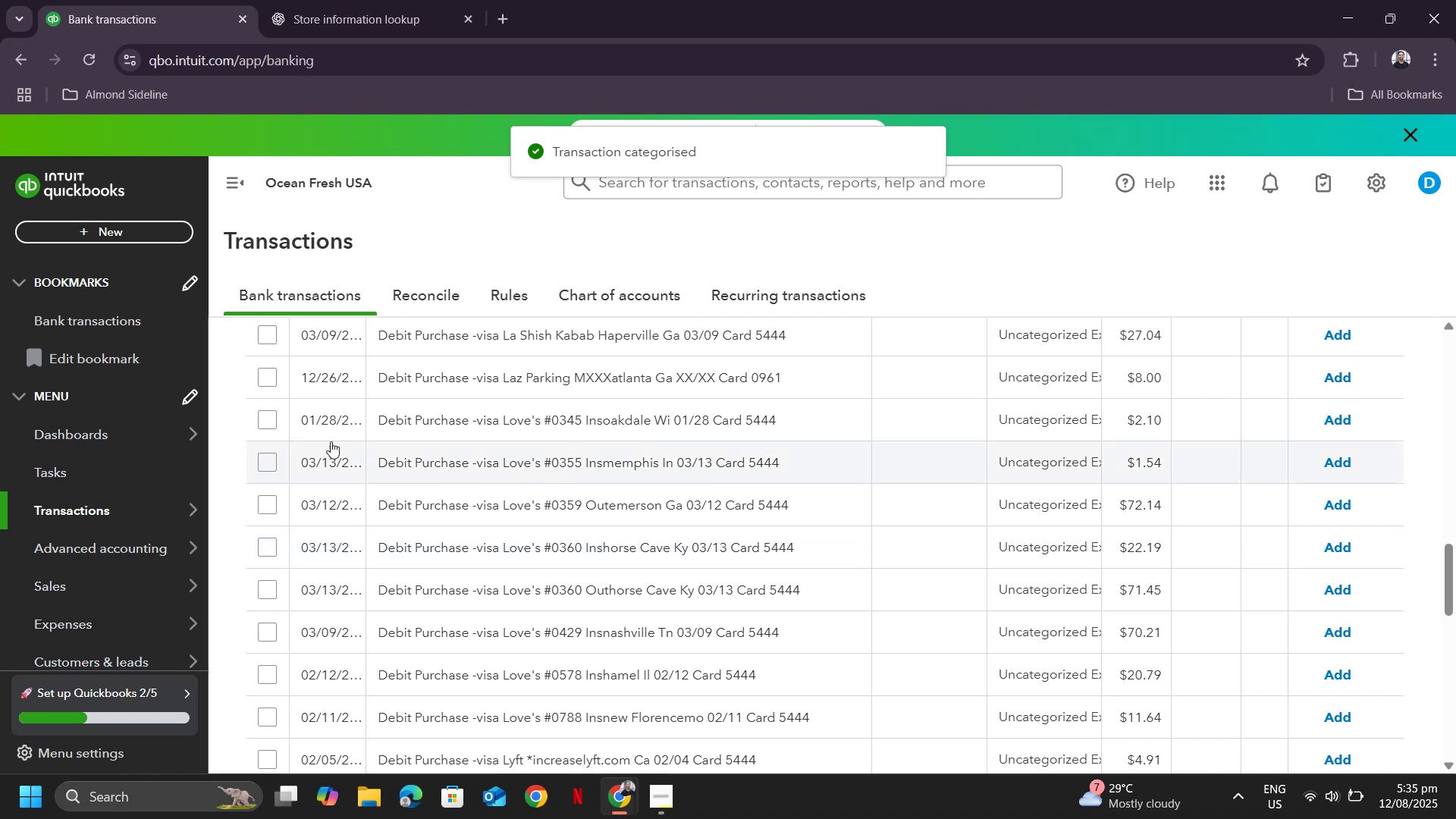 
left_click([265, 422])
 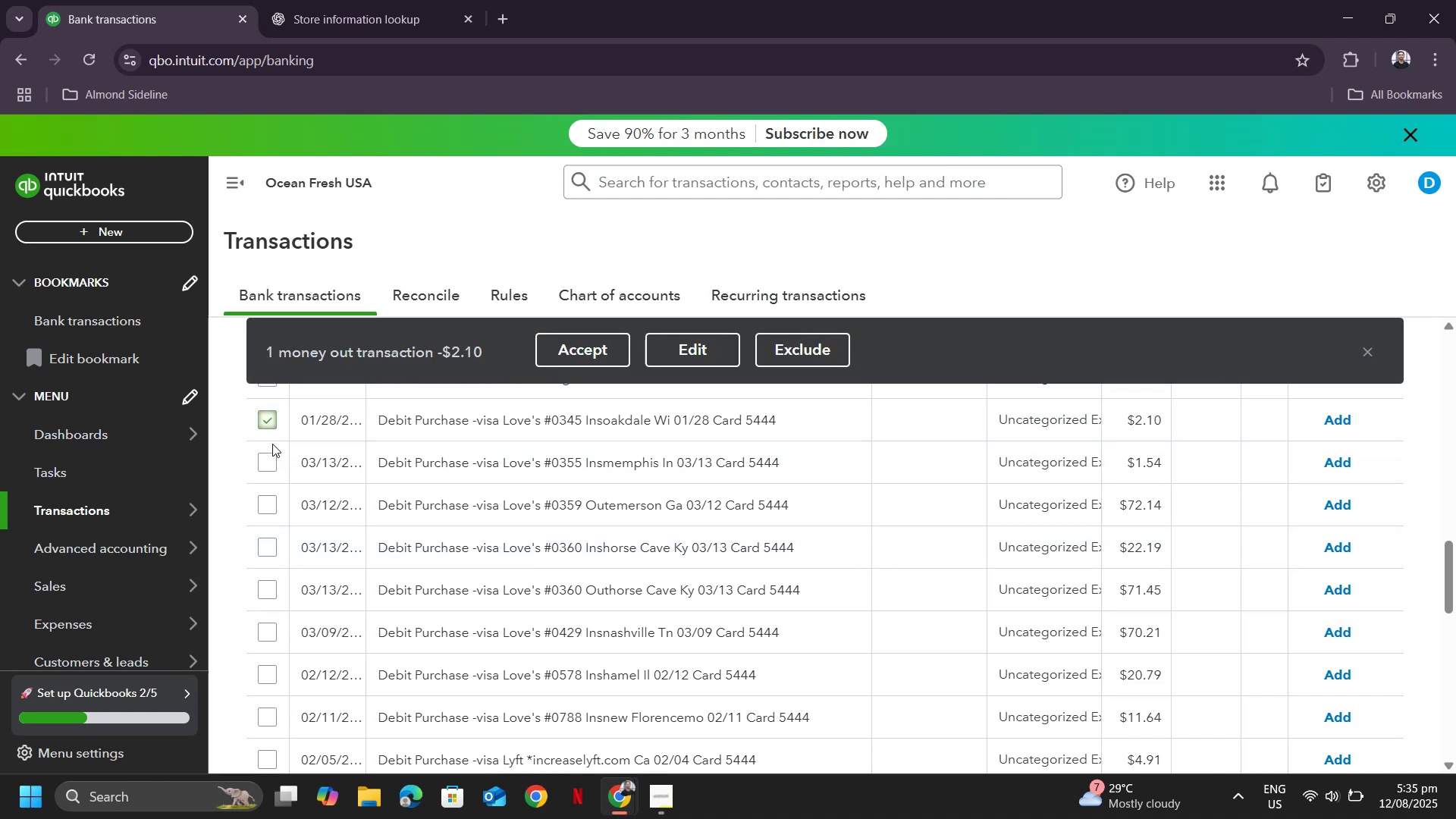 
left_click([271, 423])
 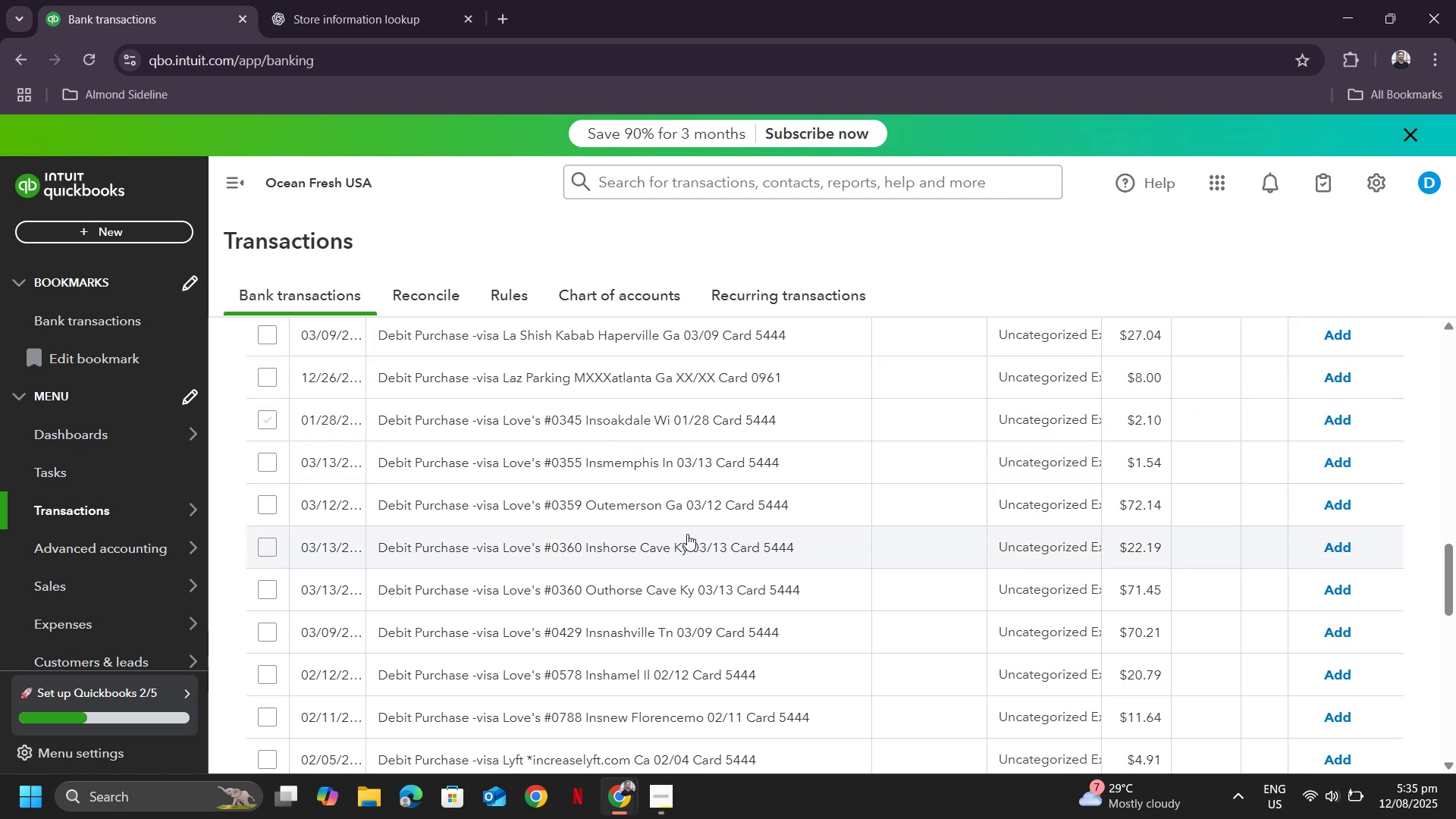 
scroll: coordinate [687, 519], scroll_direction: up, amount: 1.0
 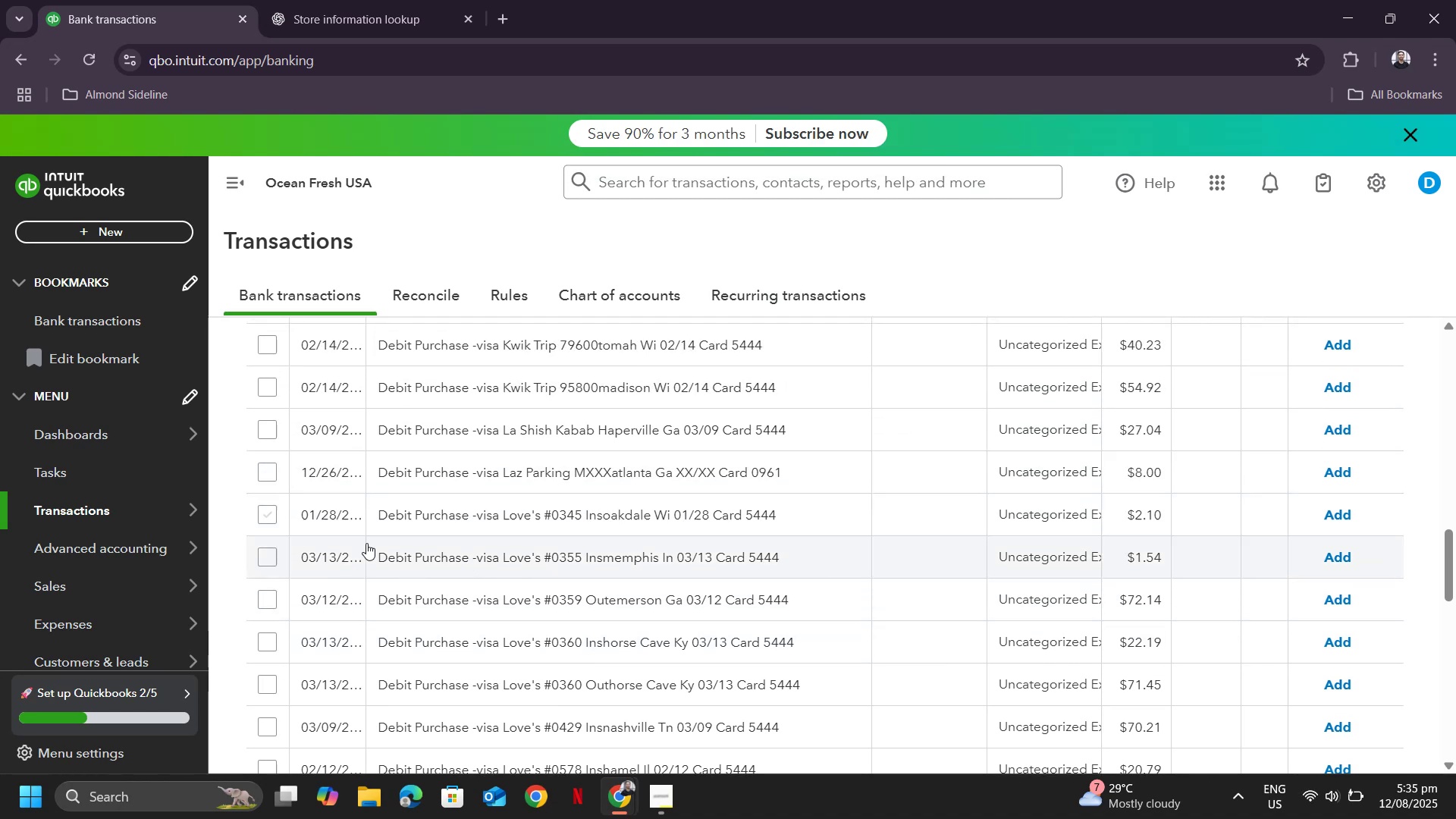 
wait(5.11)
 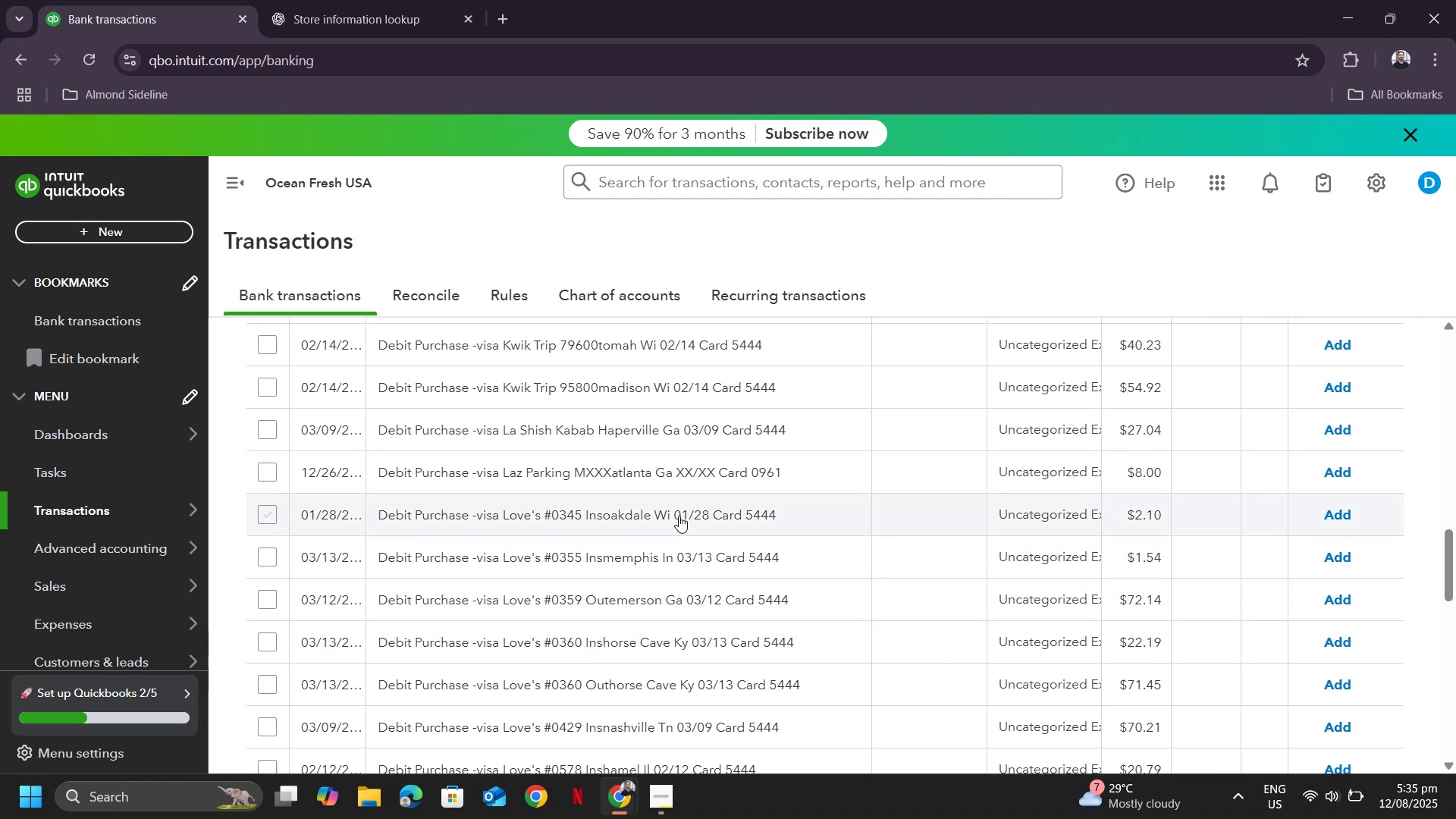 
left_click([265, 513])
 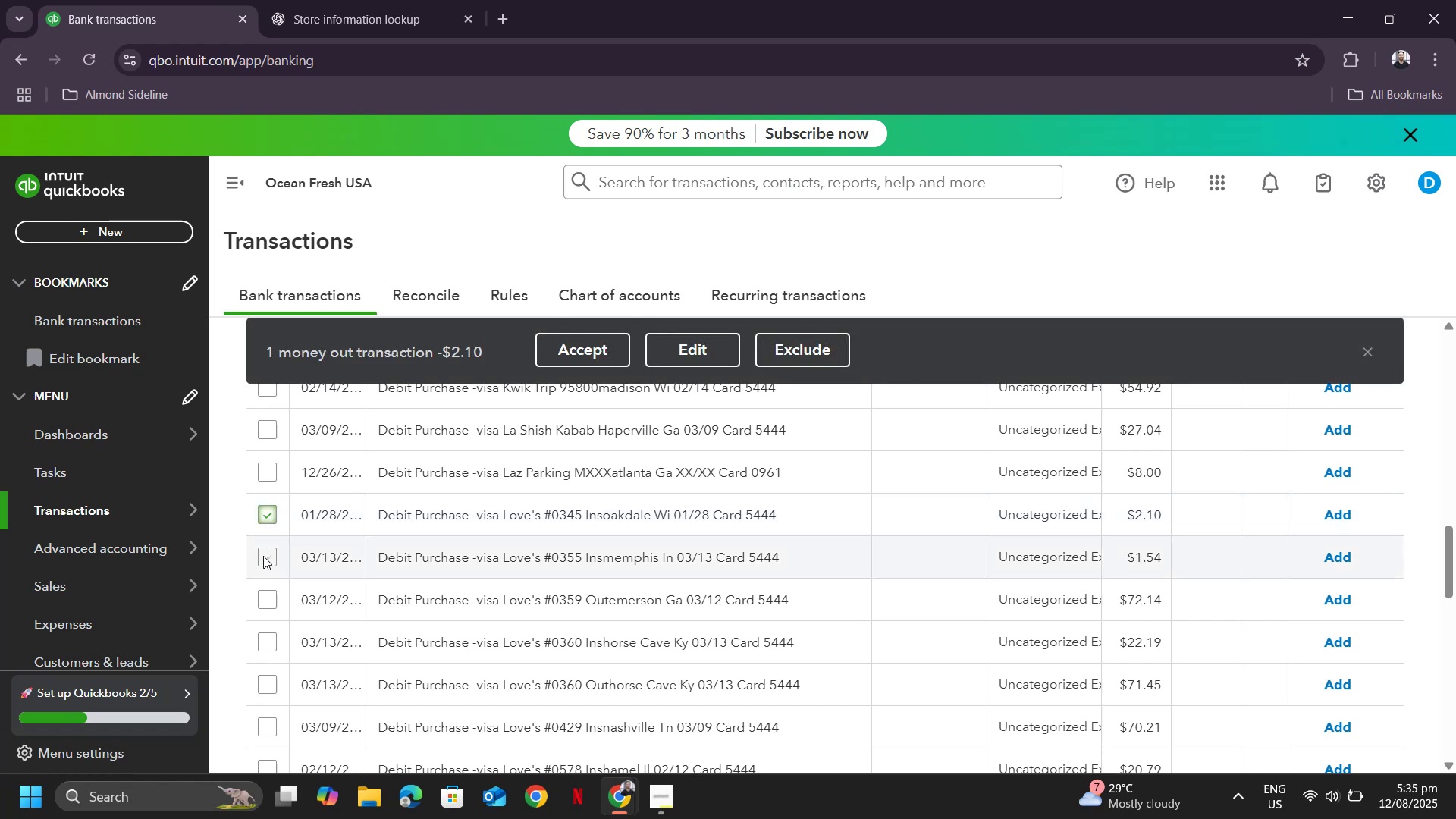 
left_click([263, 560])
 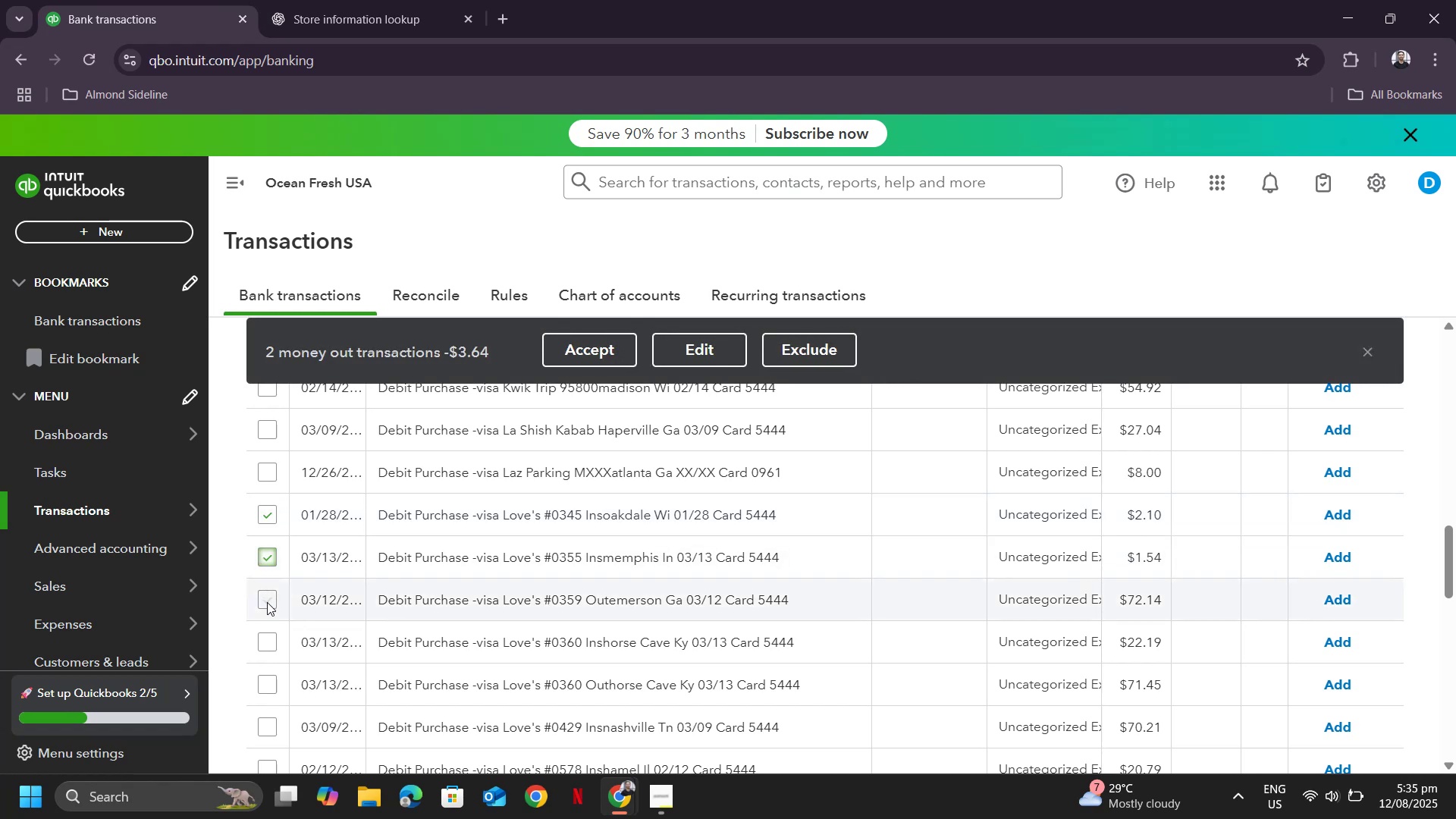 
left_click([267, 602])
 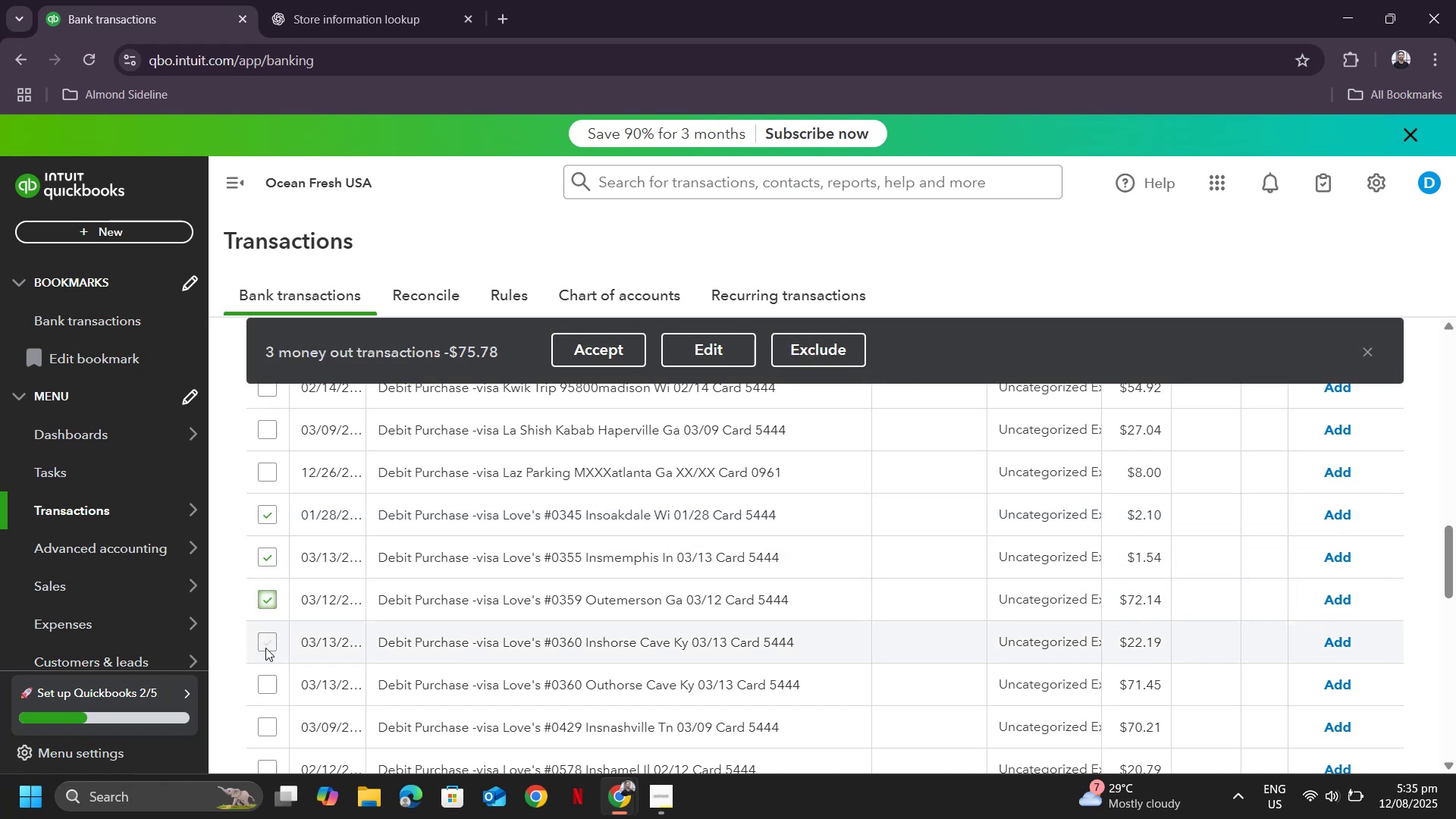 
left_click([265, 648])
 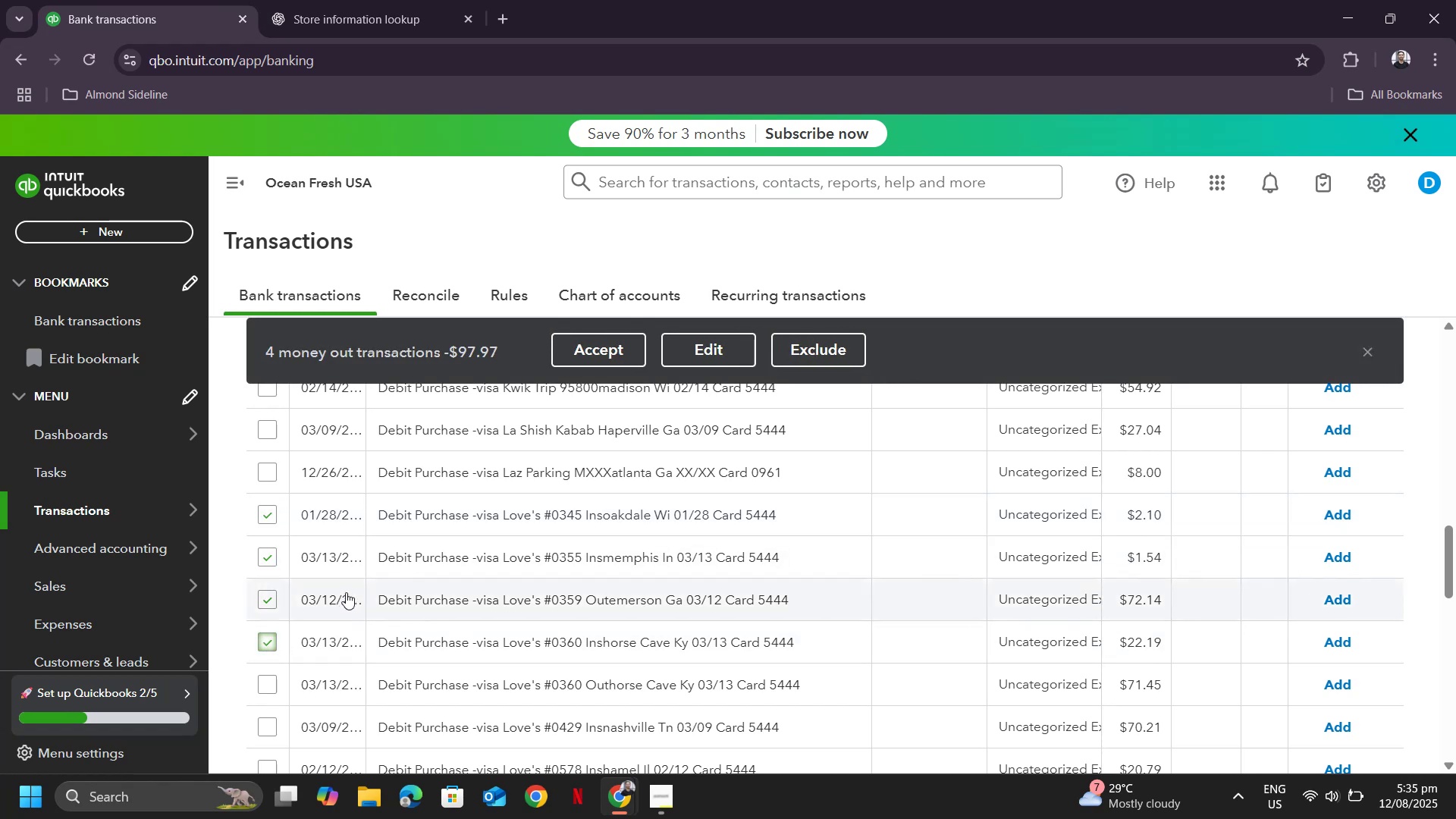 
scroll: coordinate [349, 587], scroll_direction: down, amount: 1.0
 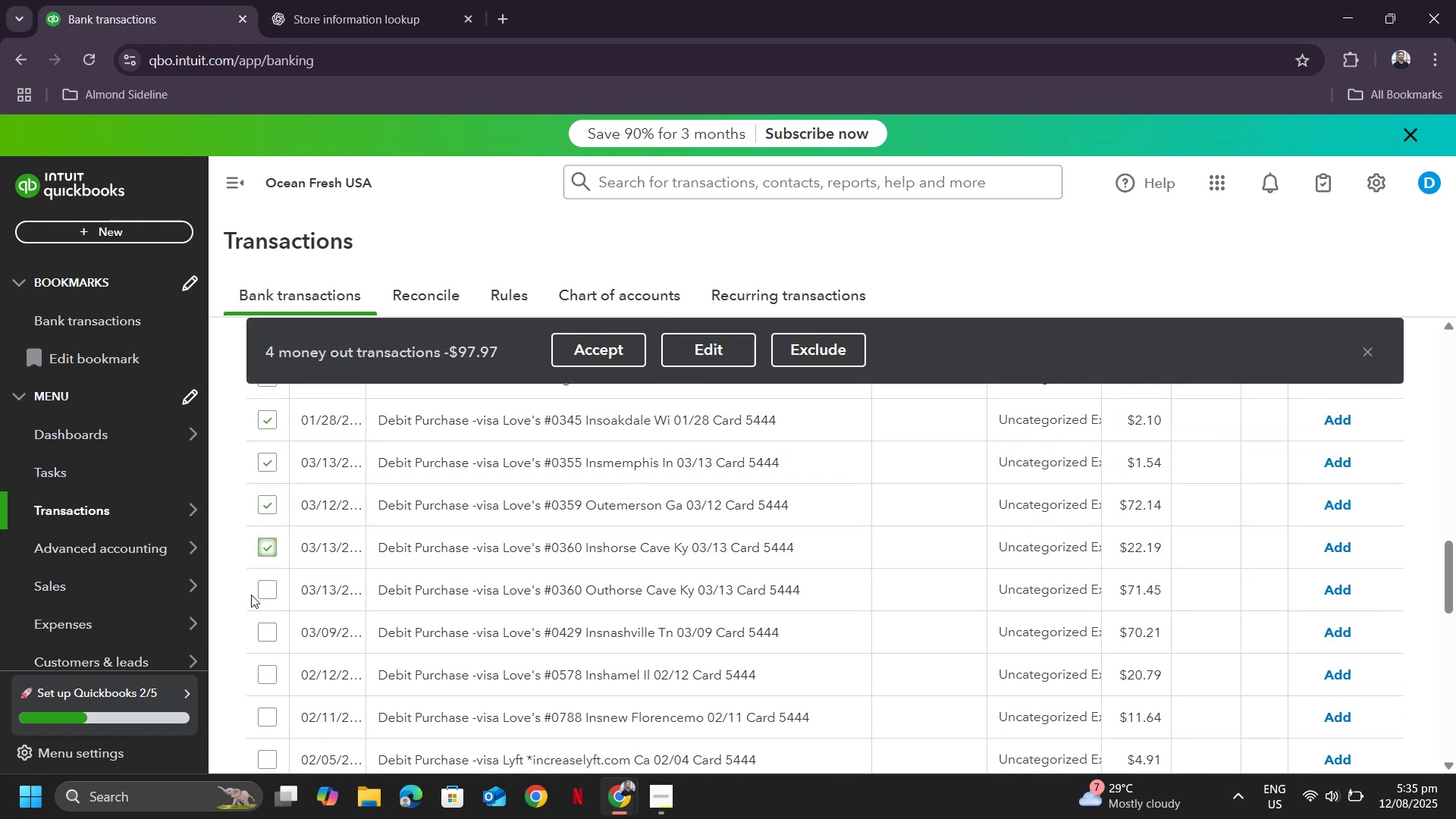 
left_click([265, 595])
 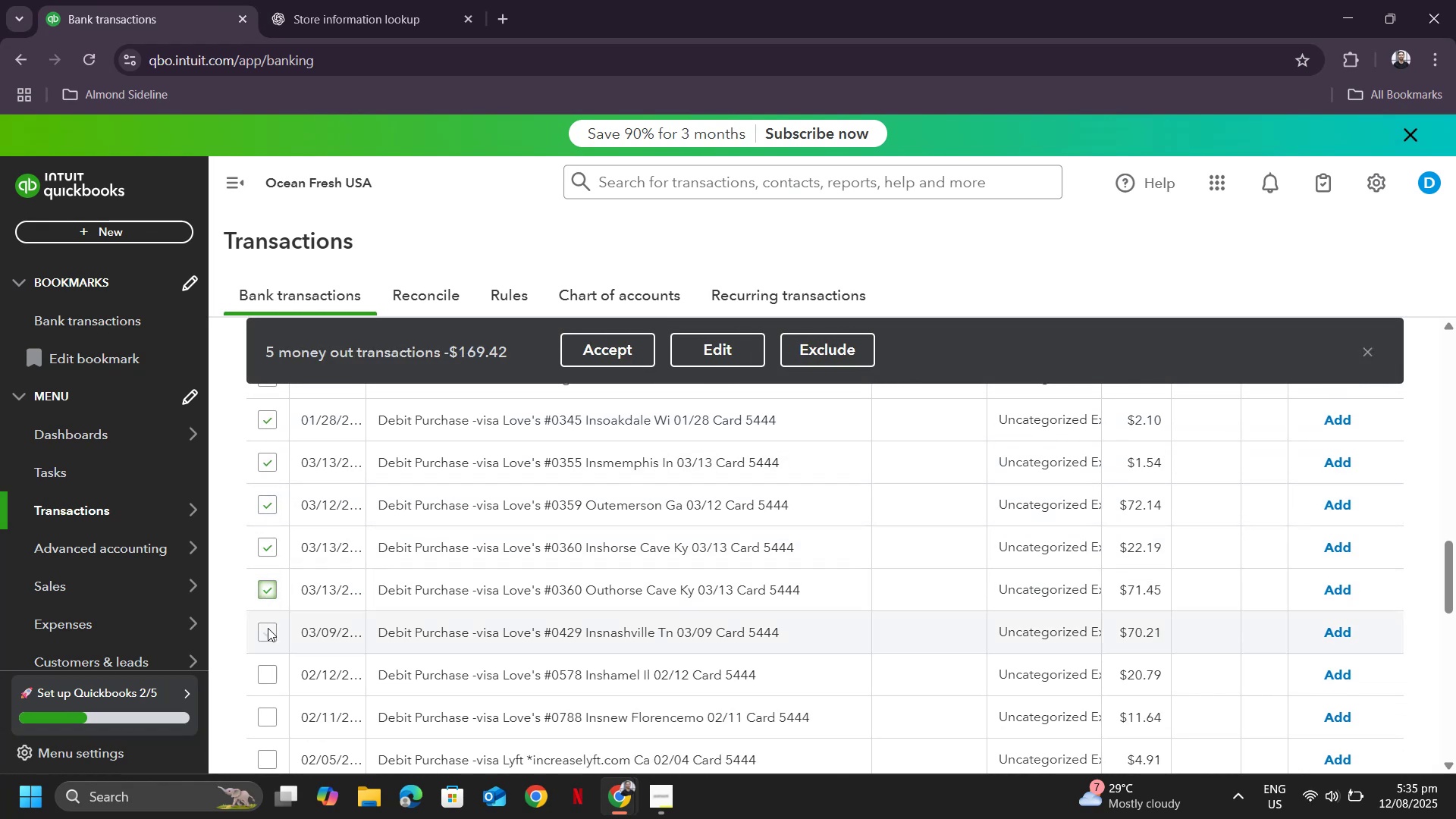 
left_click([268, 629])
 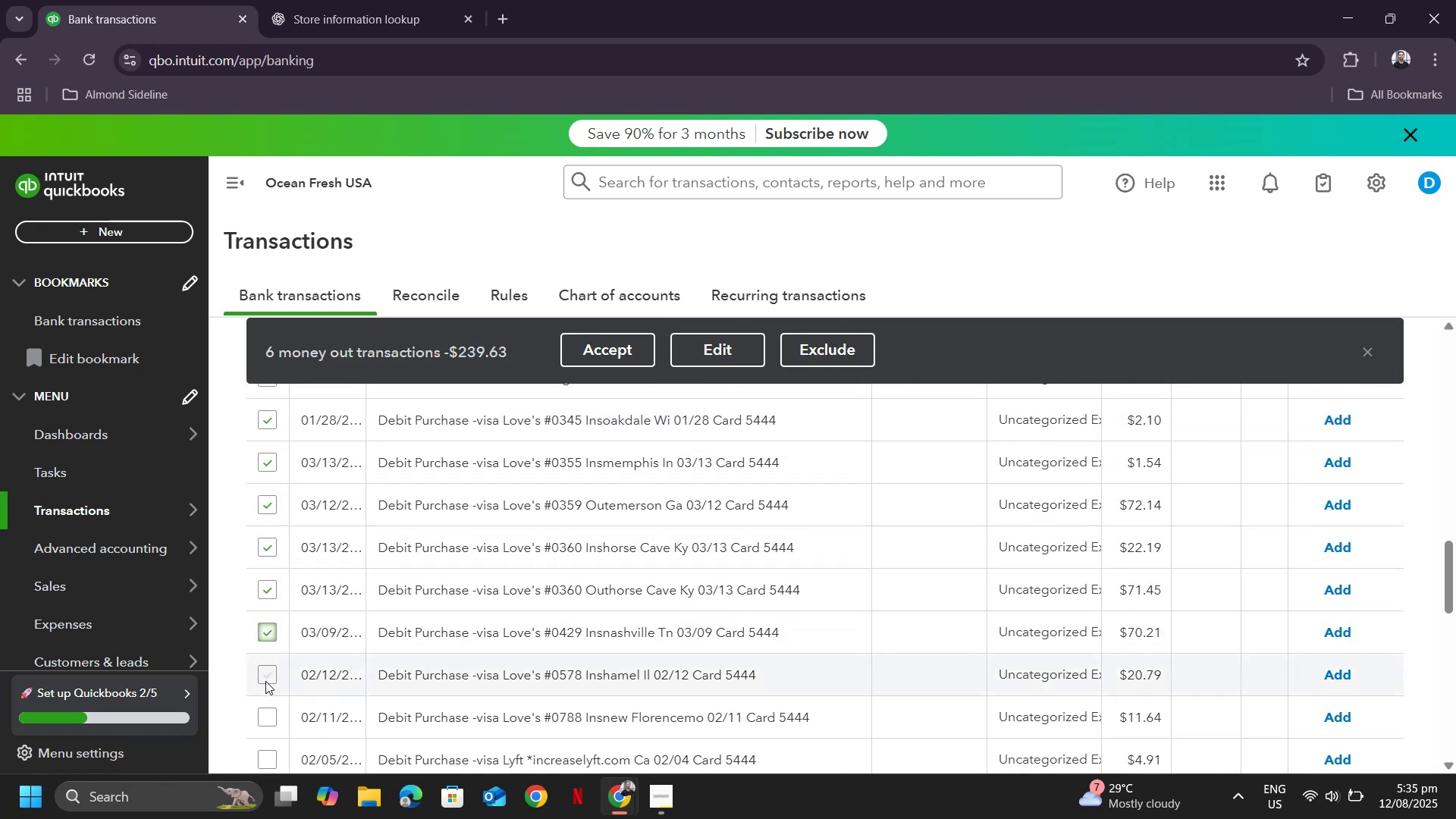 
left_click([265, 681])
 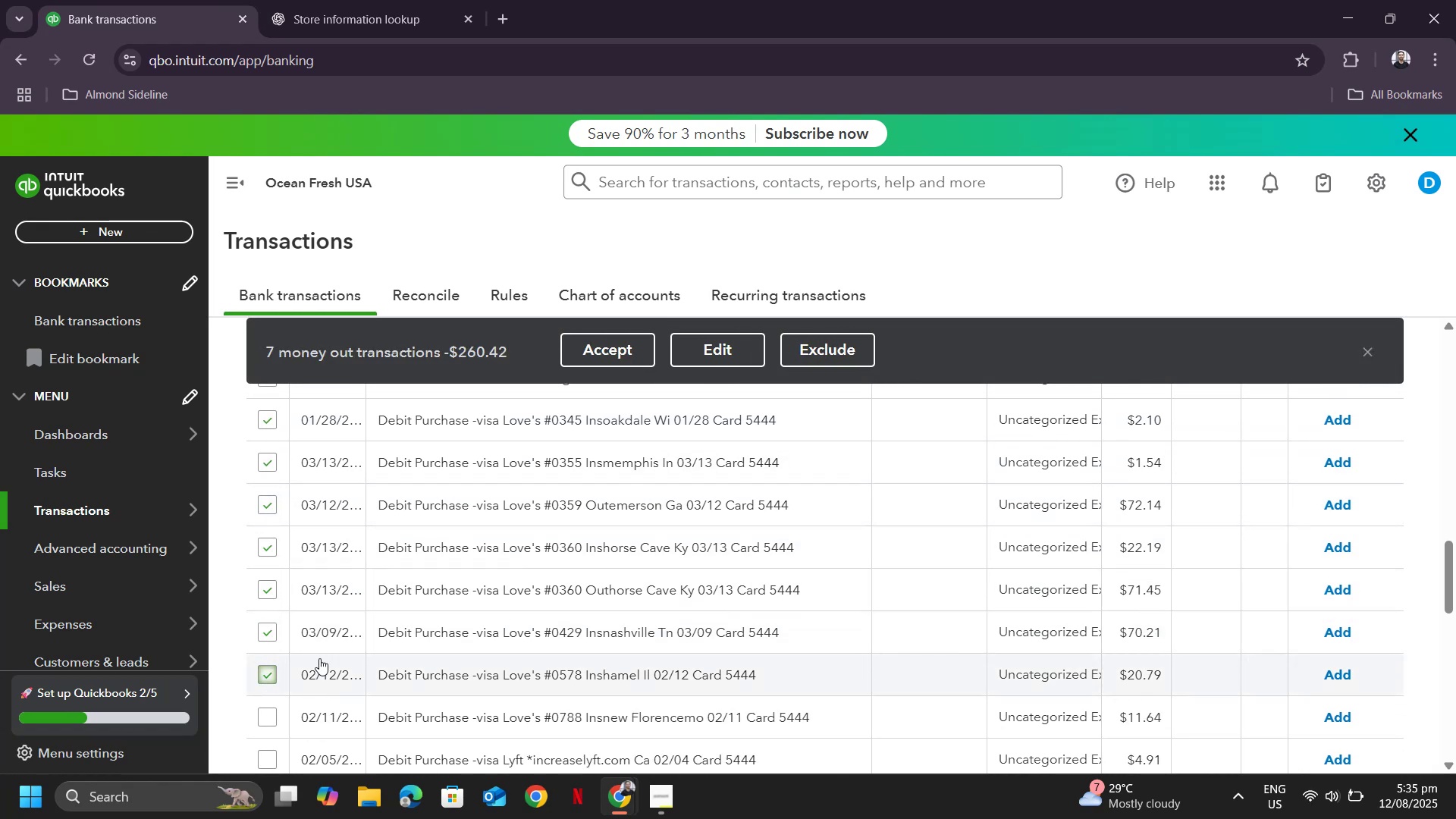 
scroll: coordinate [348, 626], scroll_direction: down, amount: 1.0
 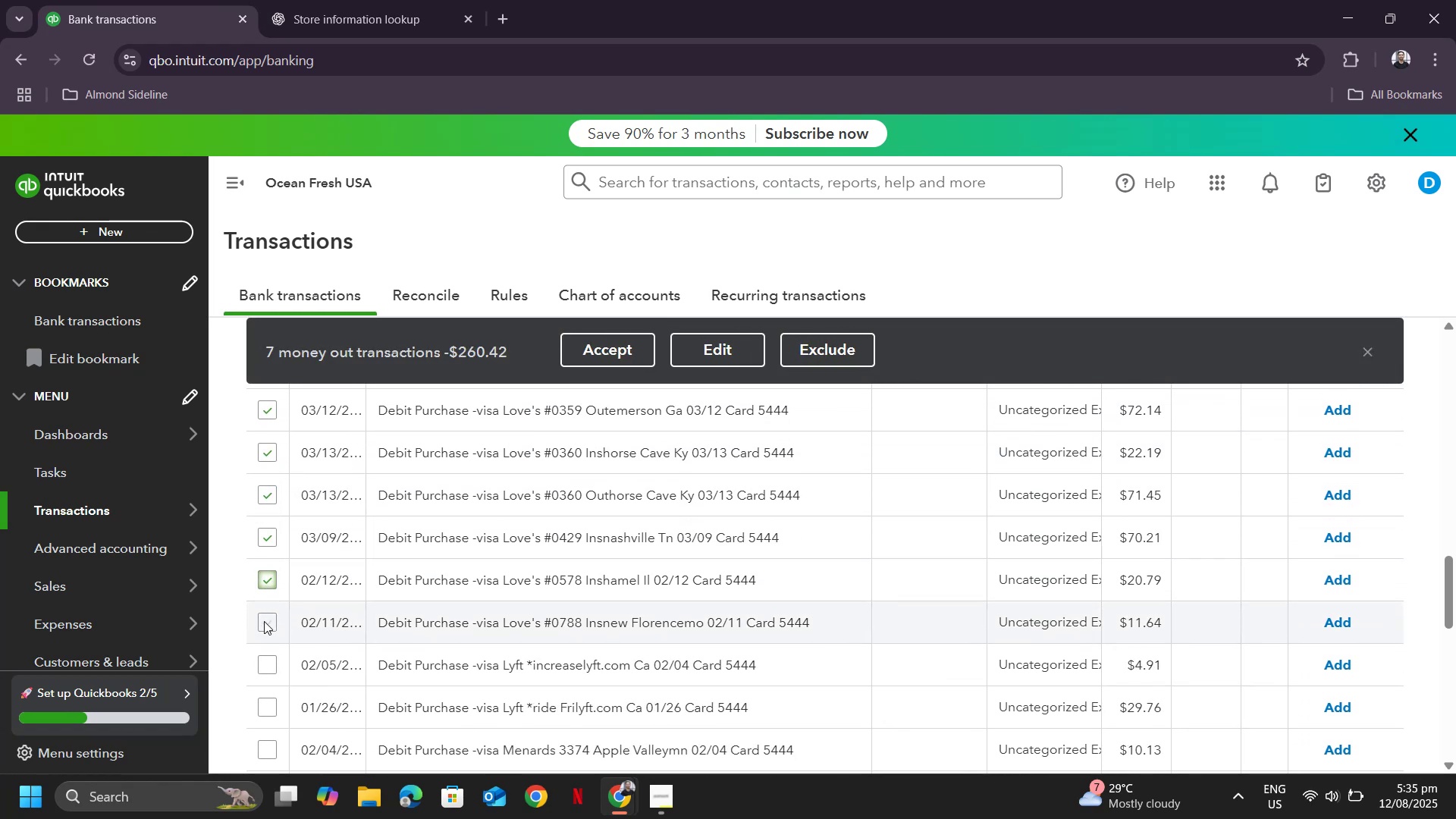 
left_click([263, 620])
 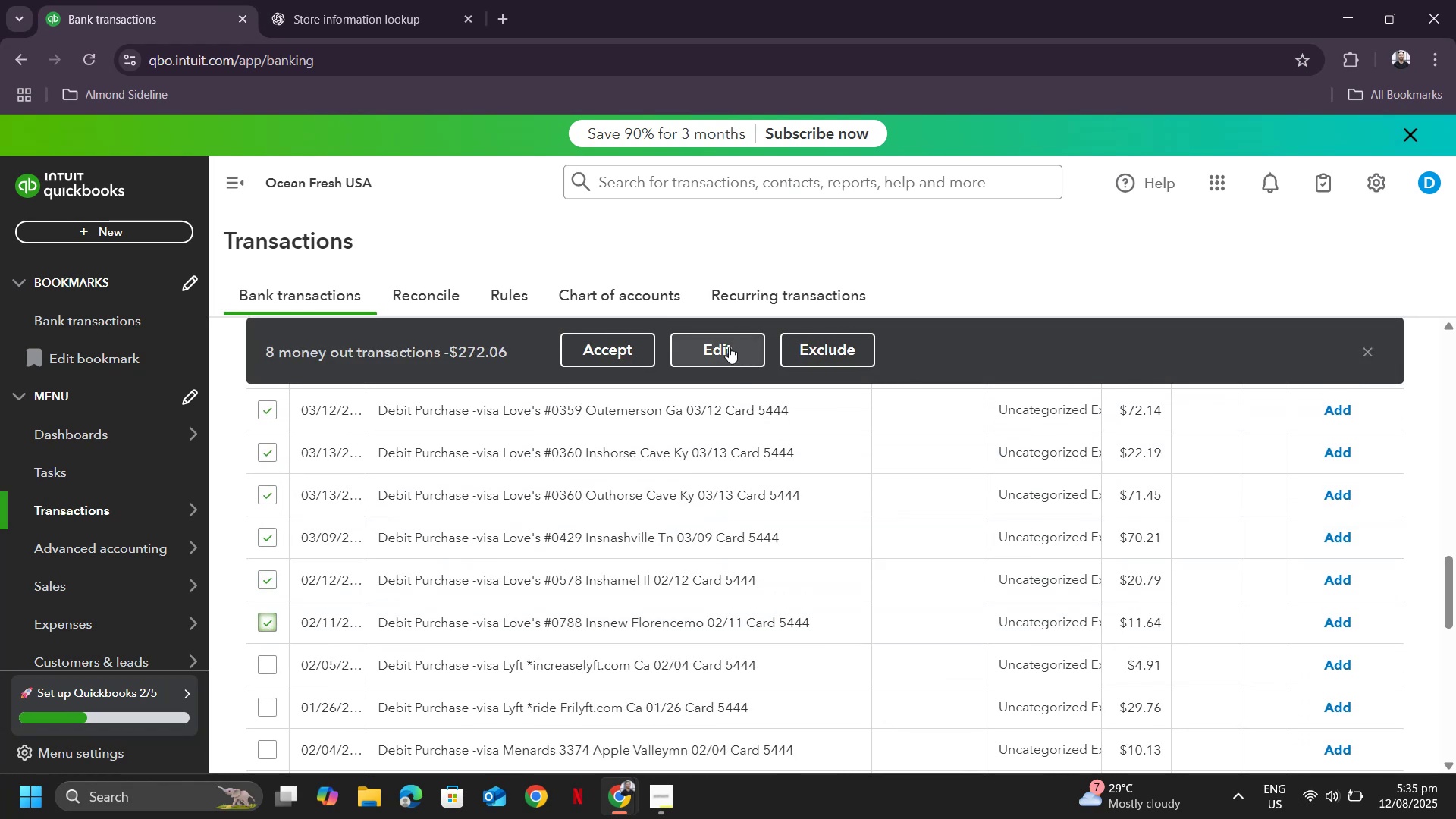 
left_click([729, 347])
 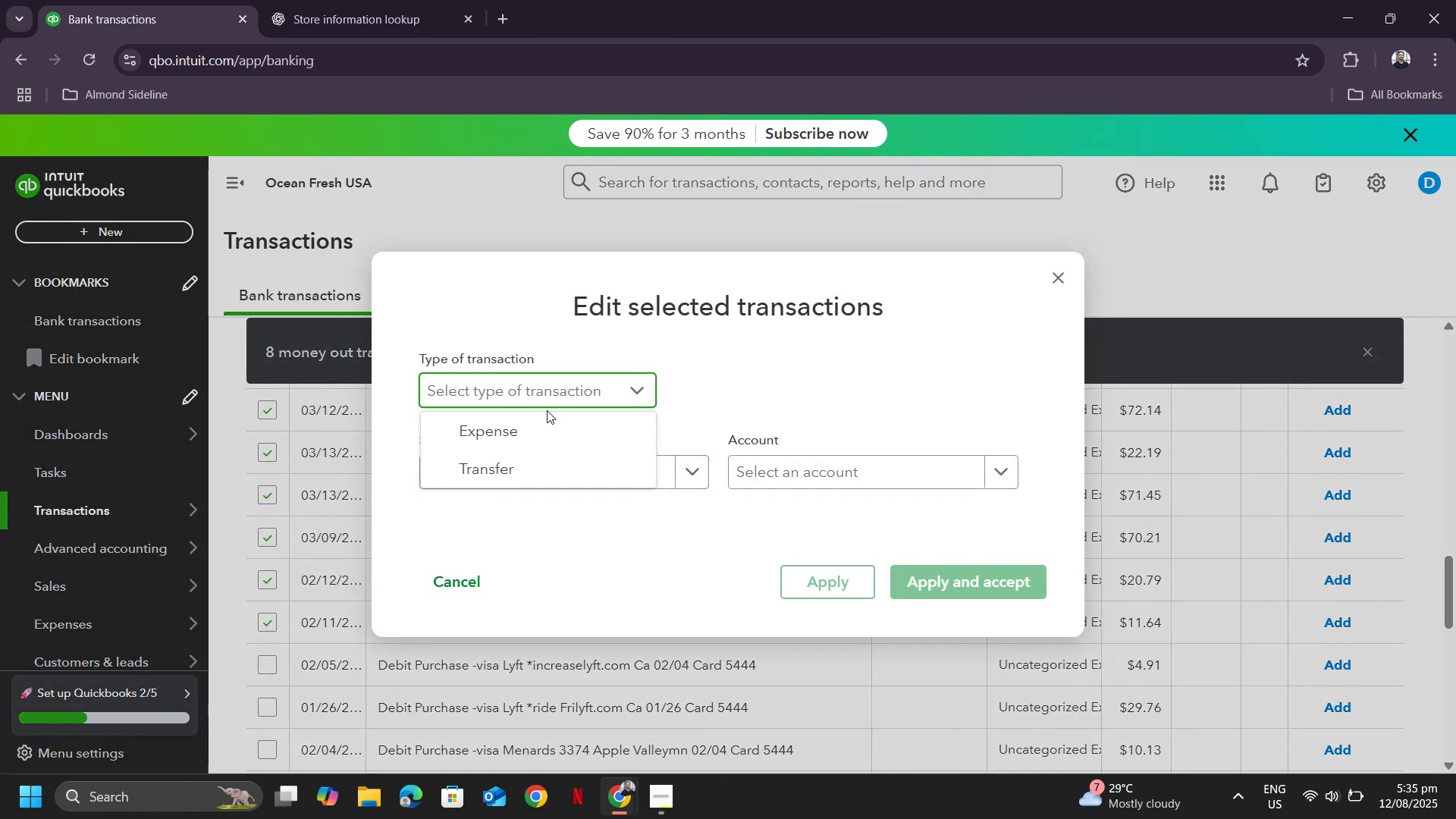 
left_click([506, 441])
 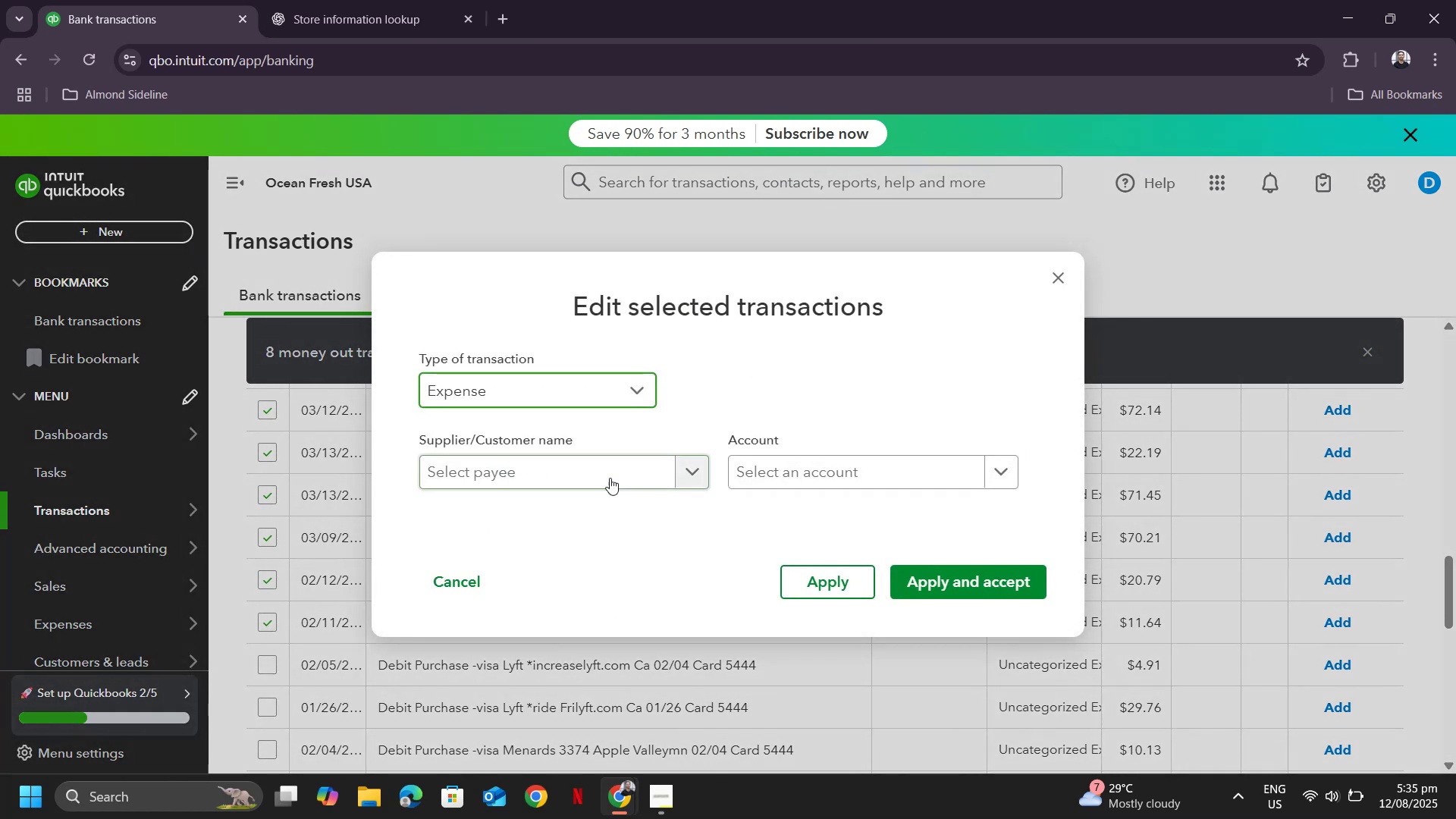 
left_click_drag(start_coordinate=[639, 488], to_coordinate=[645, 488])
 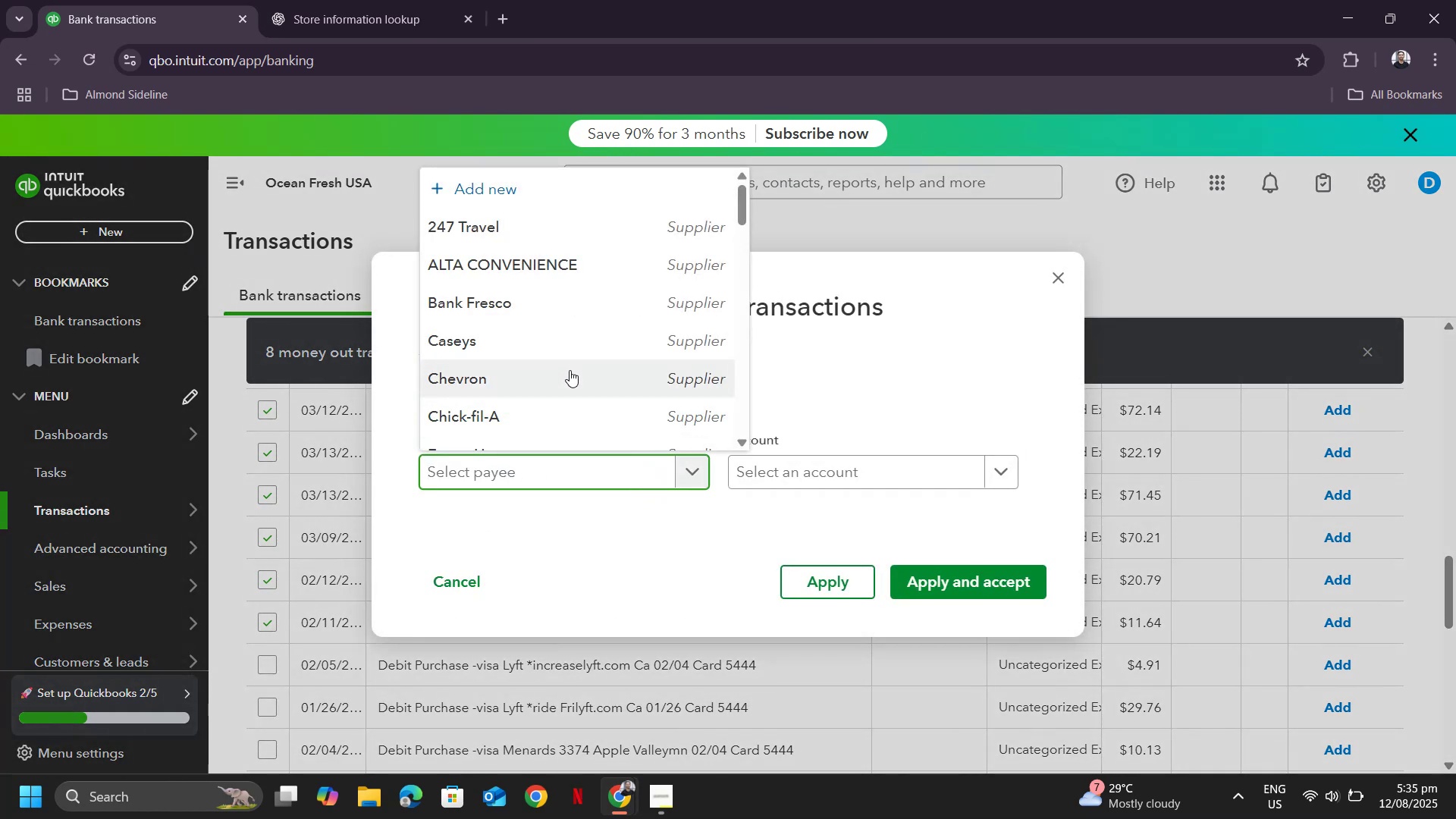 
type(love)
 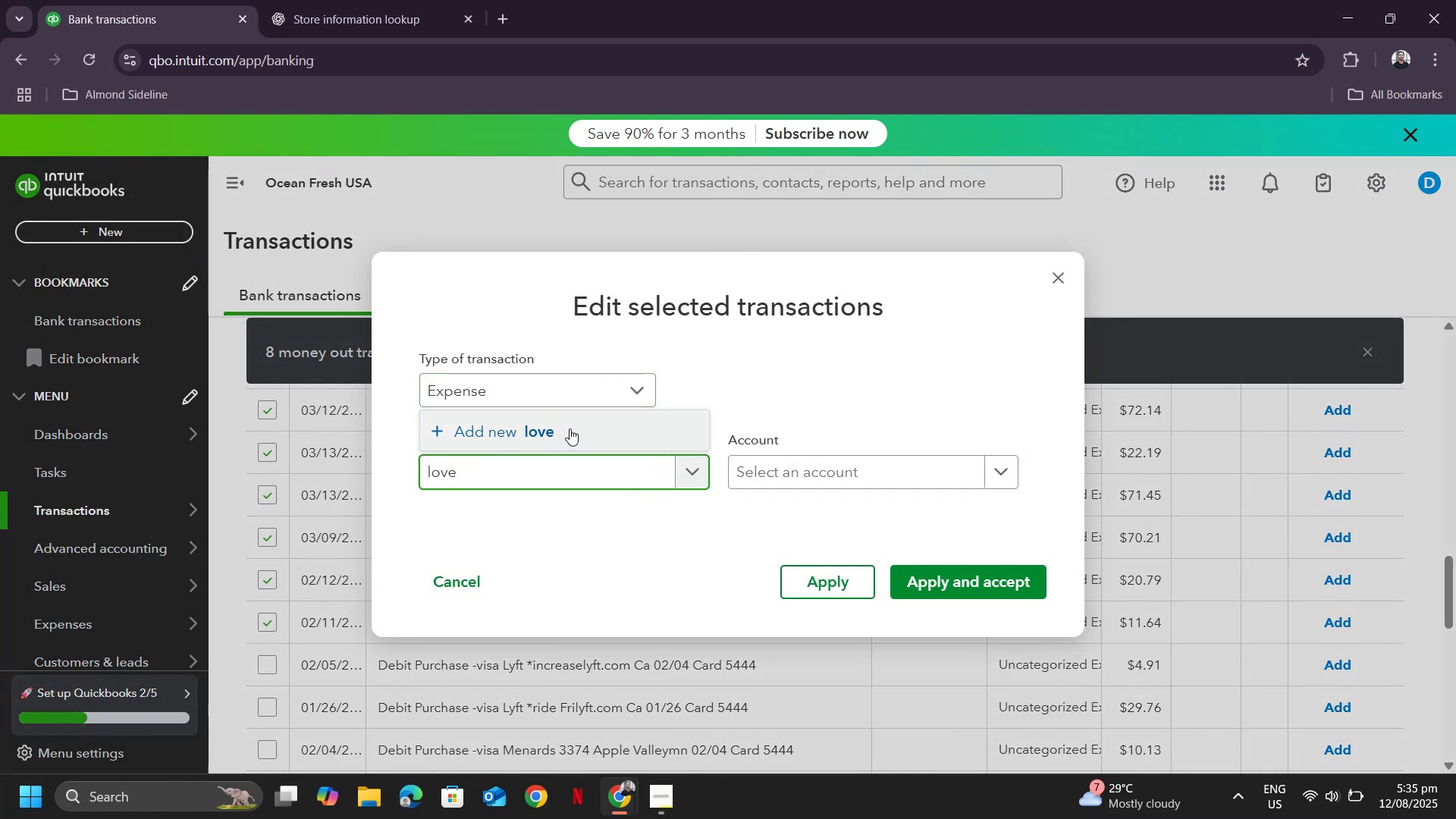 
left_click_drag(start_coordinate=[575, 470], to_coordinate=[393, 465])
 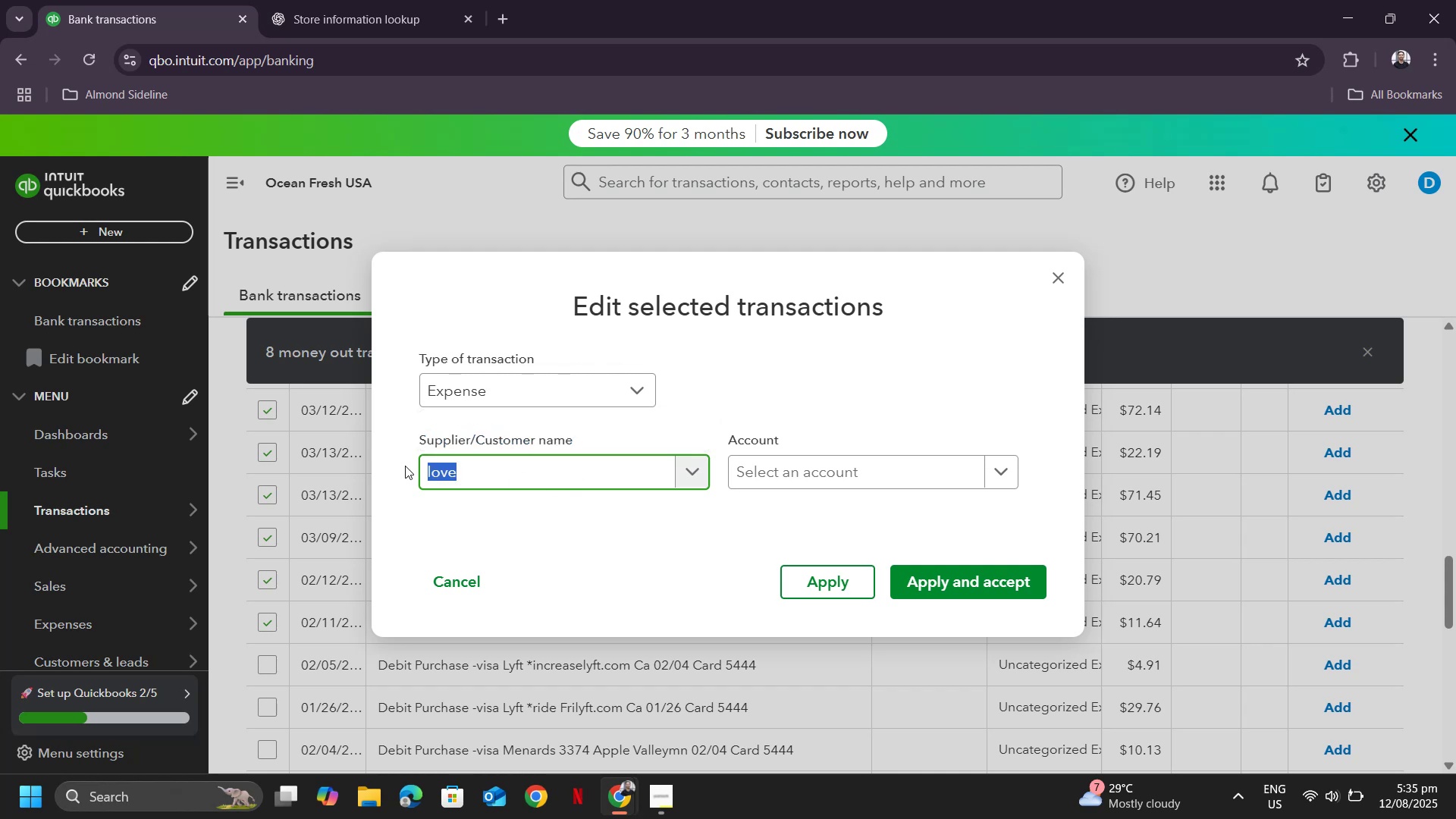 
key(Control+ControlLeft)
 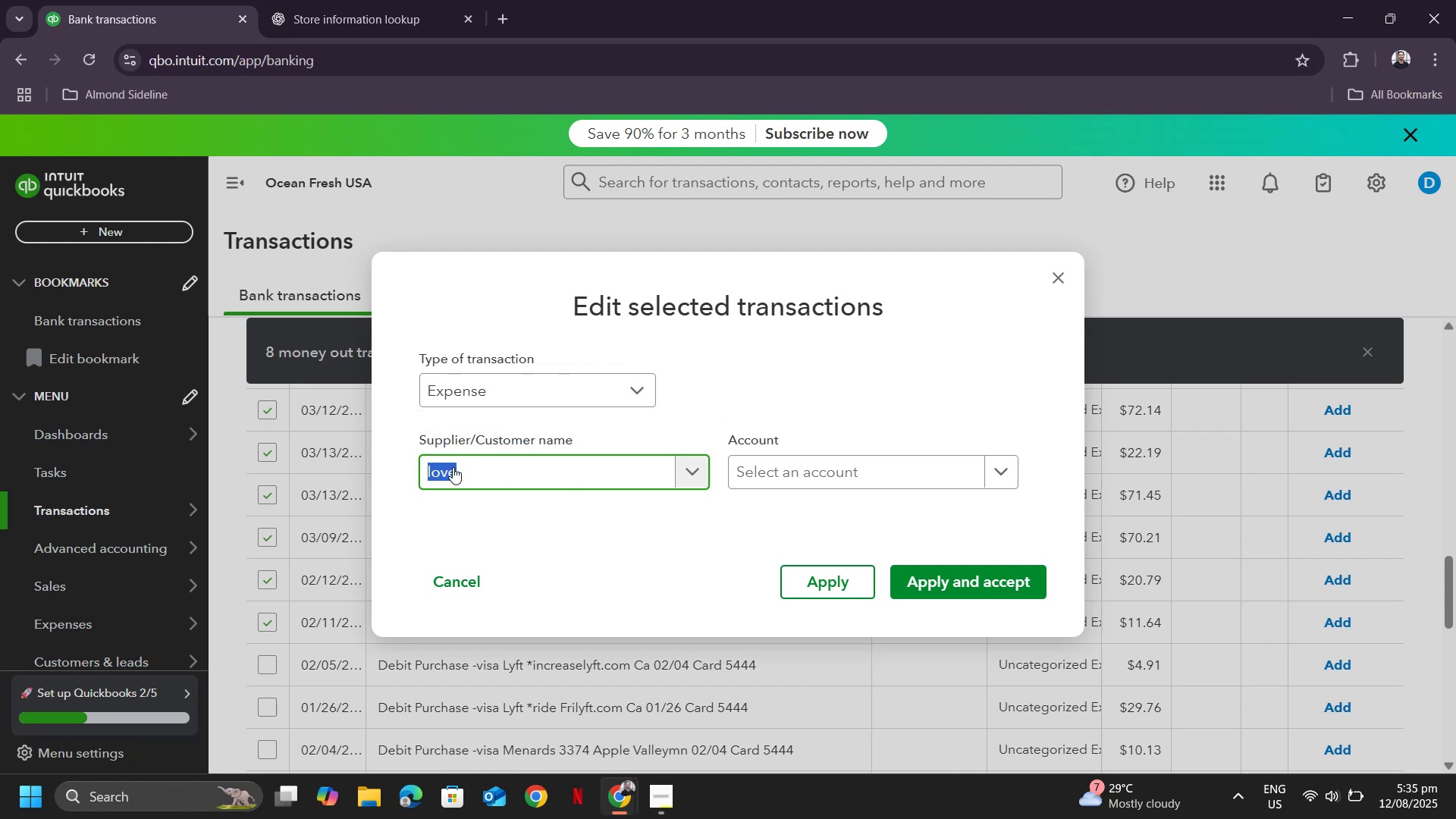 
key(Control+V)
 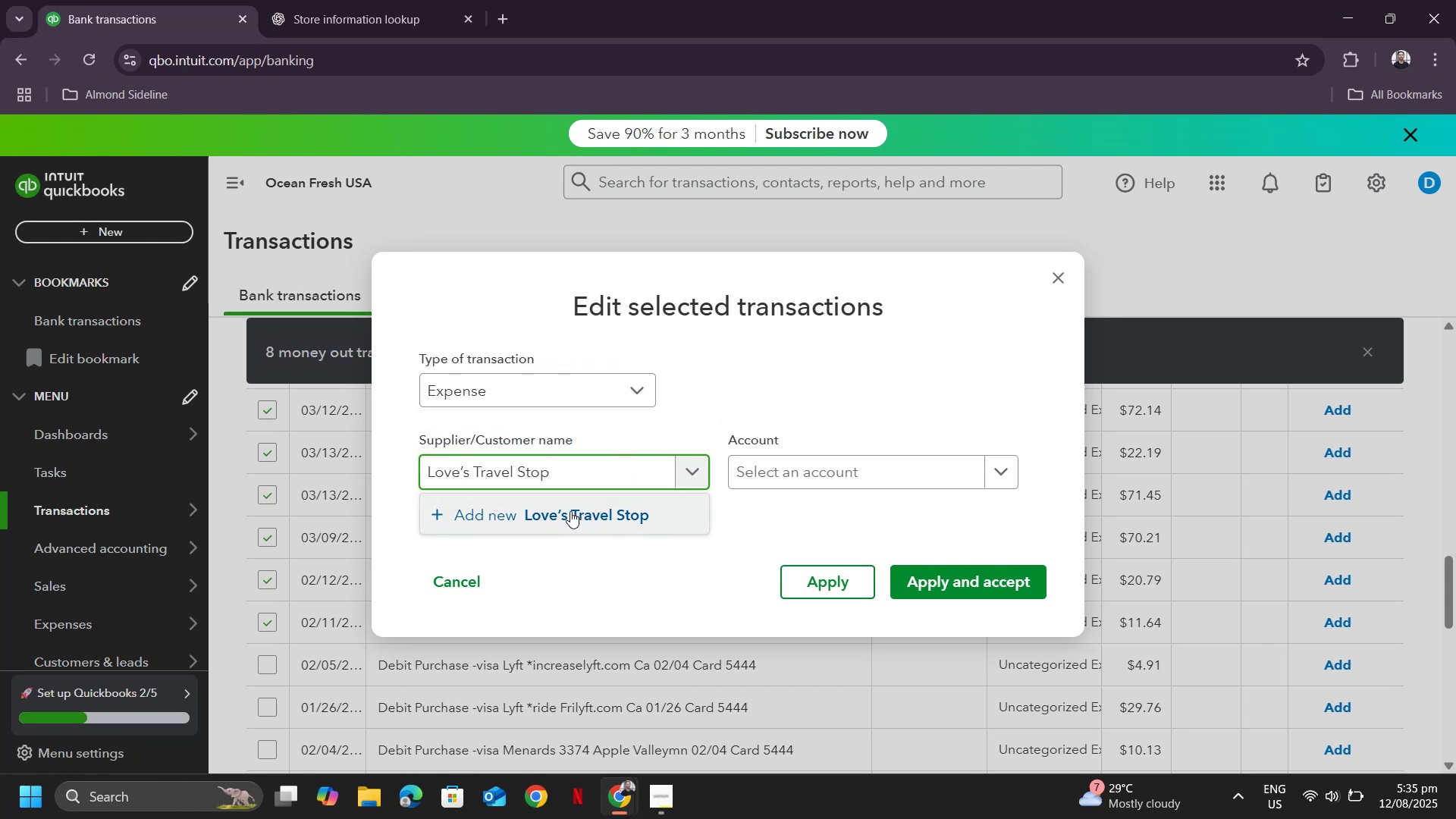 
left_click([566, 510])
 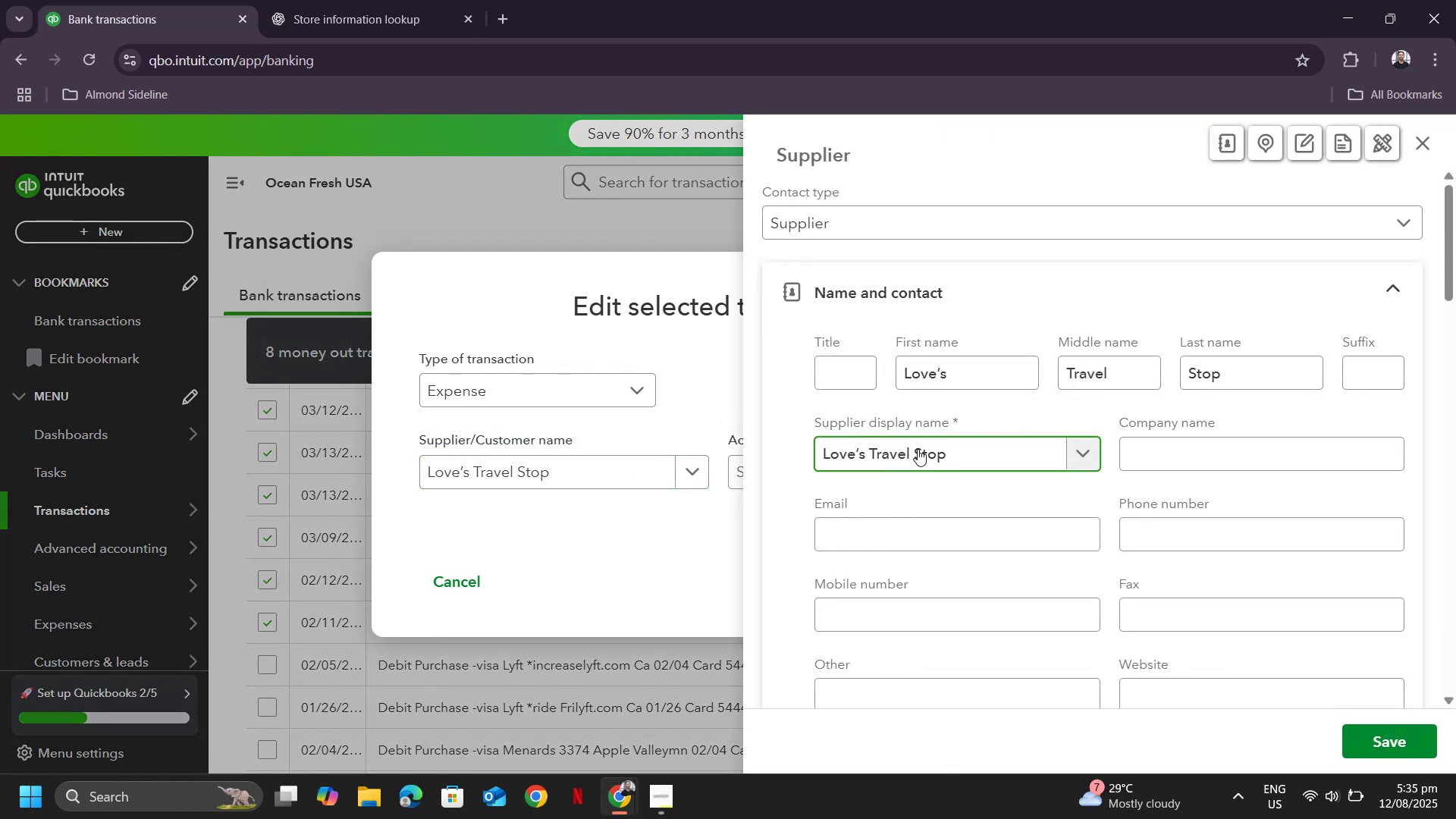 
scroll: coordinate [1167, 596], scroll_direction: down, amount: 17.0
 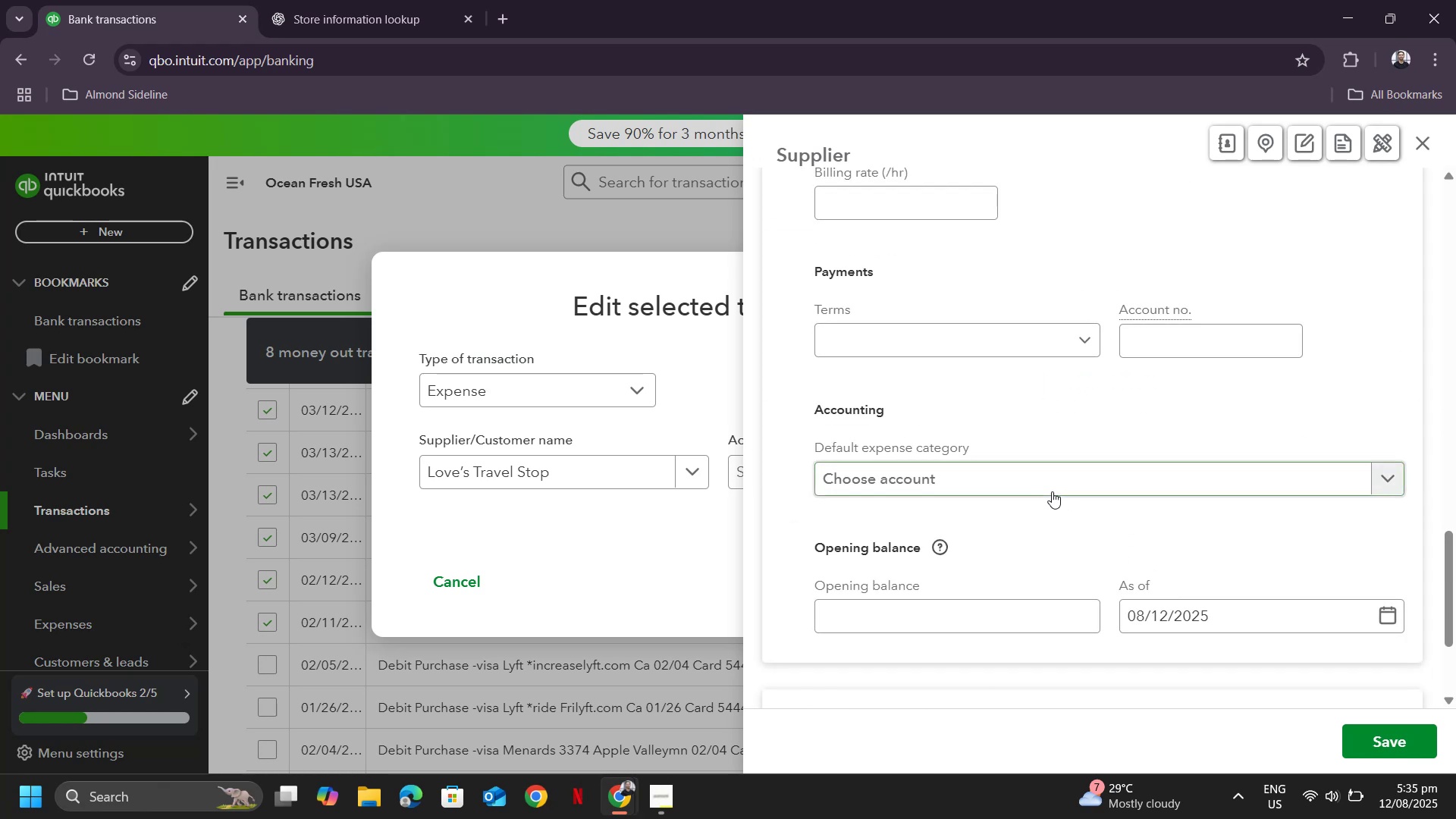 
left_click([1047, 488])
 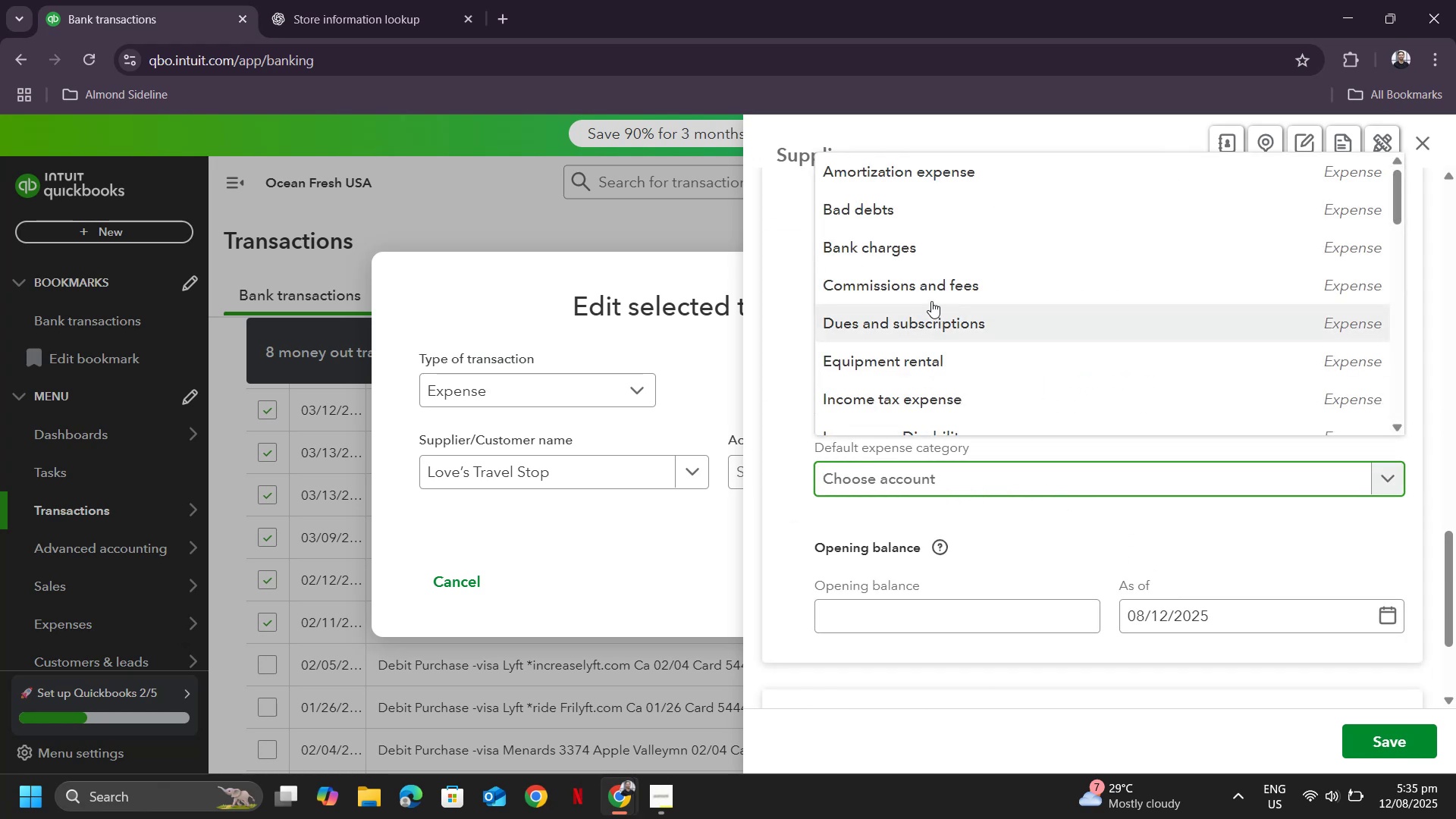 
scroll: coordinate [943, 306], scroll_direction: down, amount: 2.0
 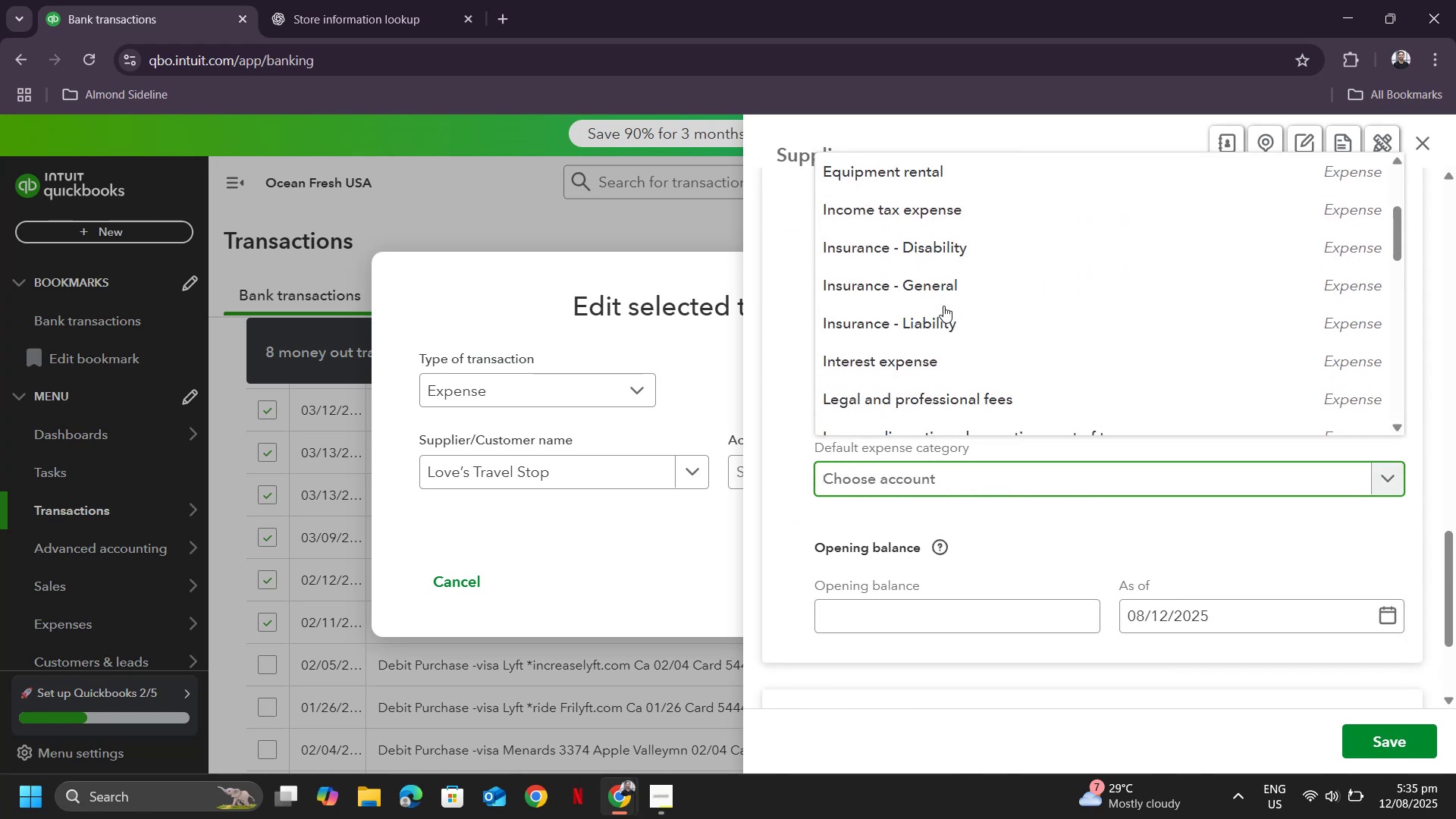 
type(travel)
 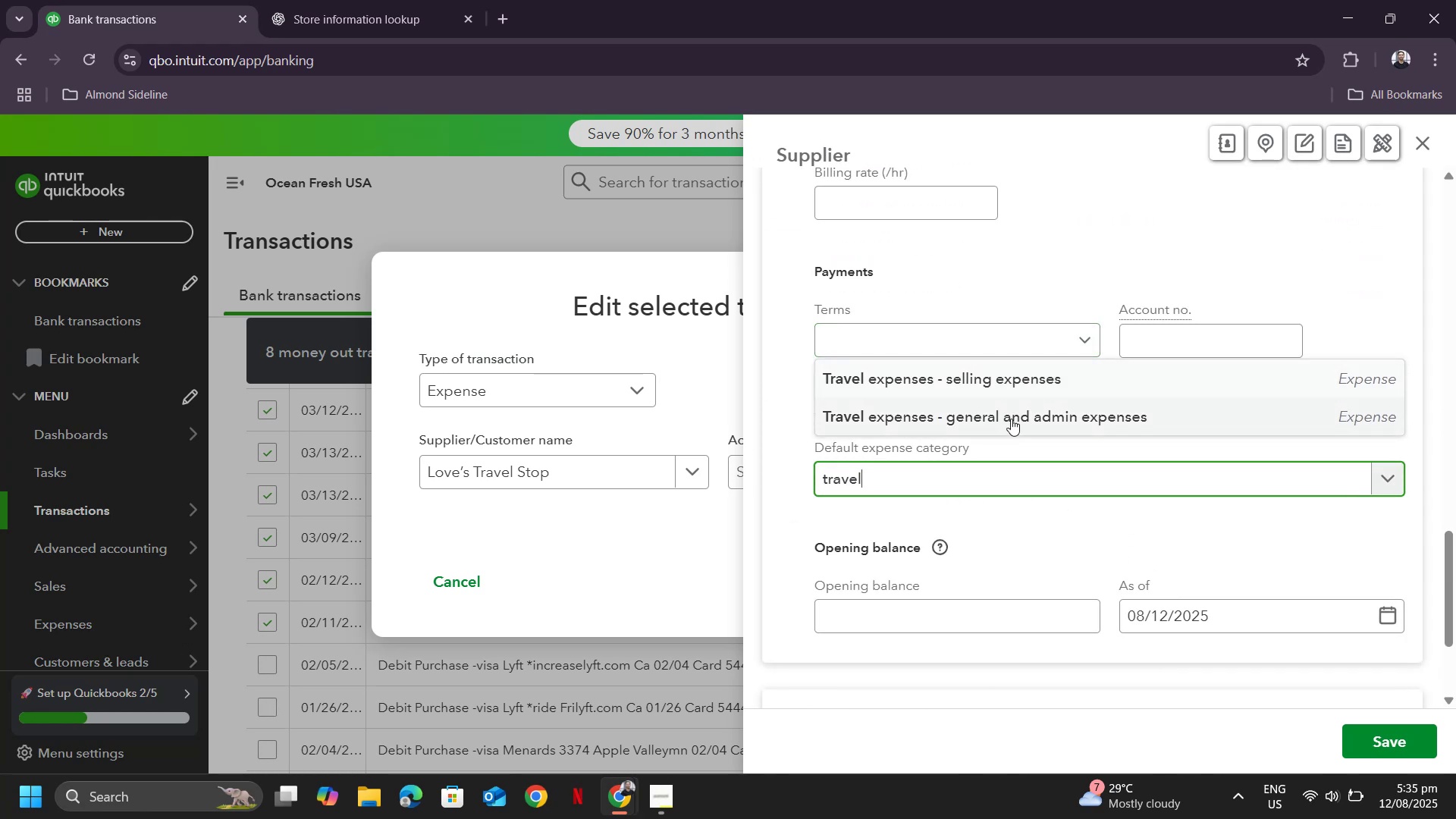 
left_click([1012, 413])
 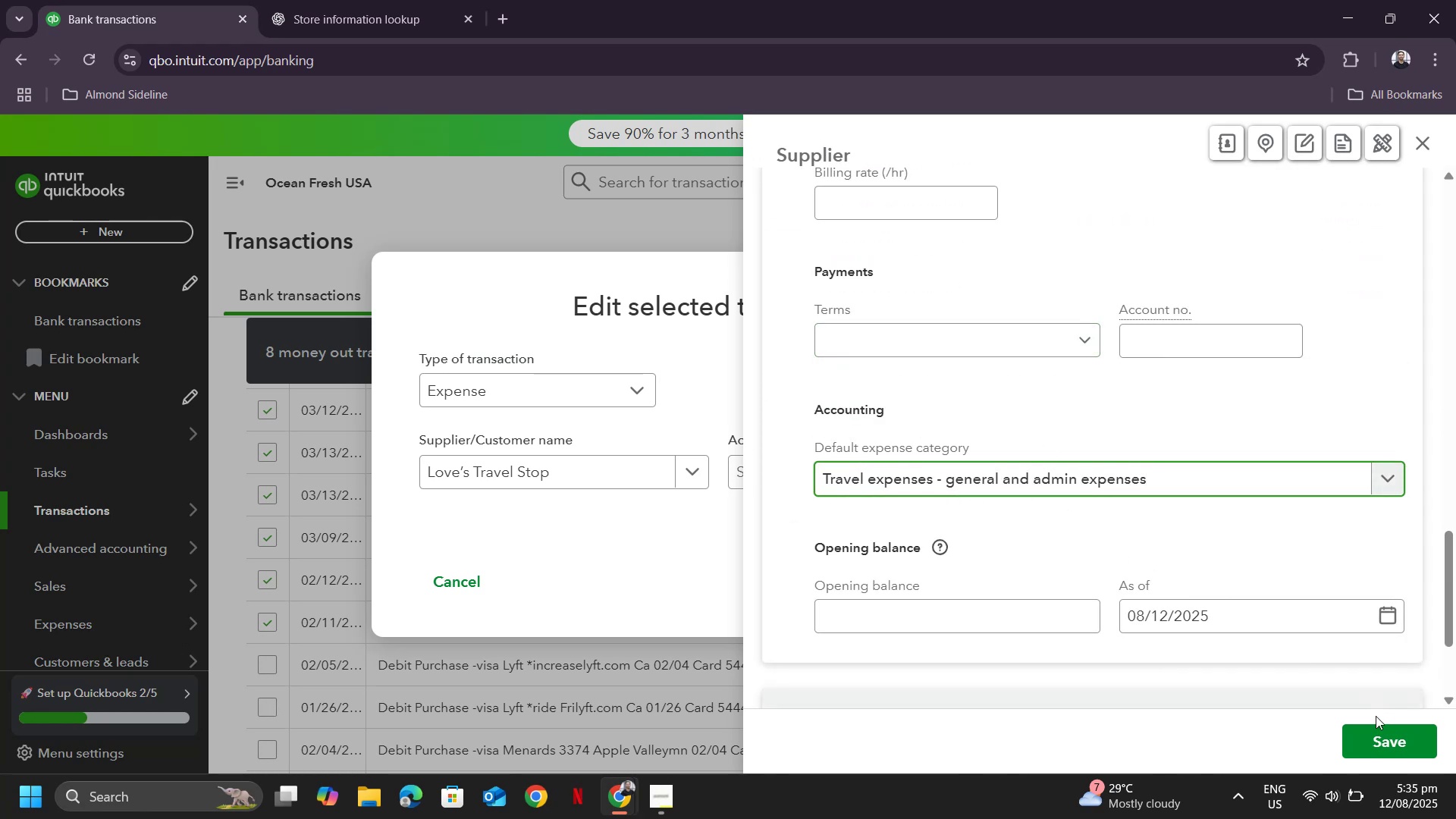 
left_click([1382, 741])
 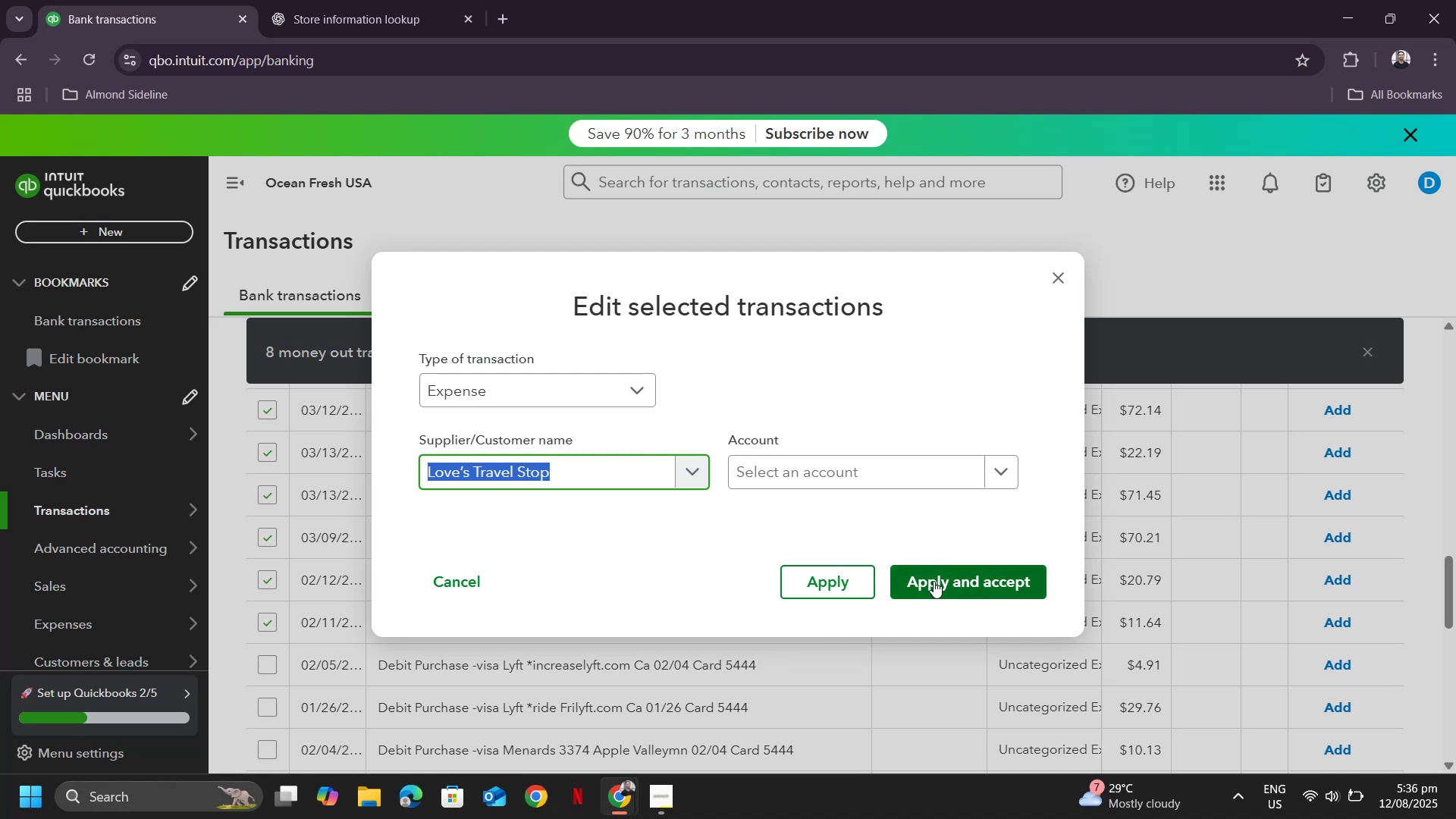 
wait(5.14)
 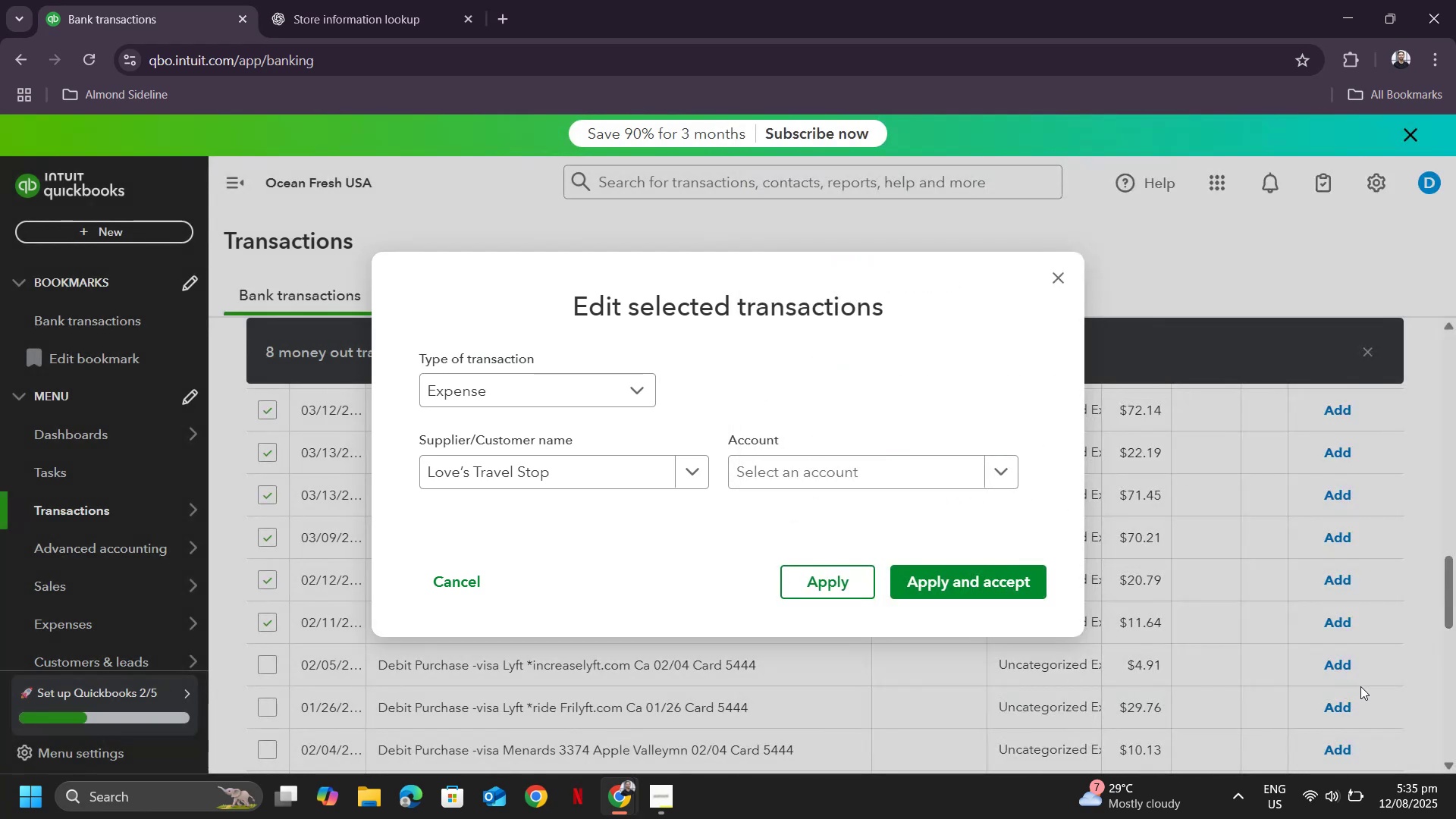 
left_click([924, 582])
 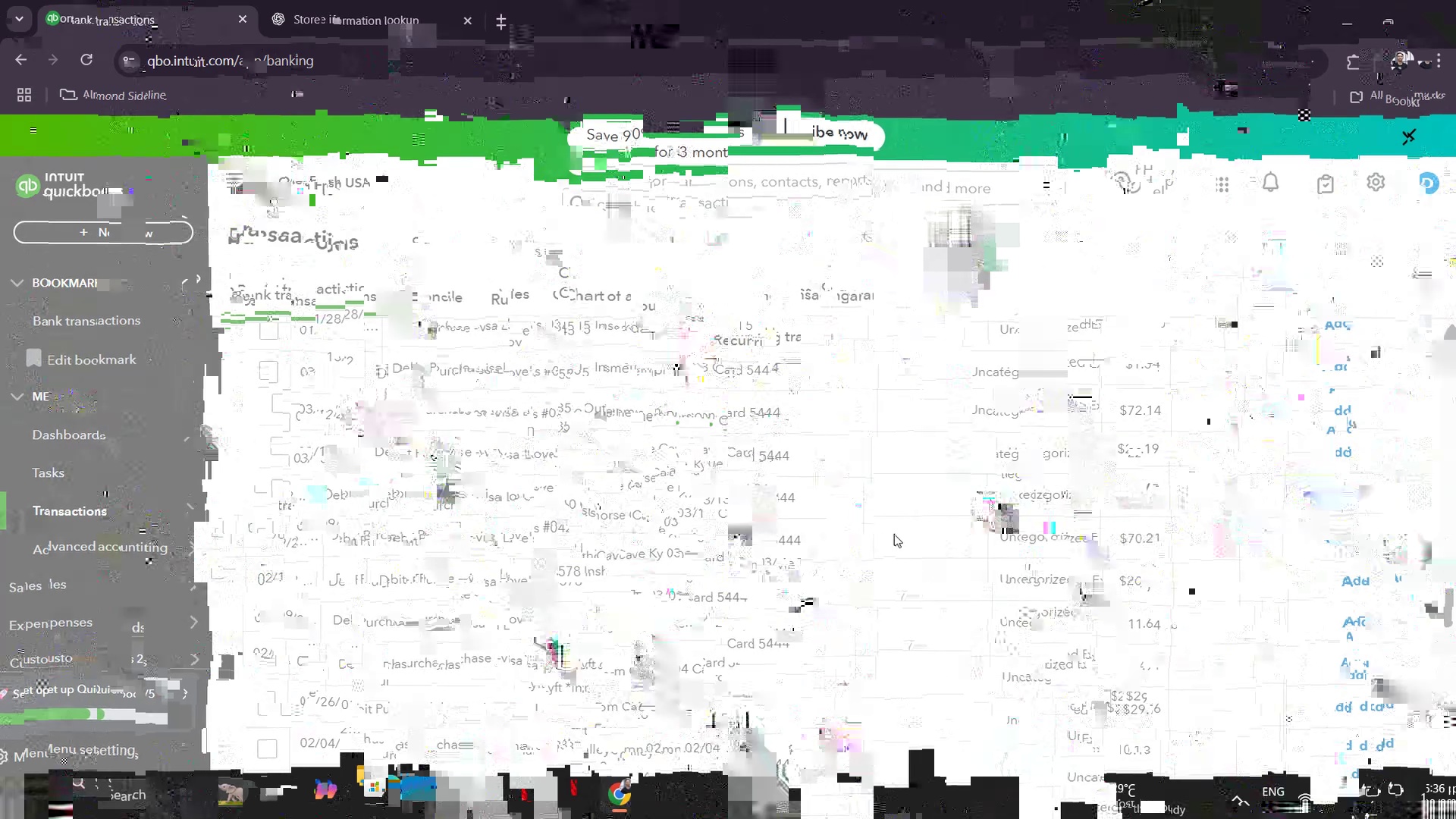 
wait(7.12)
 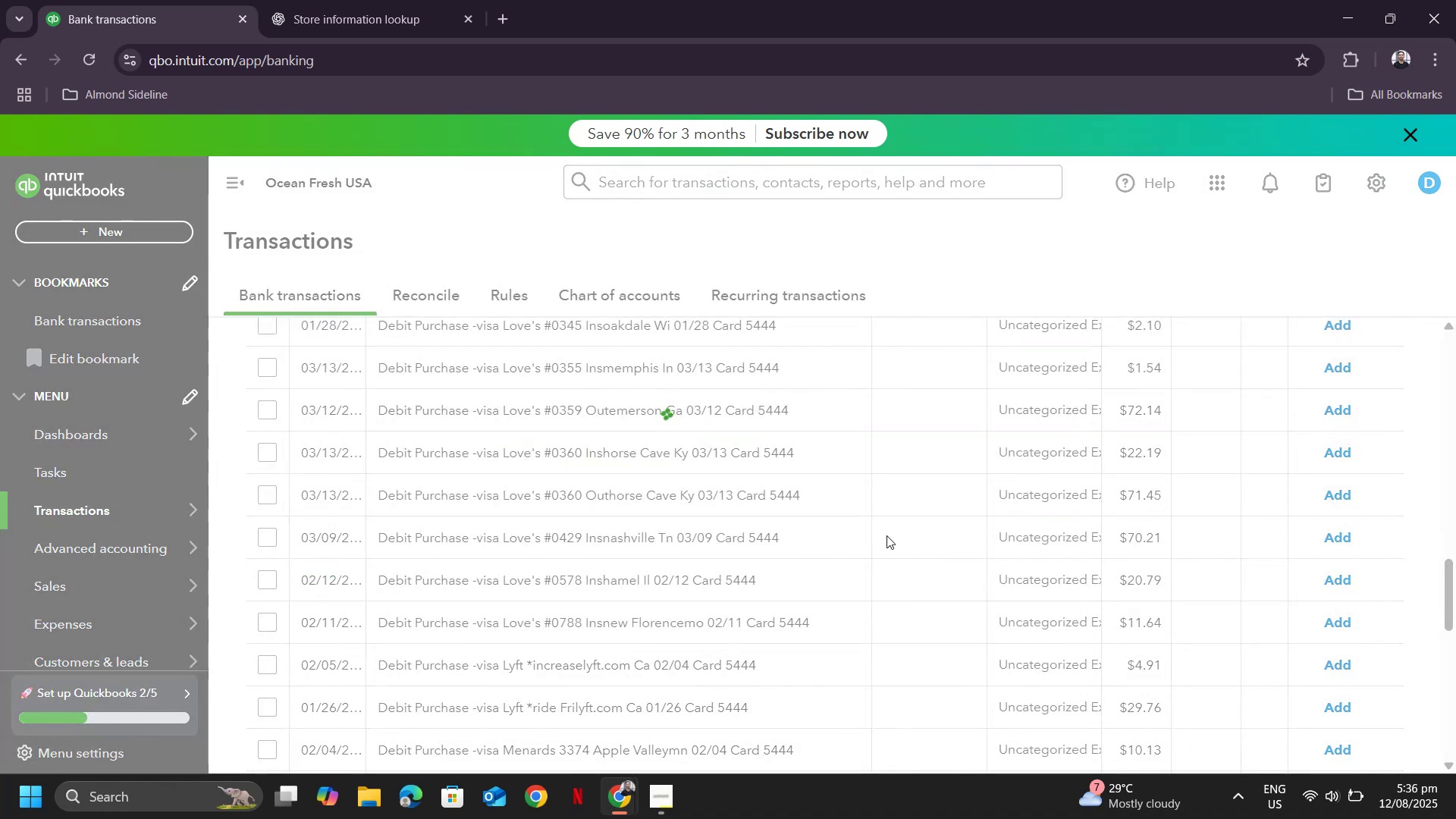 
scroll: coordinate [890, 480], scroll_direction: up, amount: 1.0
 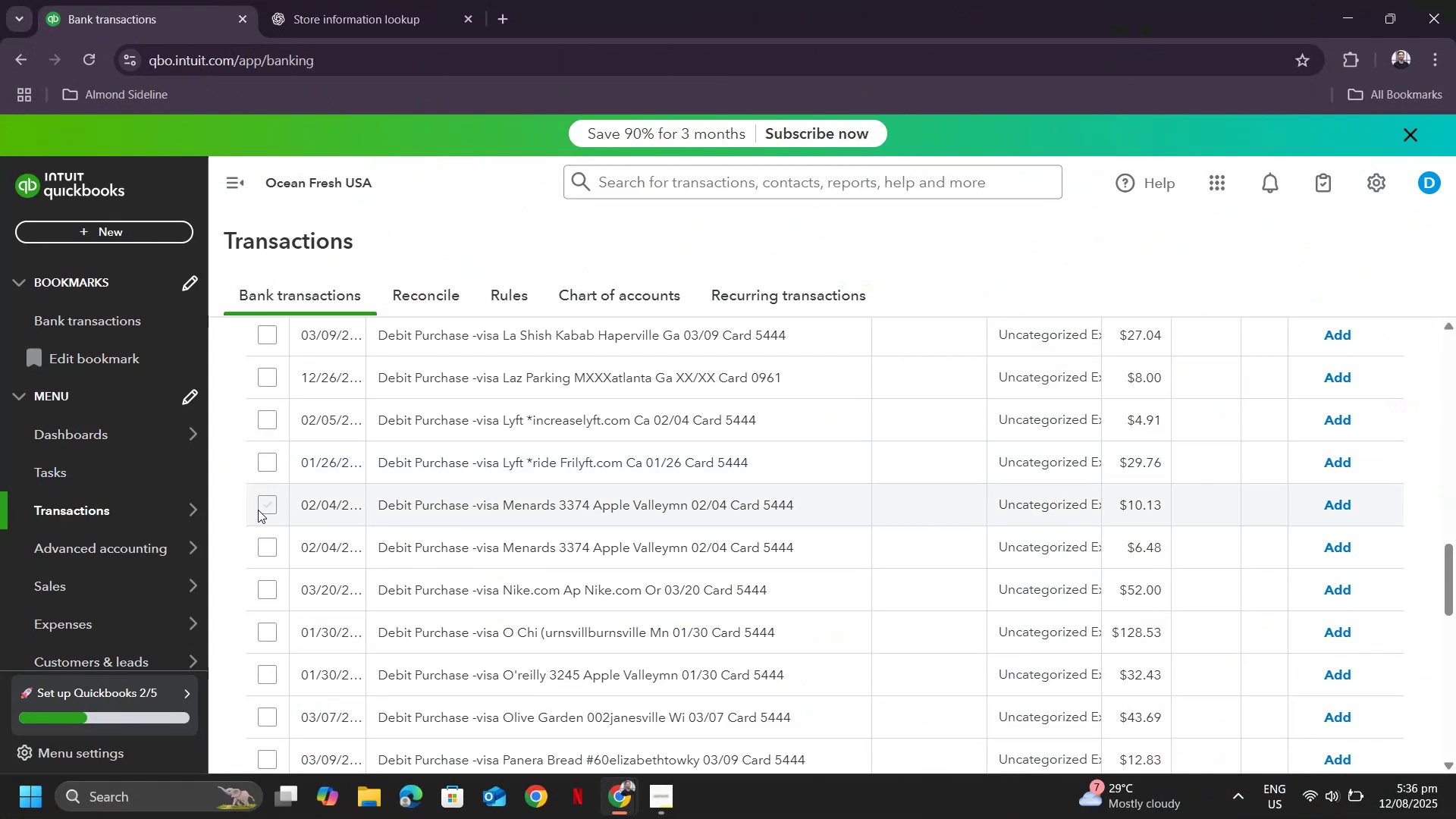 
wait(6.94)
 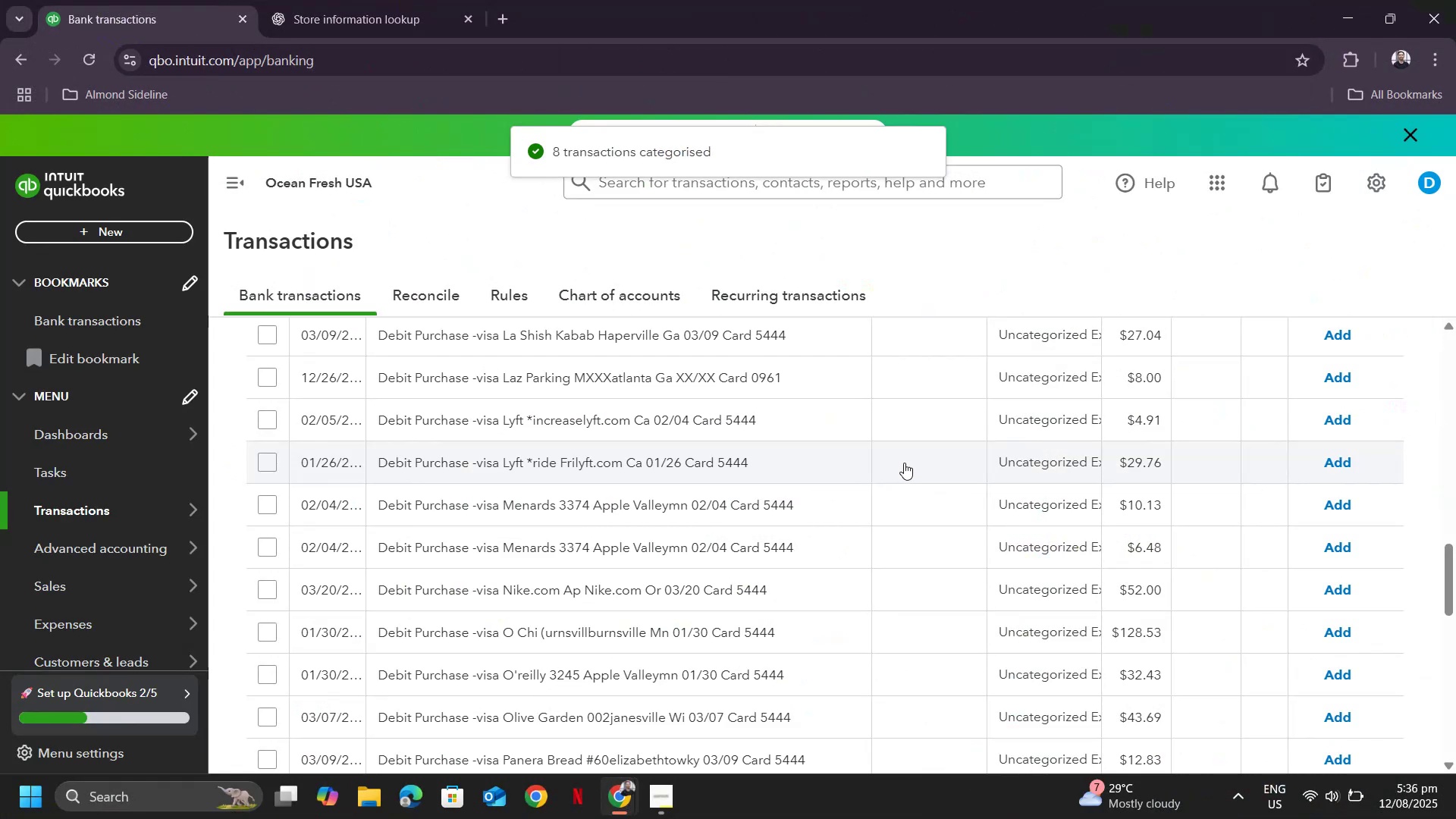 
left_click([266, 544])
 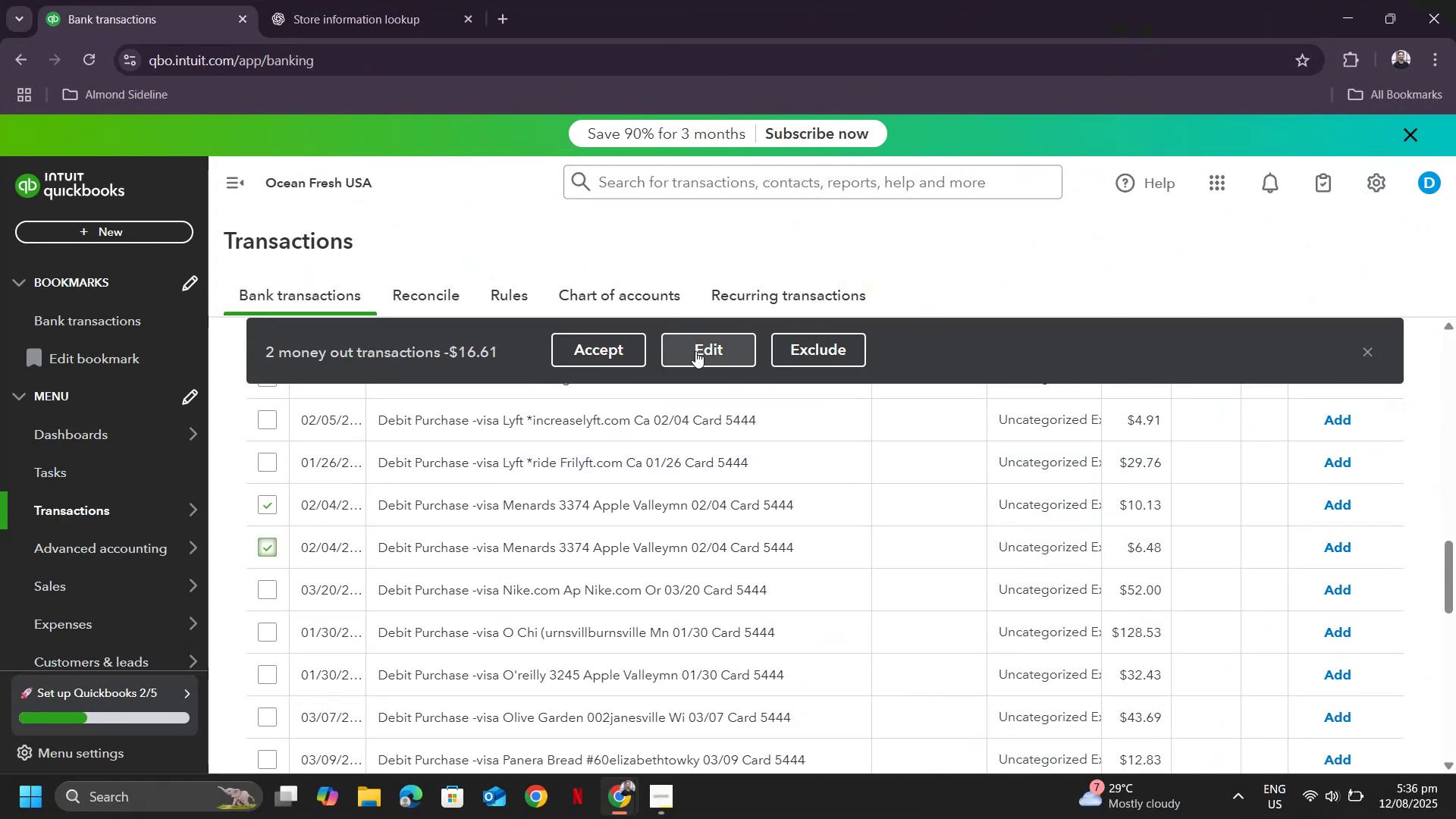 
left_click([695, 351])
 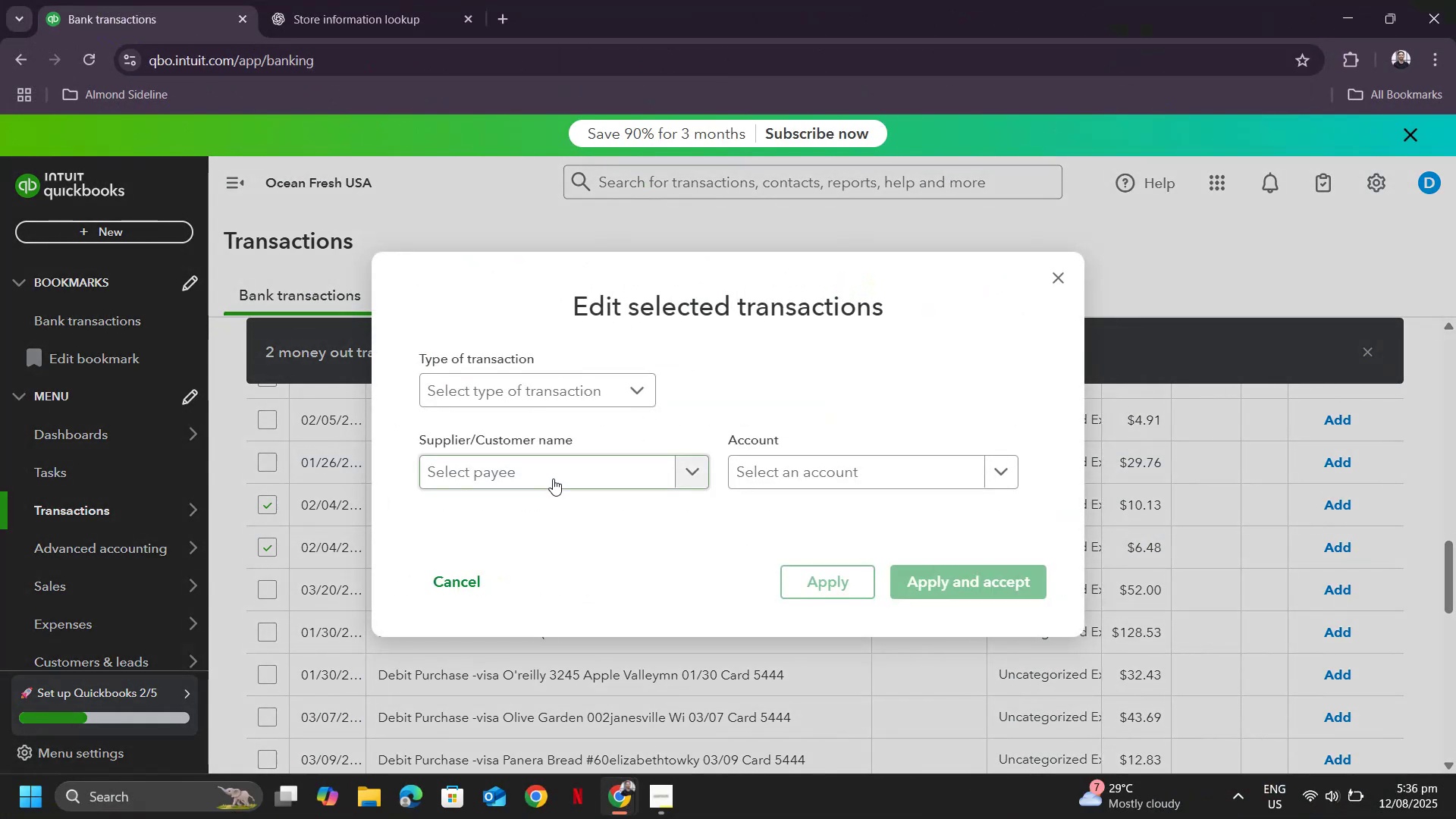 
left_click([552, 475])
 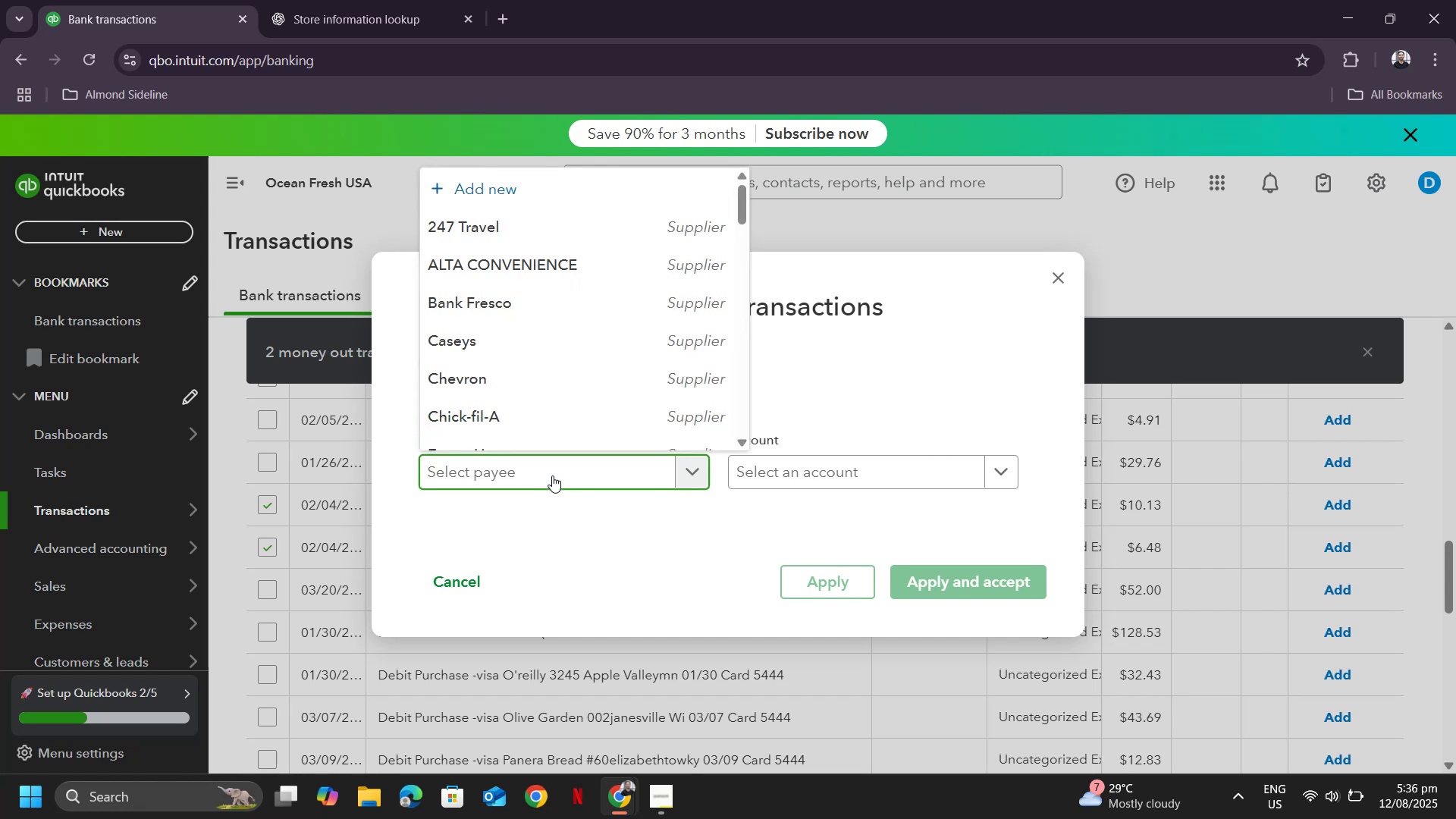 
type(menards)
 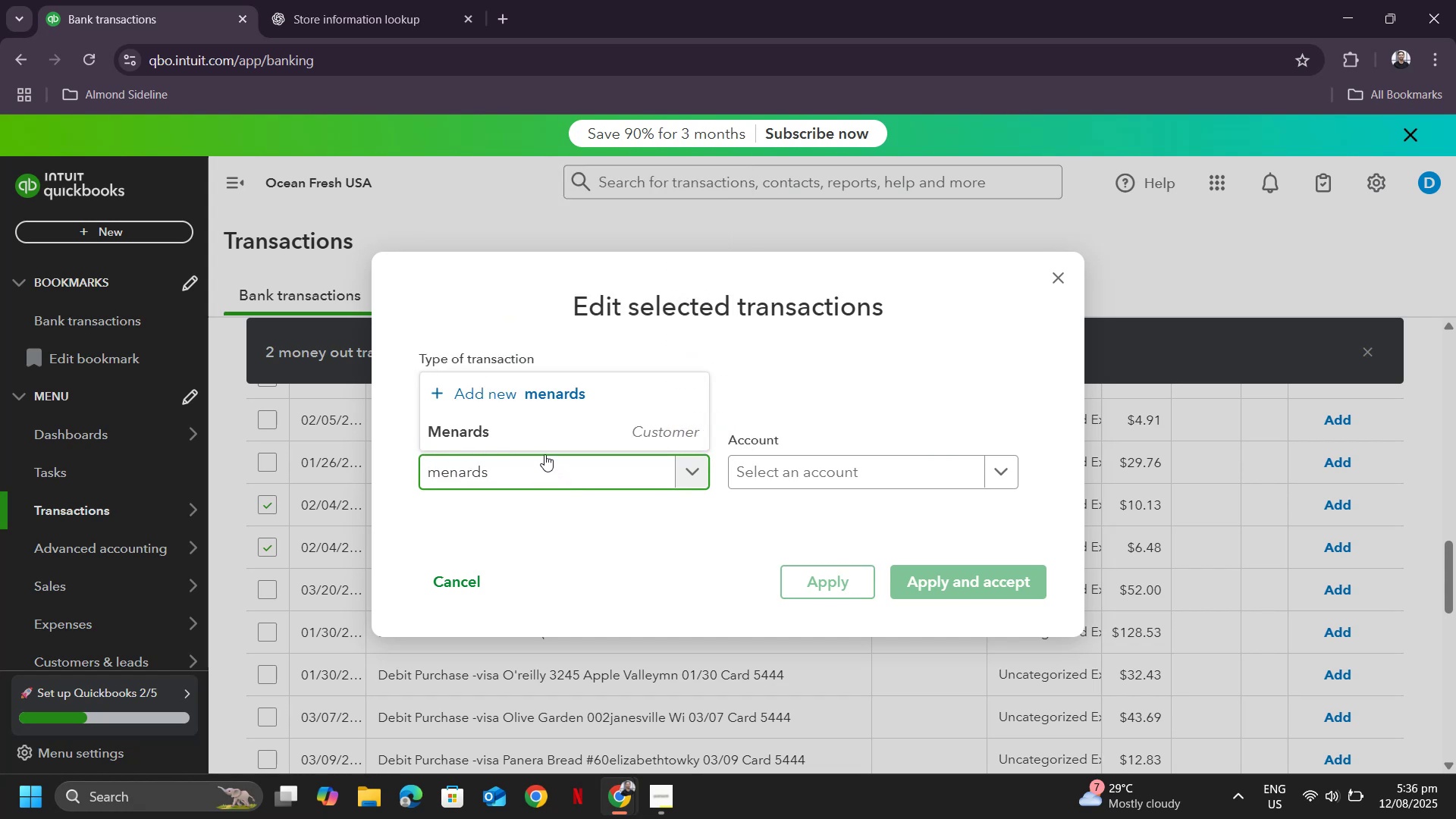 
left_click([491, 431])
 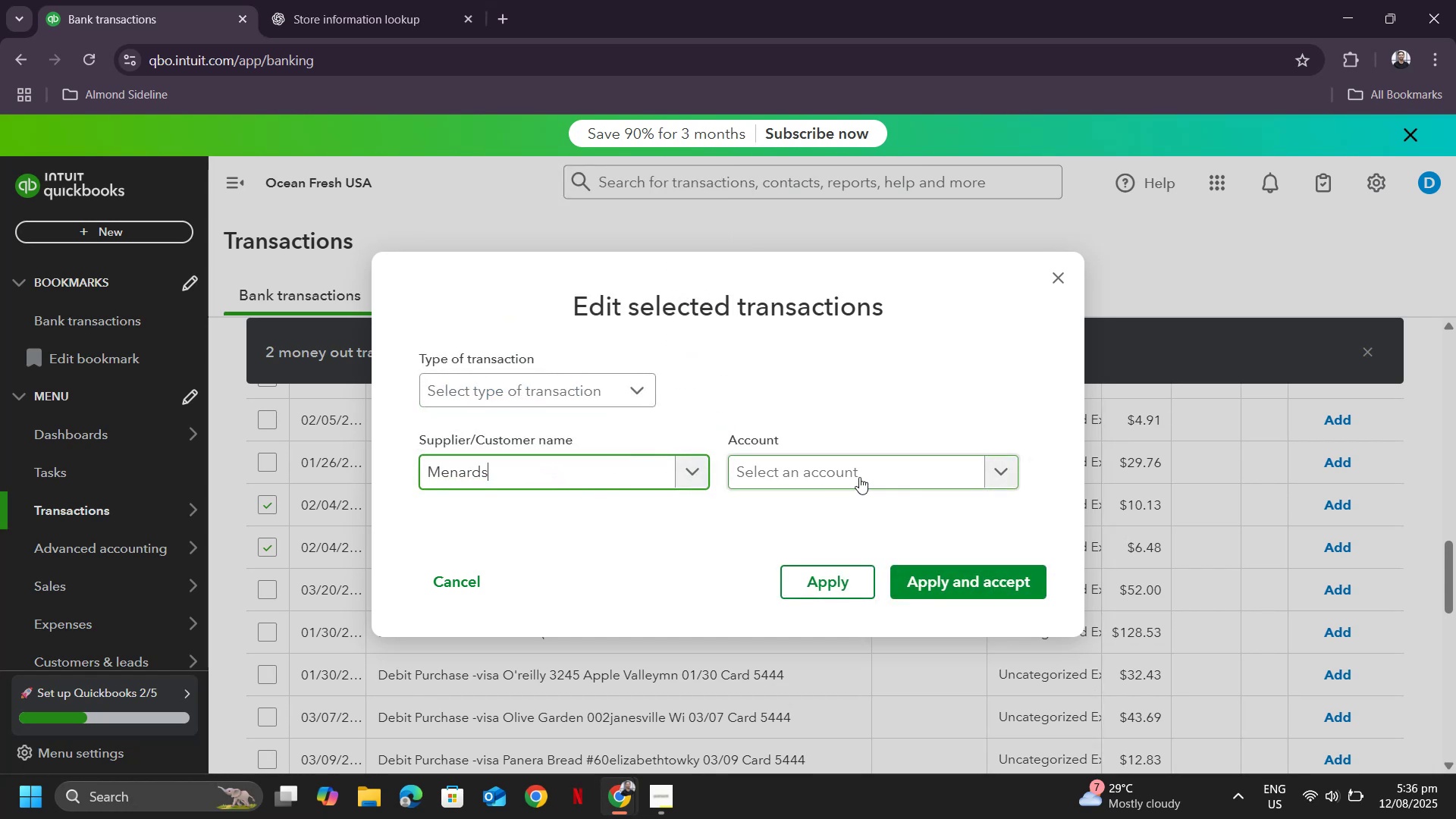 
left_click([861, 462])
 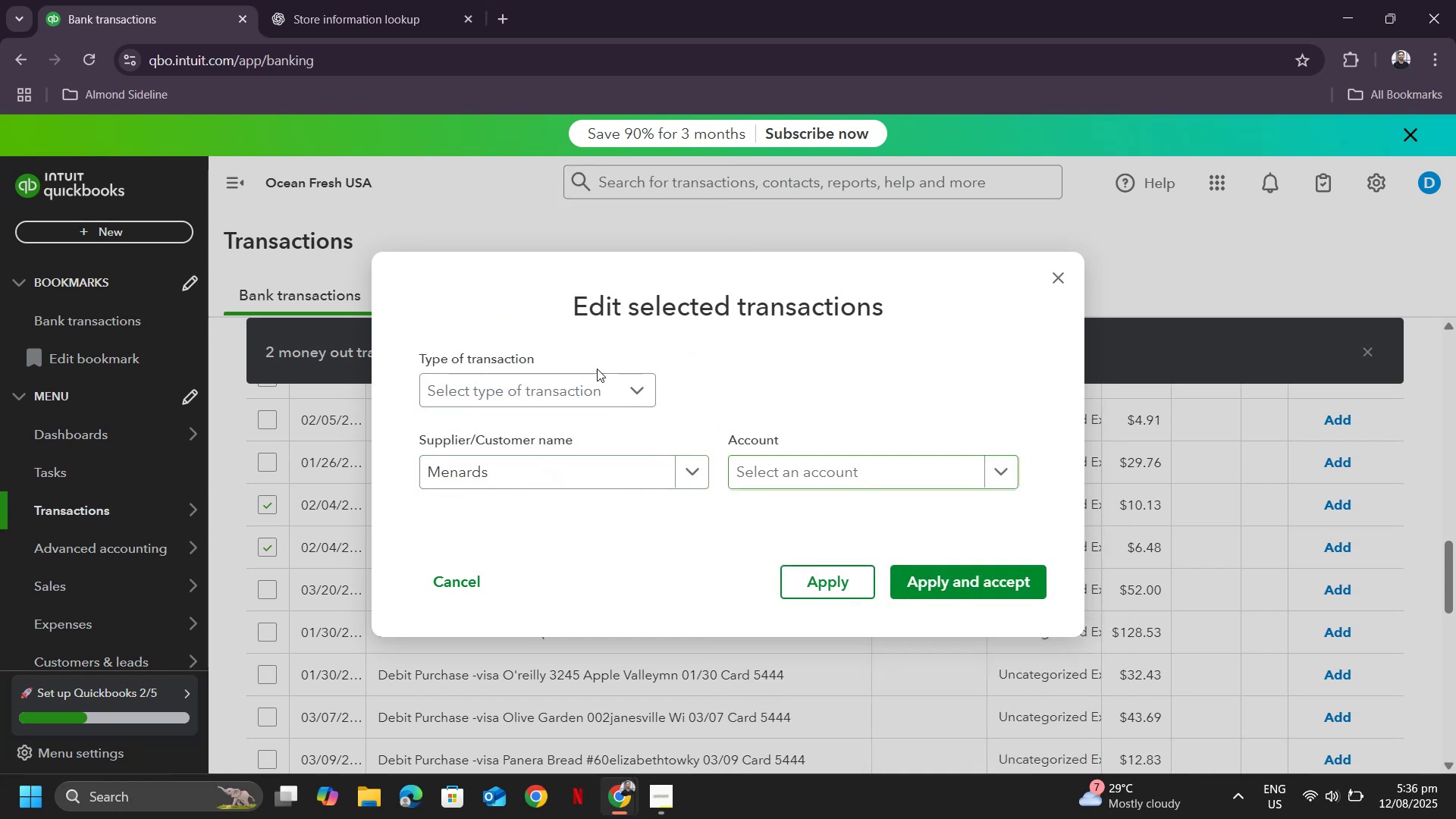 
double_click([595, 388])
 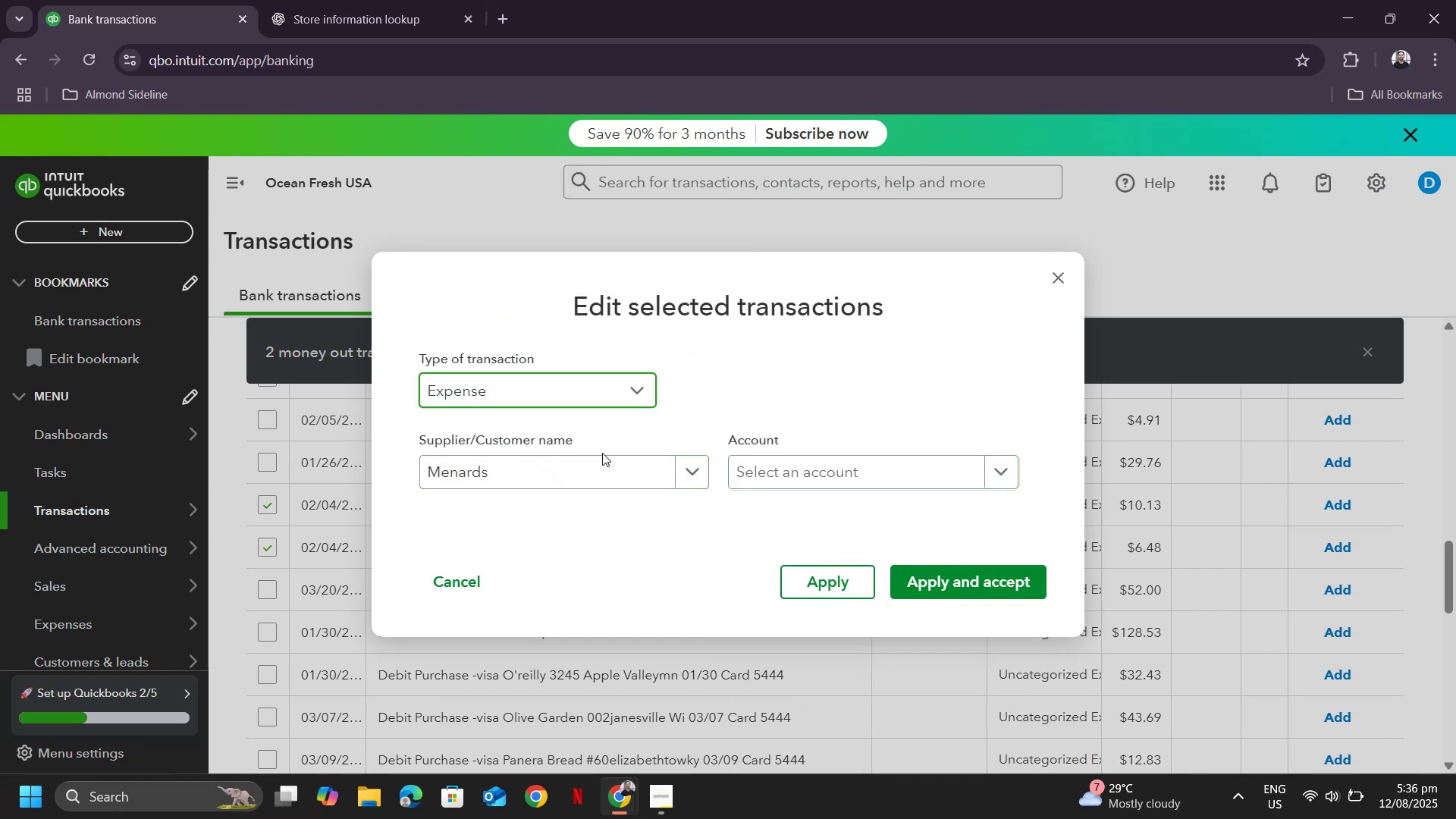 
double_click([757, 469])
 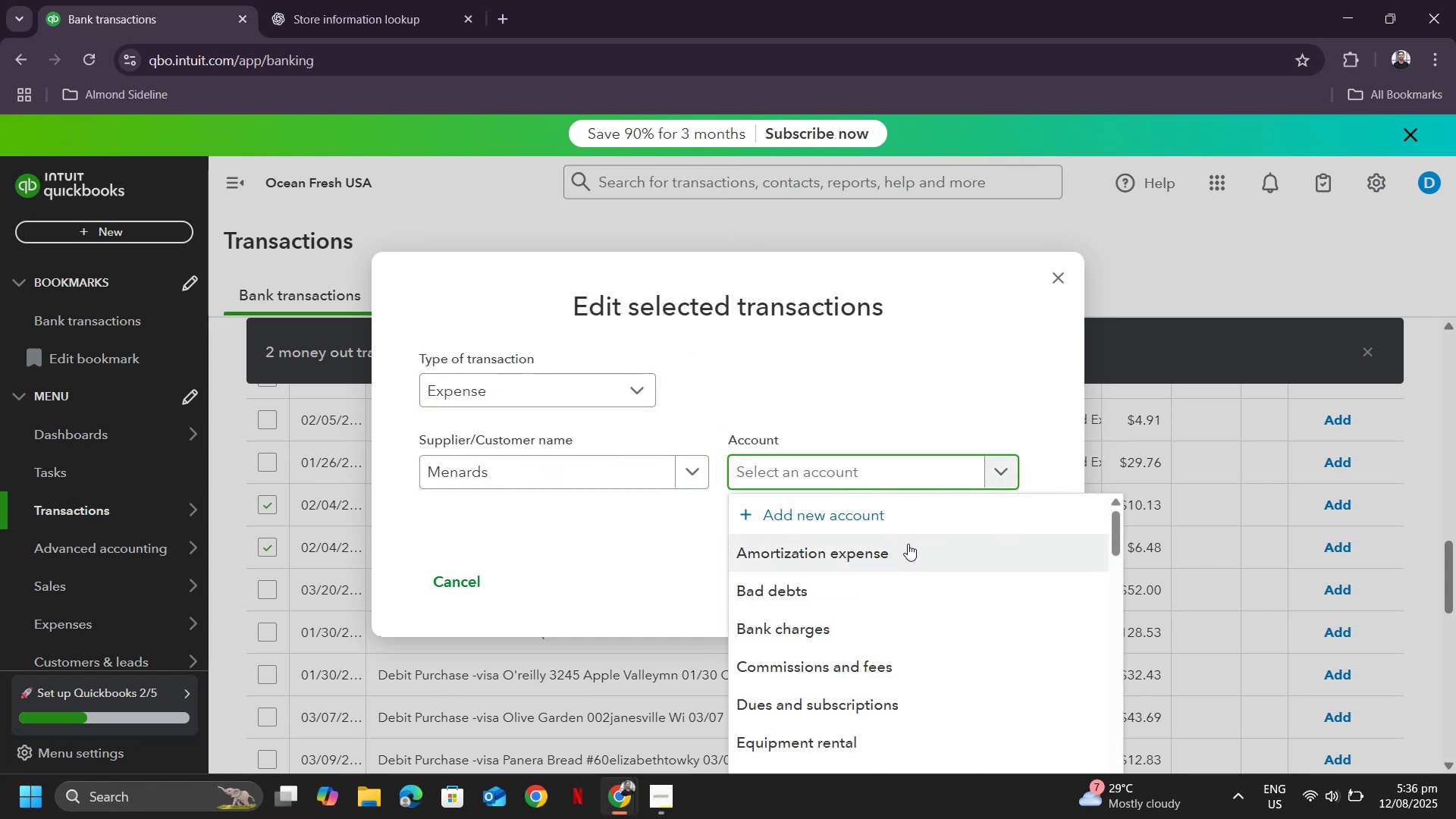 
scroll: coordinate [900, 666], scroll_direction: down, amount: 7.0
 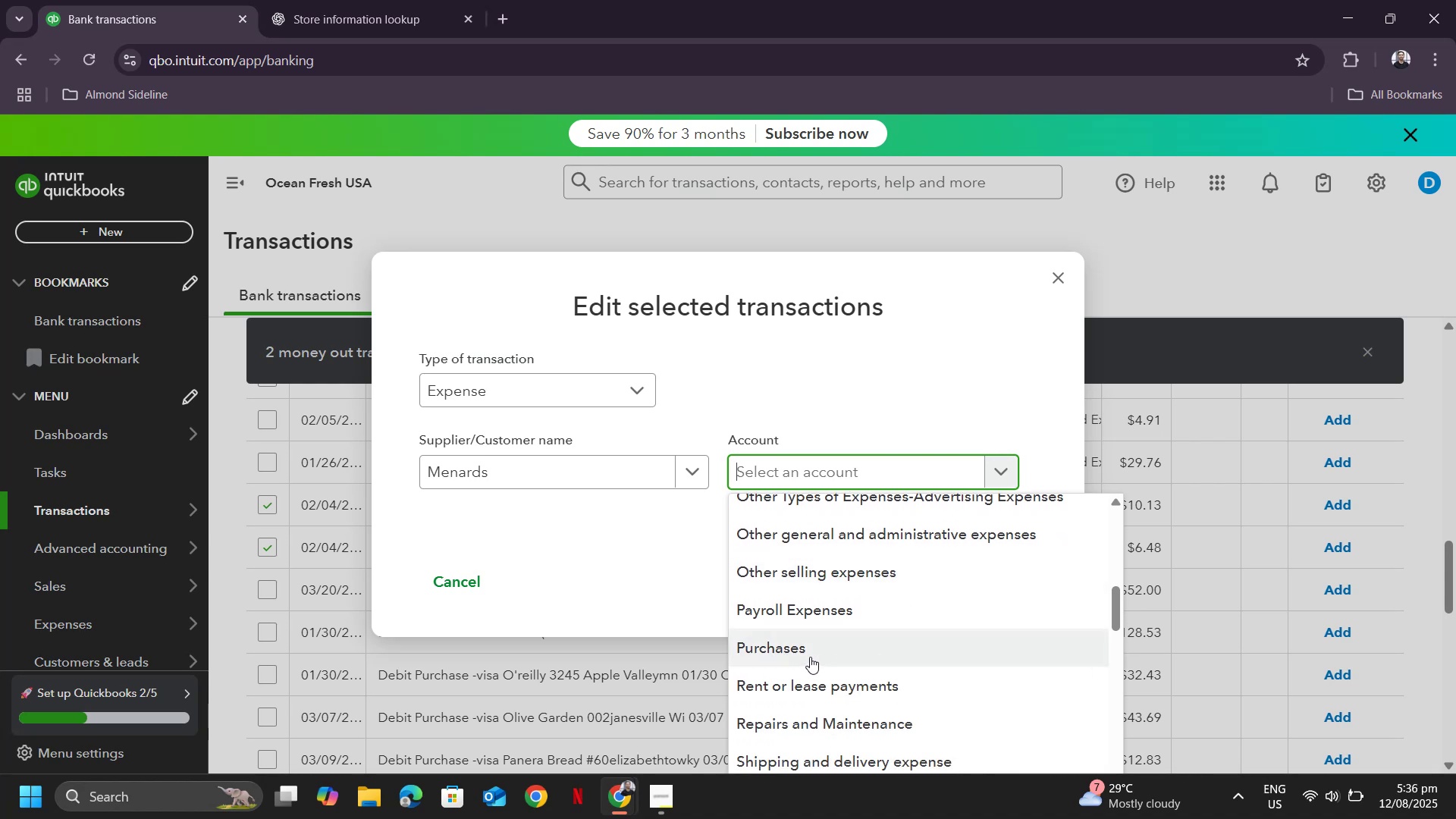 
left_click([810, 656])
 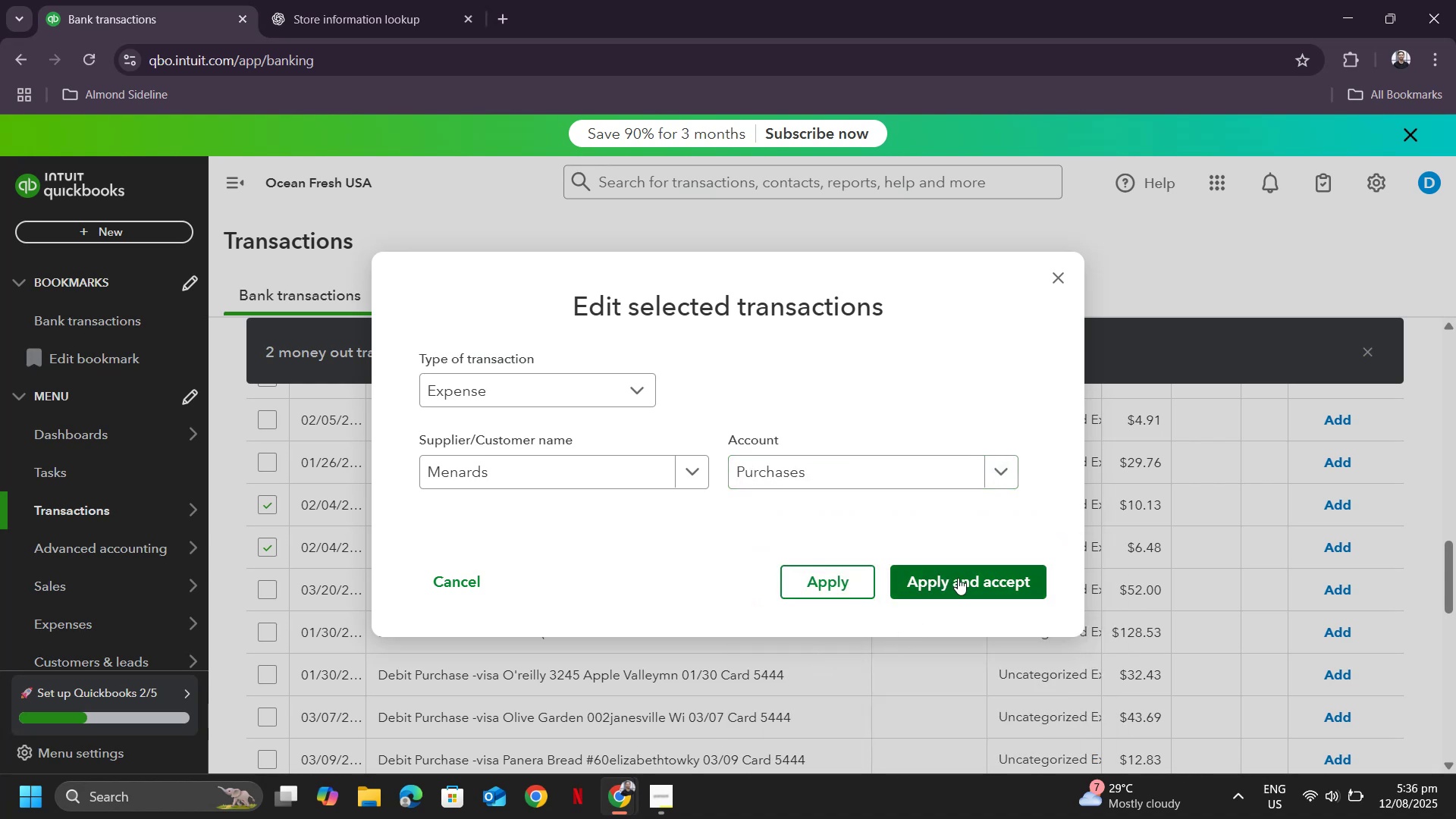 
left_click([958, 578])
 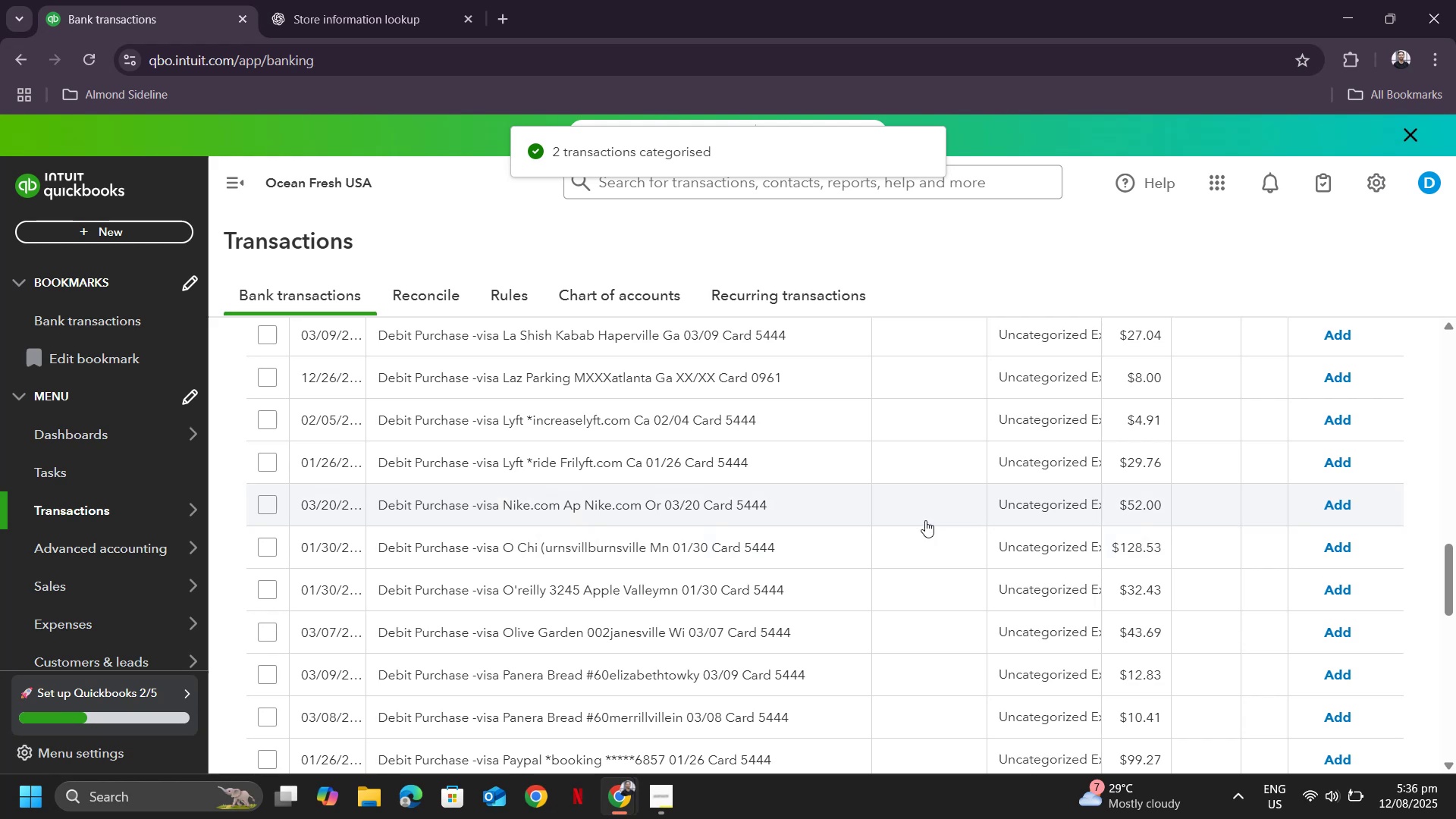 
scroll: coordinate [788, 407], scroll_direction: up, amount: 13.0
 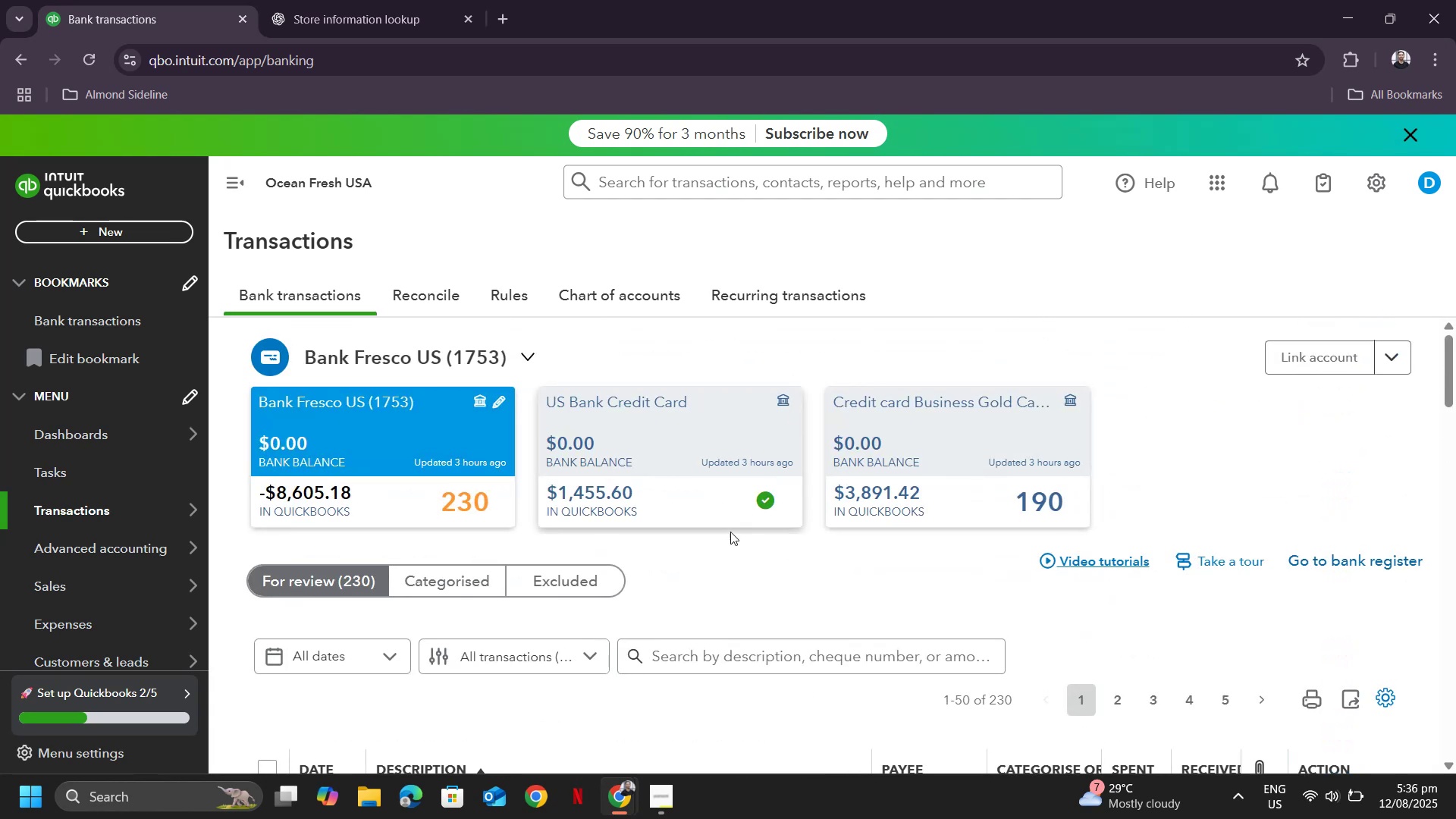 
scroll: coordinate [735, 623], scroll_direction: up, amount: 1.0
 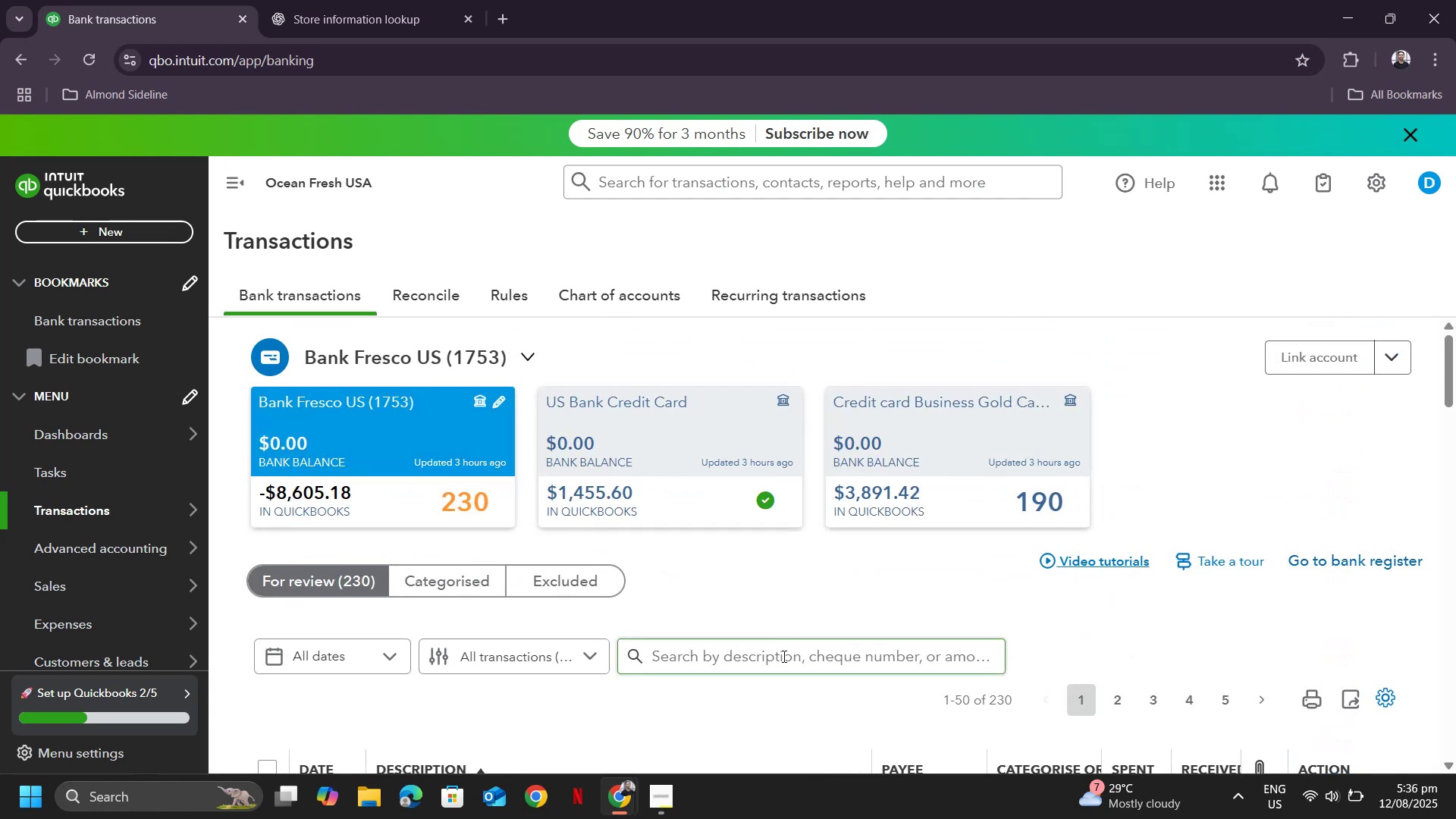 
left_click([783, 656])
 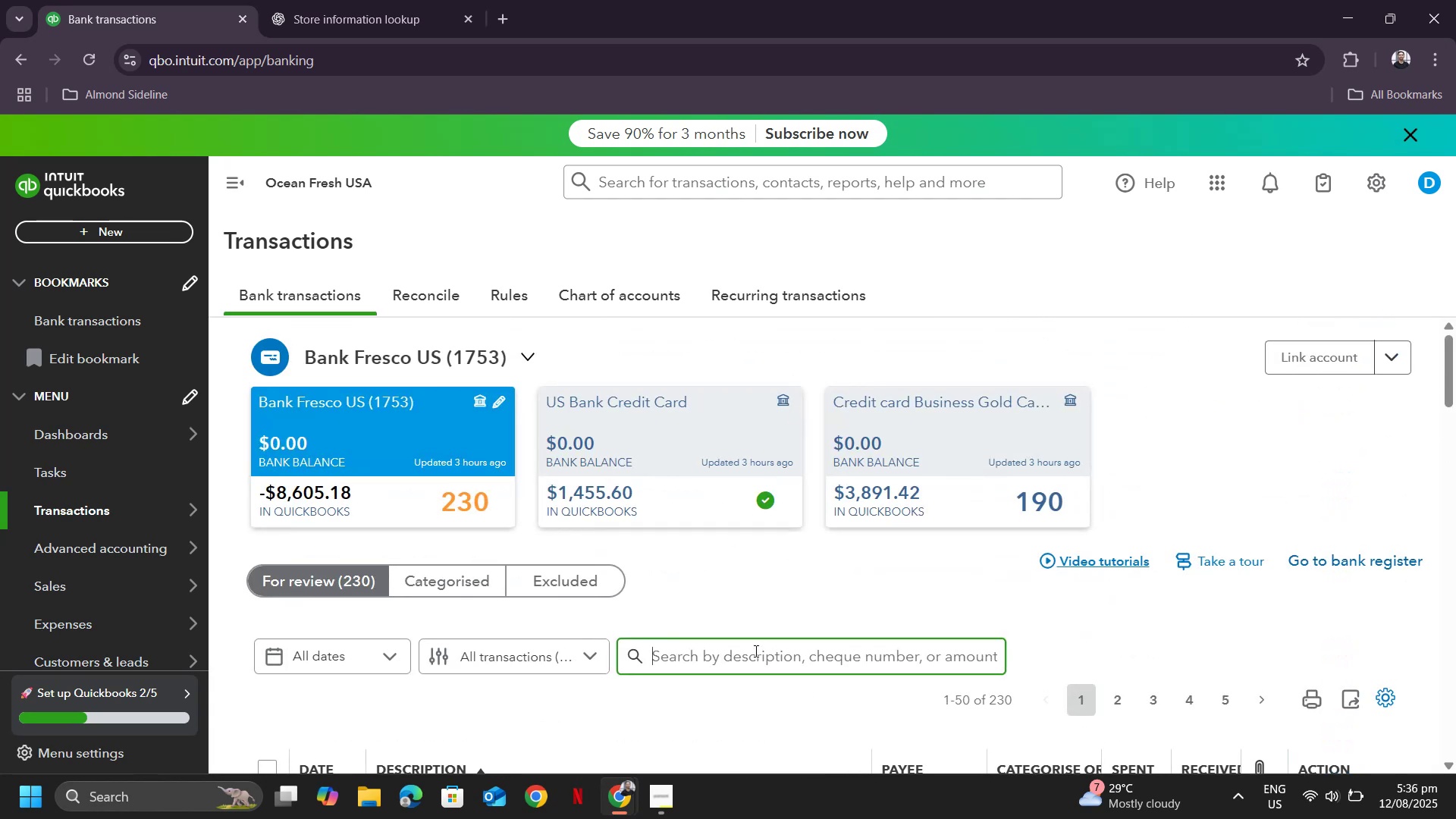 
type(hotel)
 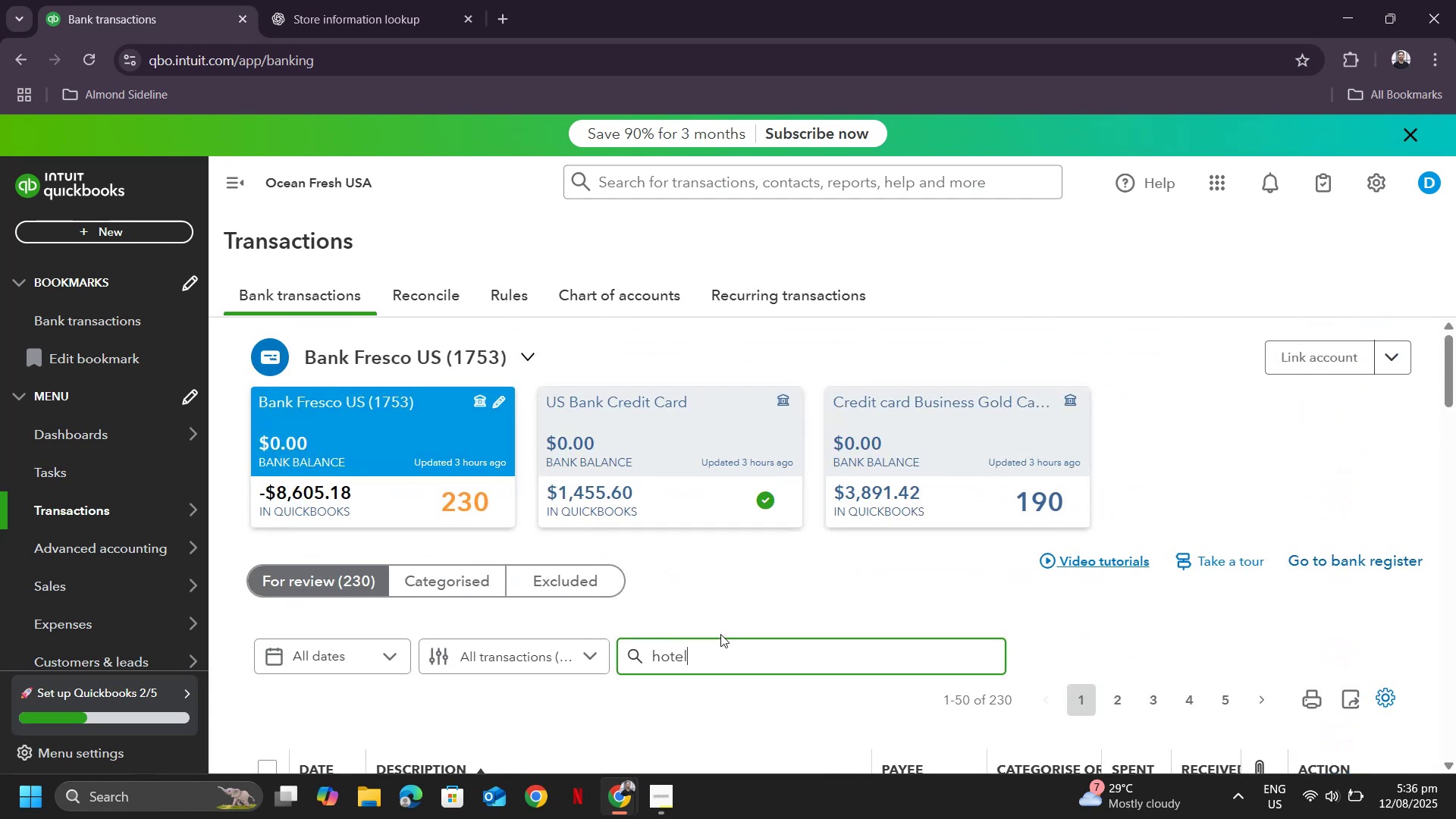 
key(Enter)
 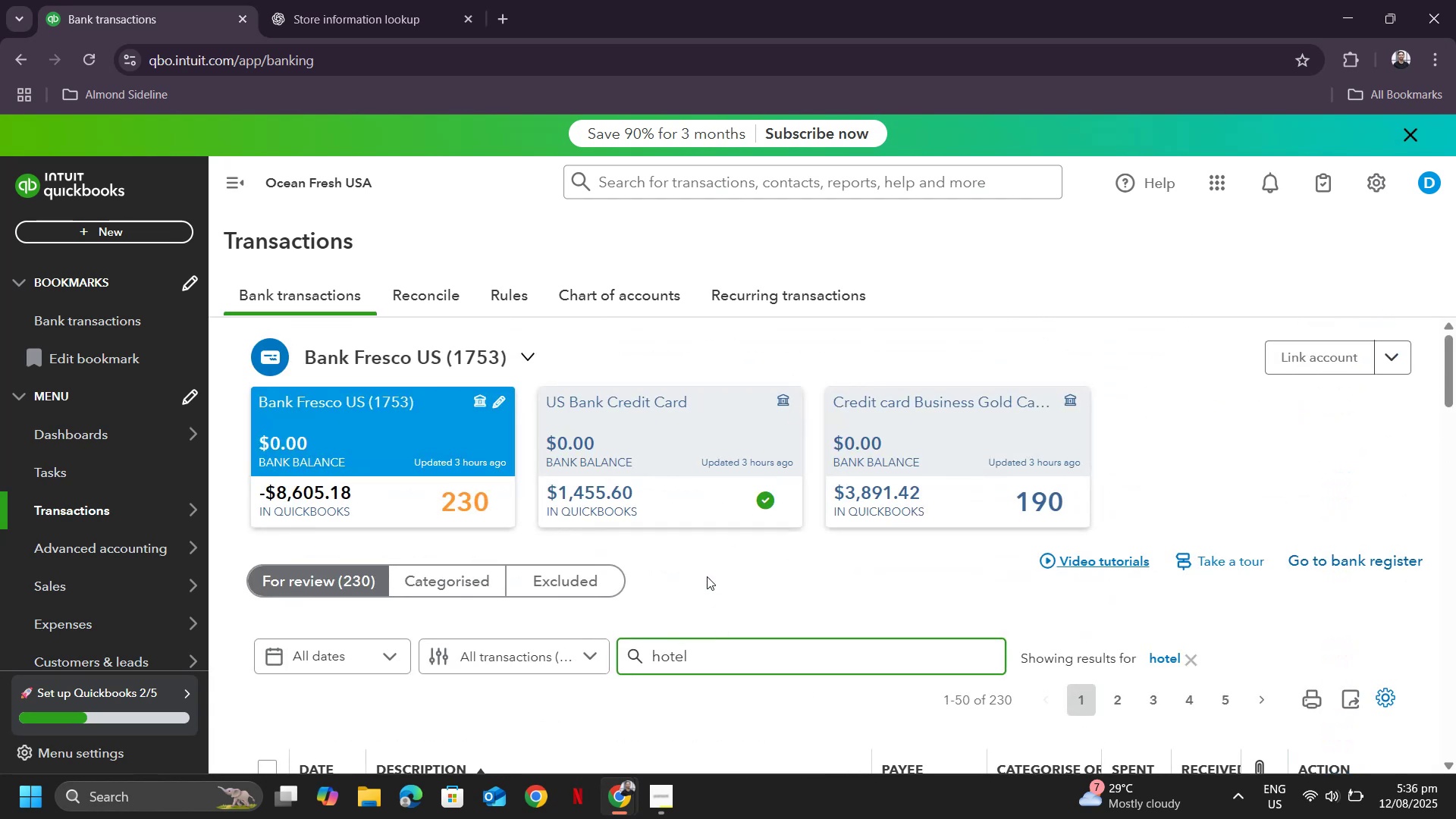 
scroll: coordinate [780, 599], scroll_direction: down, amount: 4.0
 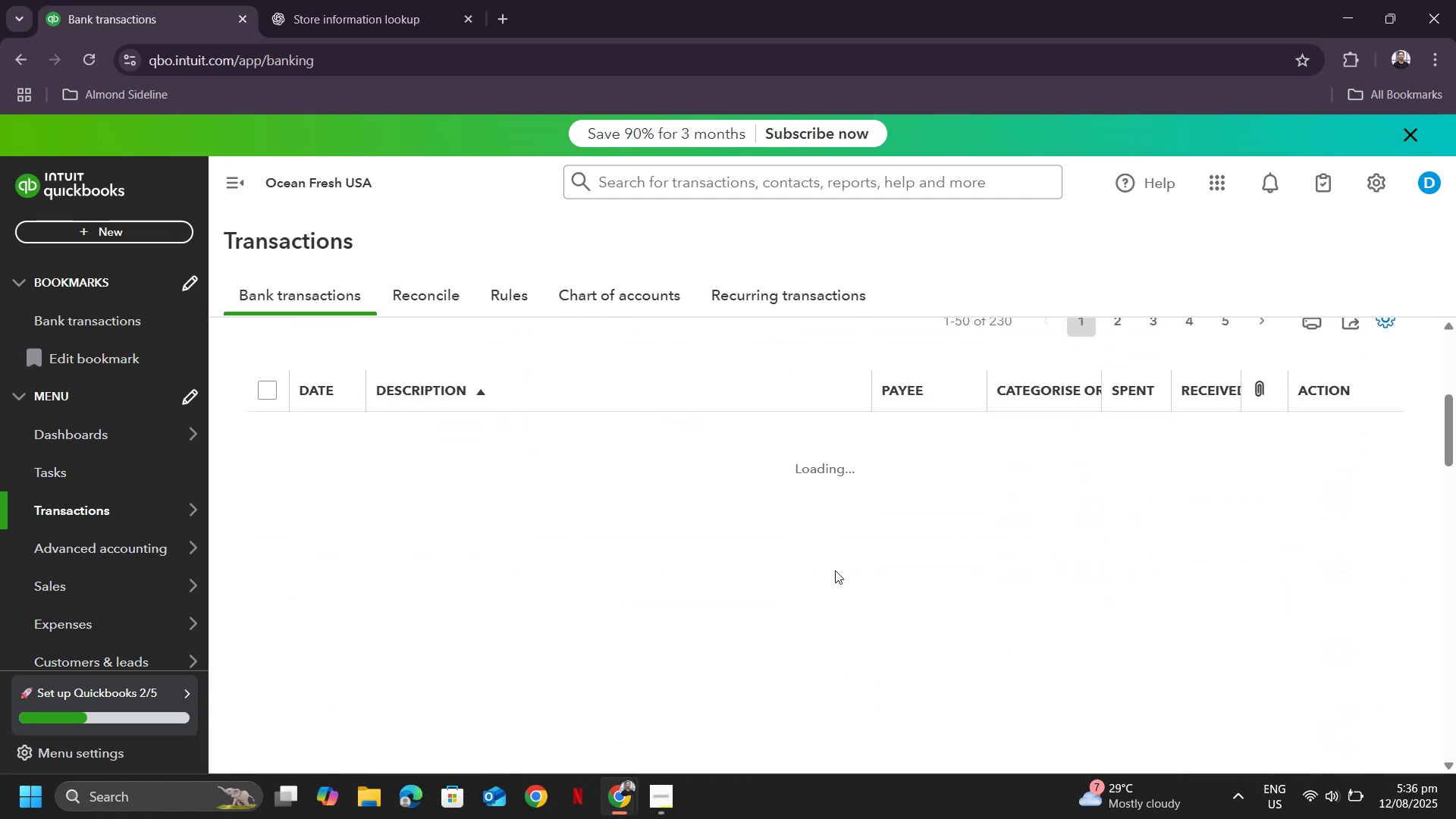 
scroll: coordinate [836, 599], scroll_direction: none, amount: 0.0
 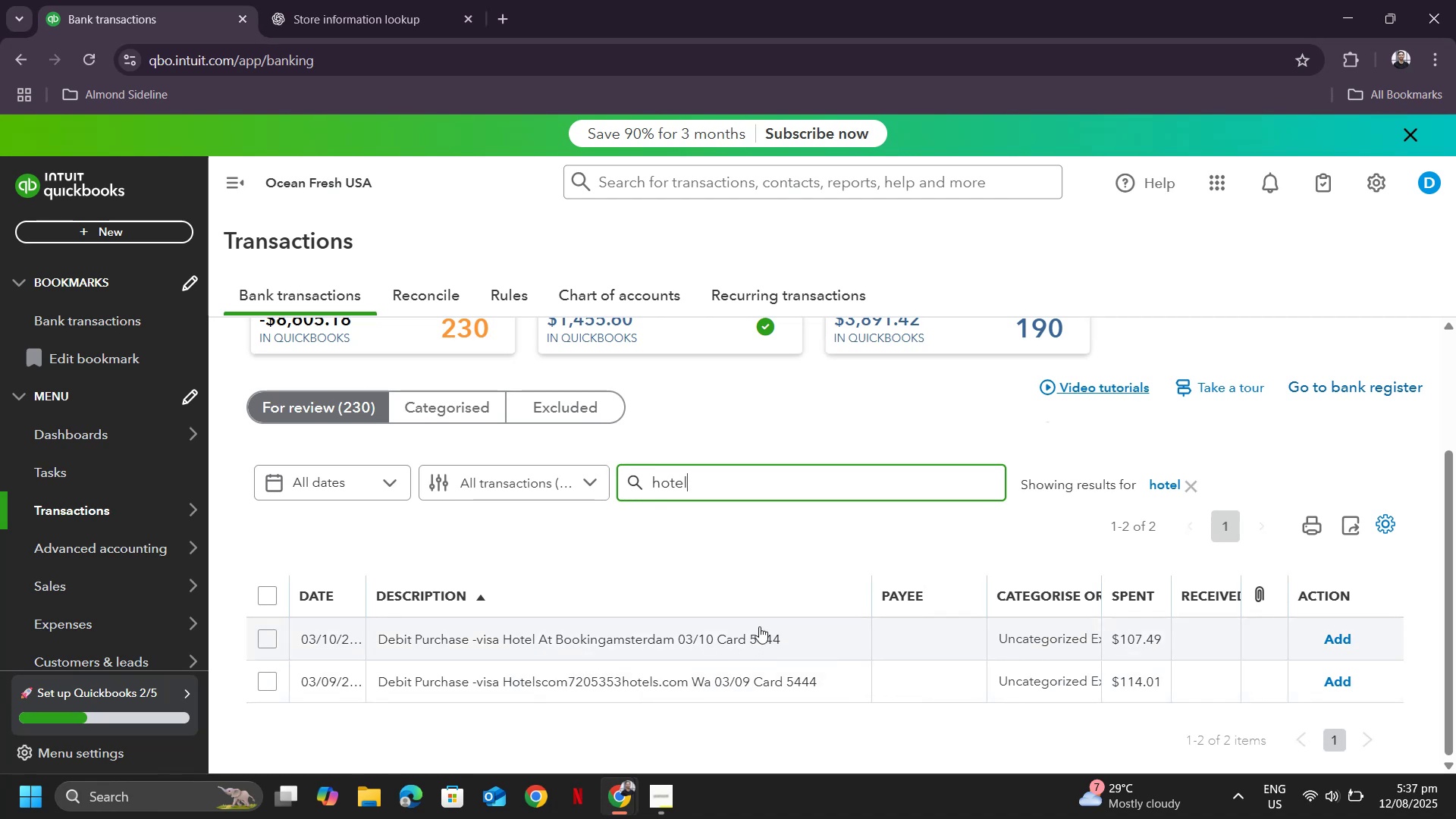 
wait(13.29)
 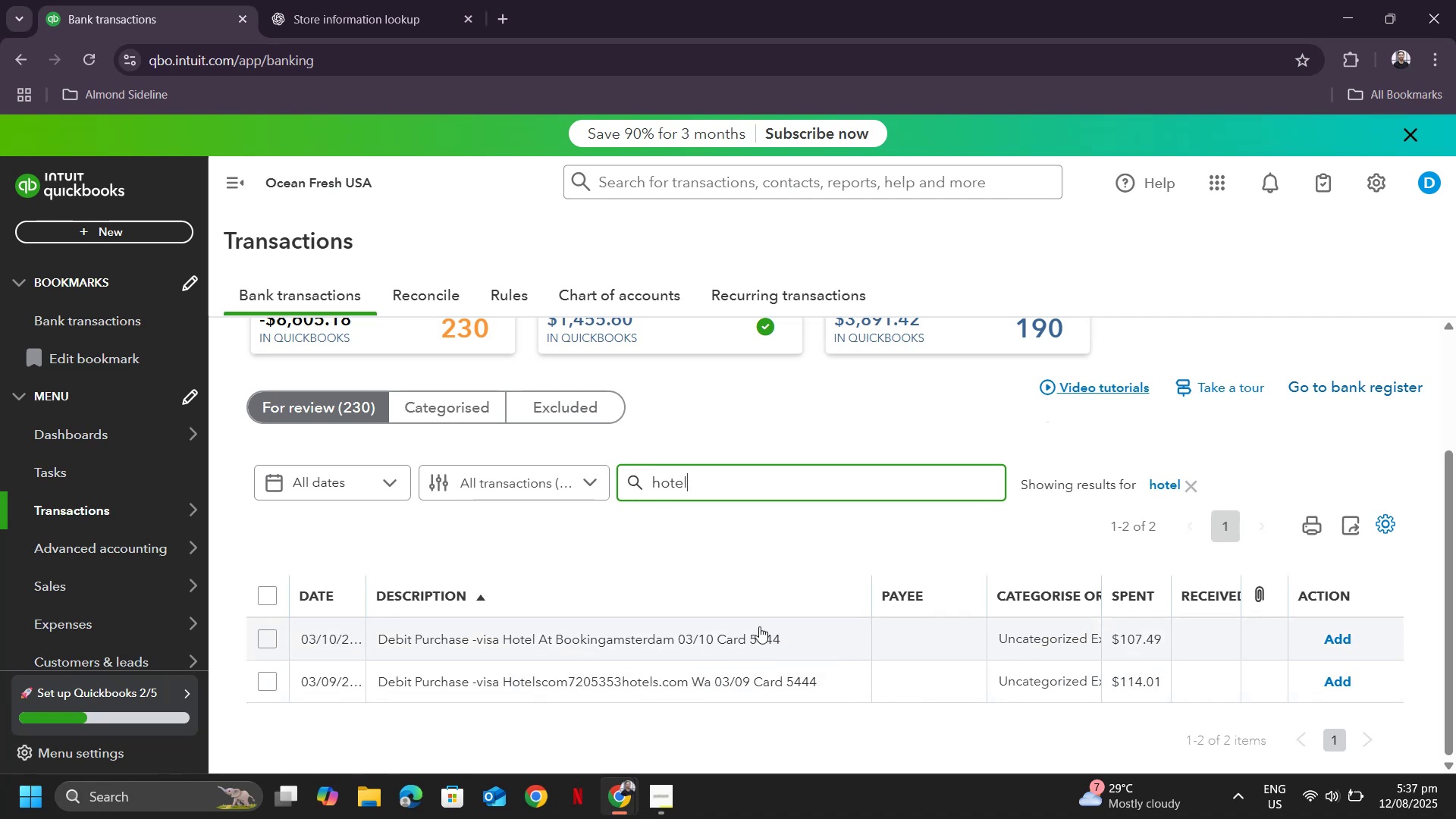 
left_click([517, 685])
 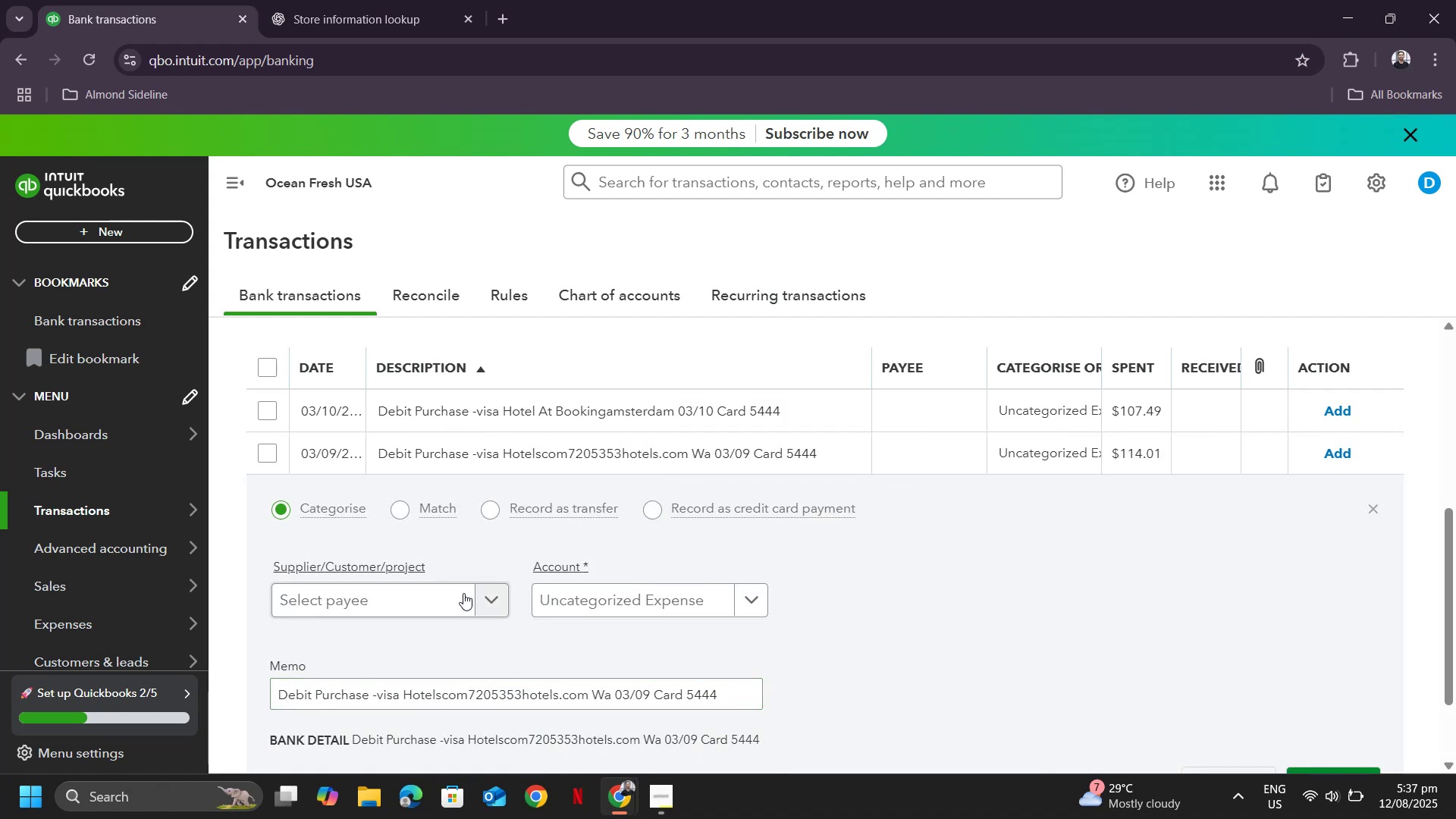 
left_click([416, 601])
 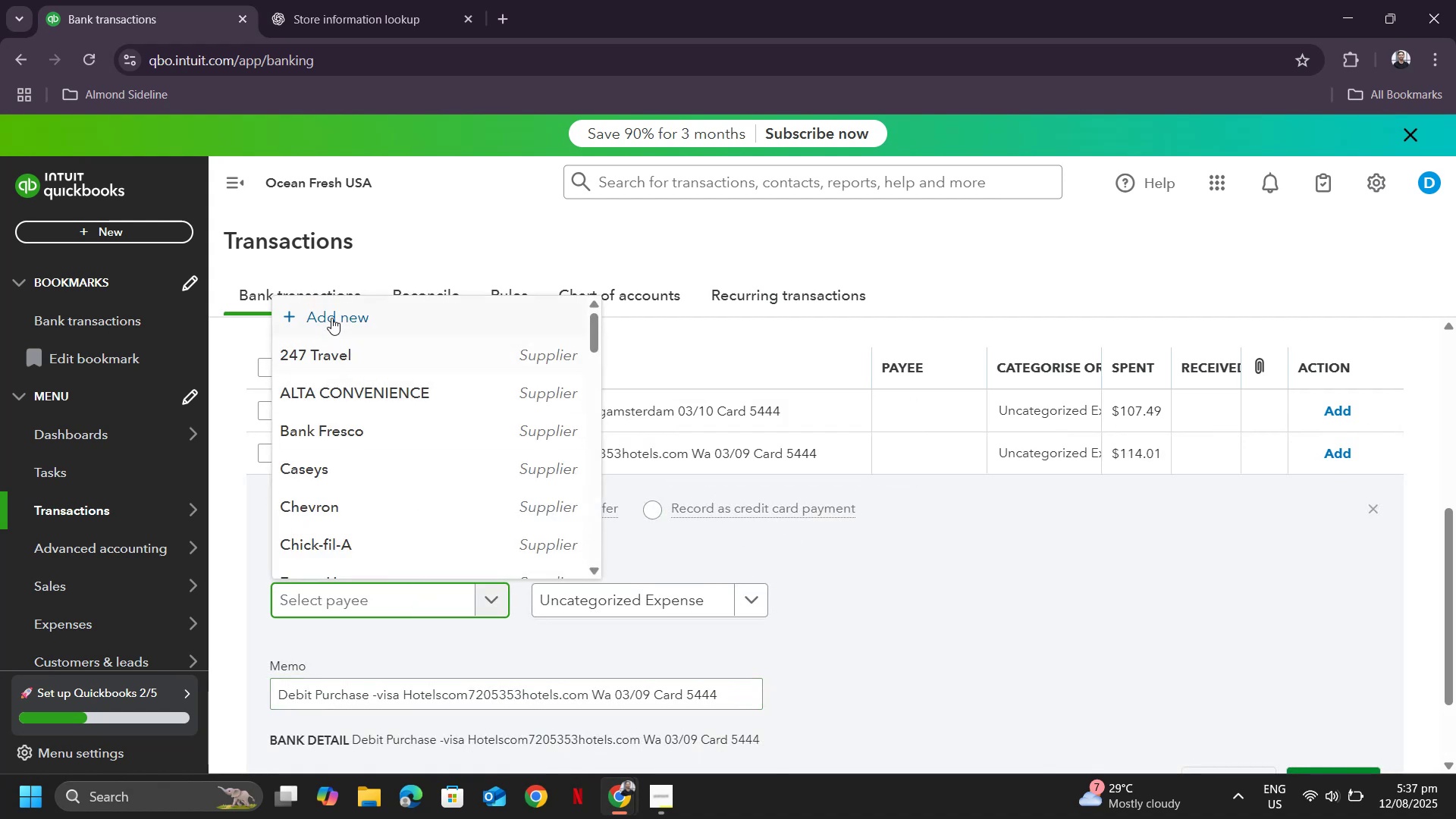 
left_click([332, 315])
 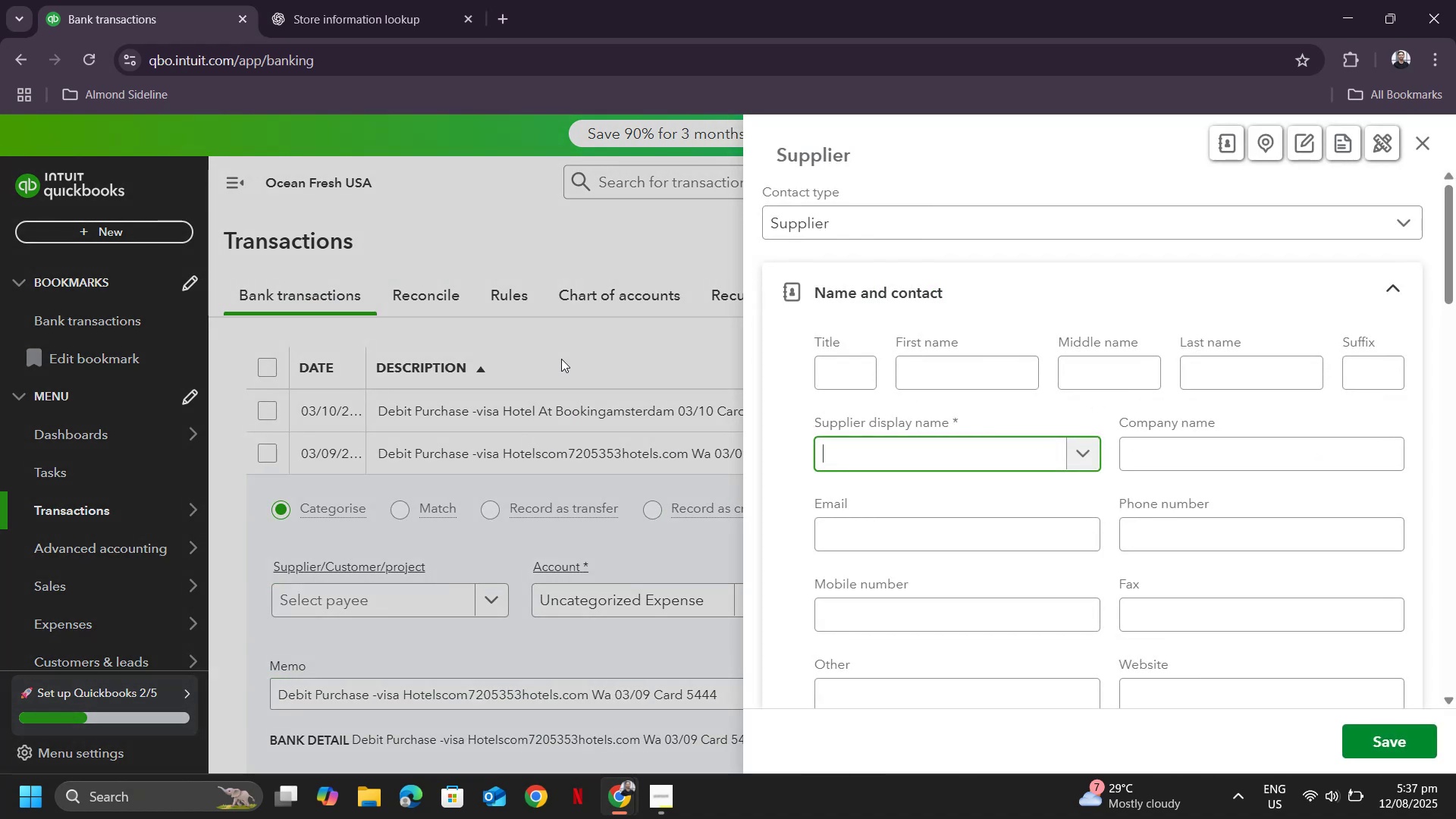 
type(Hotel.com)
 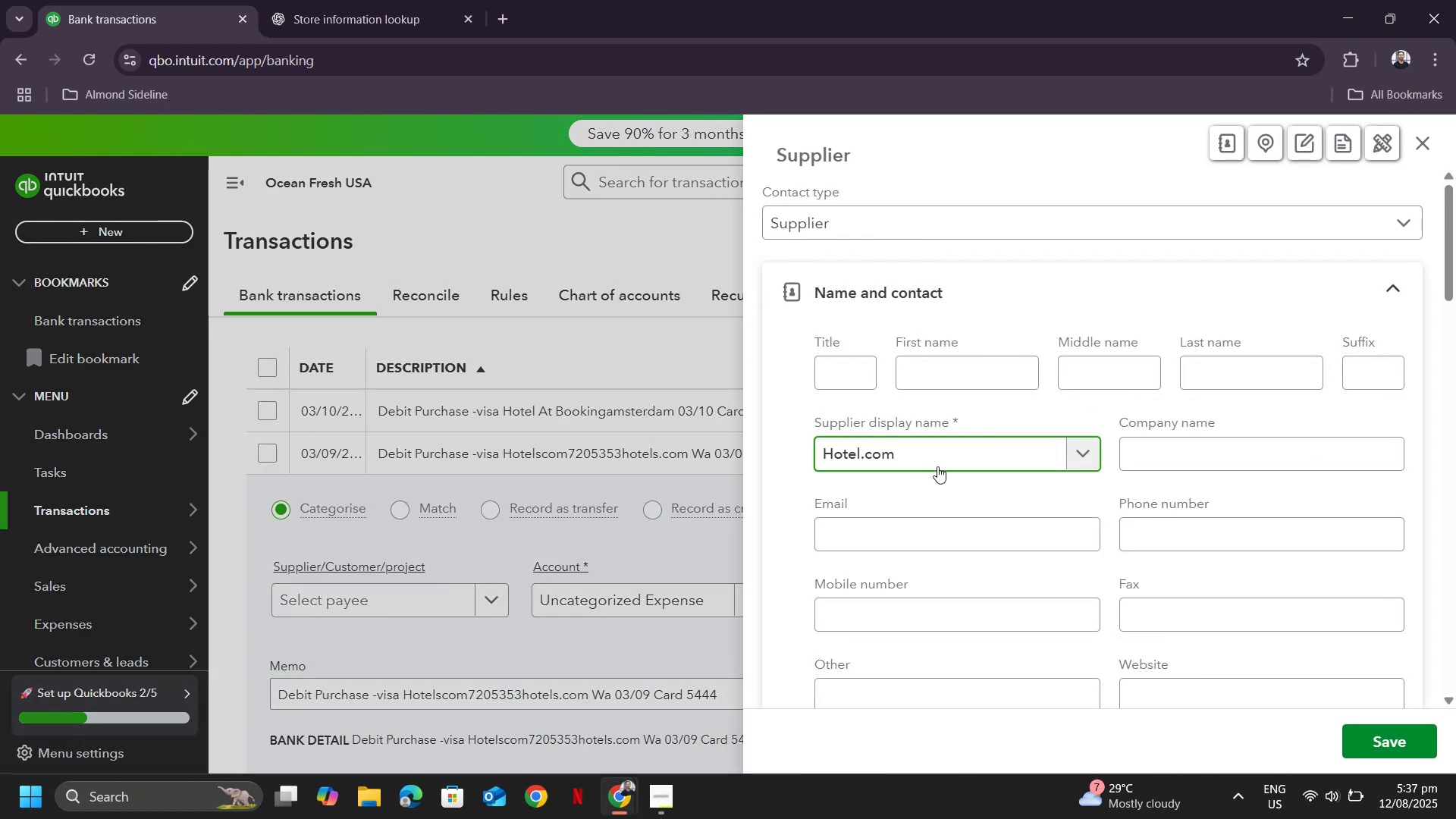 
scroll: coordinate [1100, 467], scroll_direction: down, amount: 17.0
 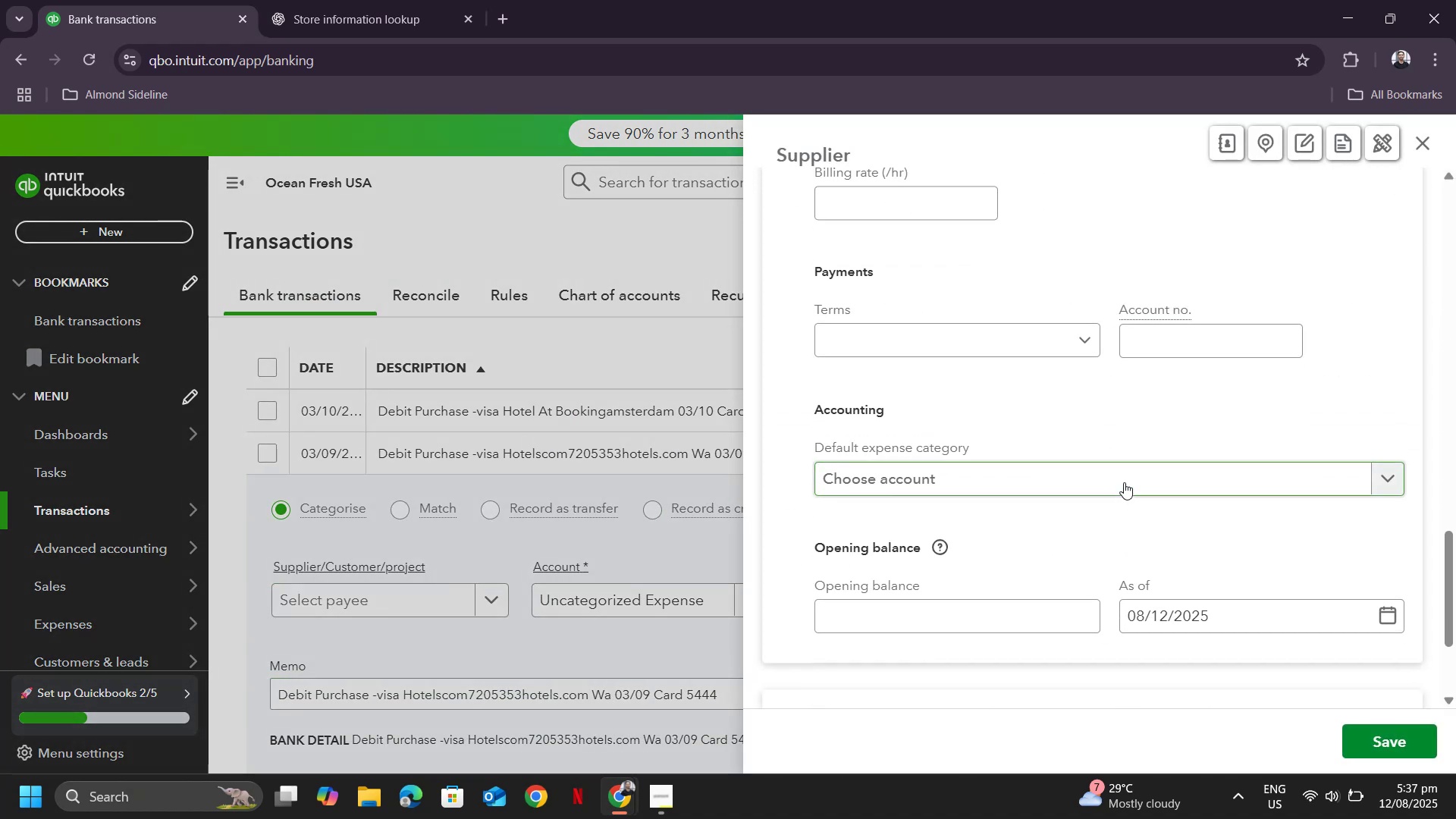 
left_click([1124, 478])
 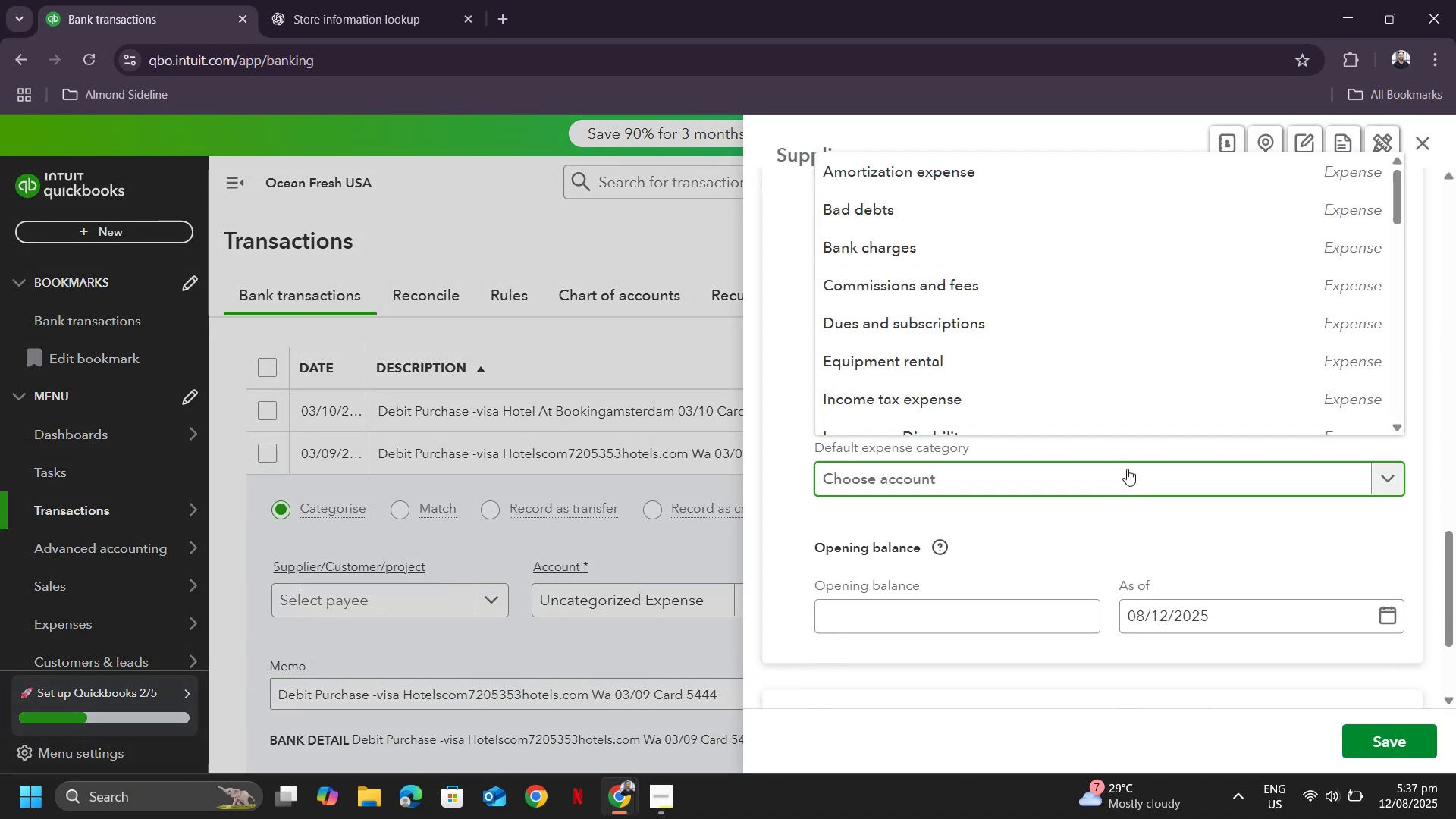 
scroll: coordinate [1116, 391], scroll_direction: down, amount: 9.0
 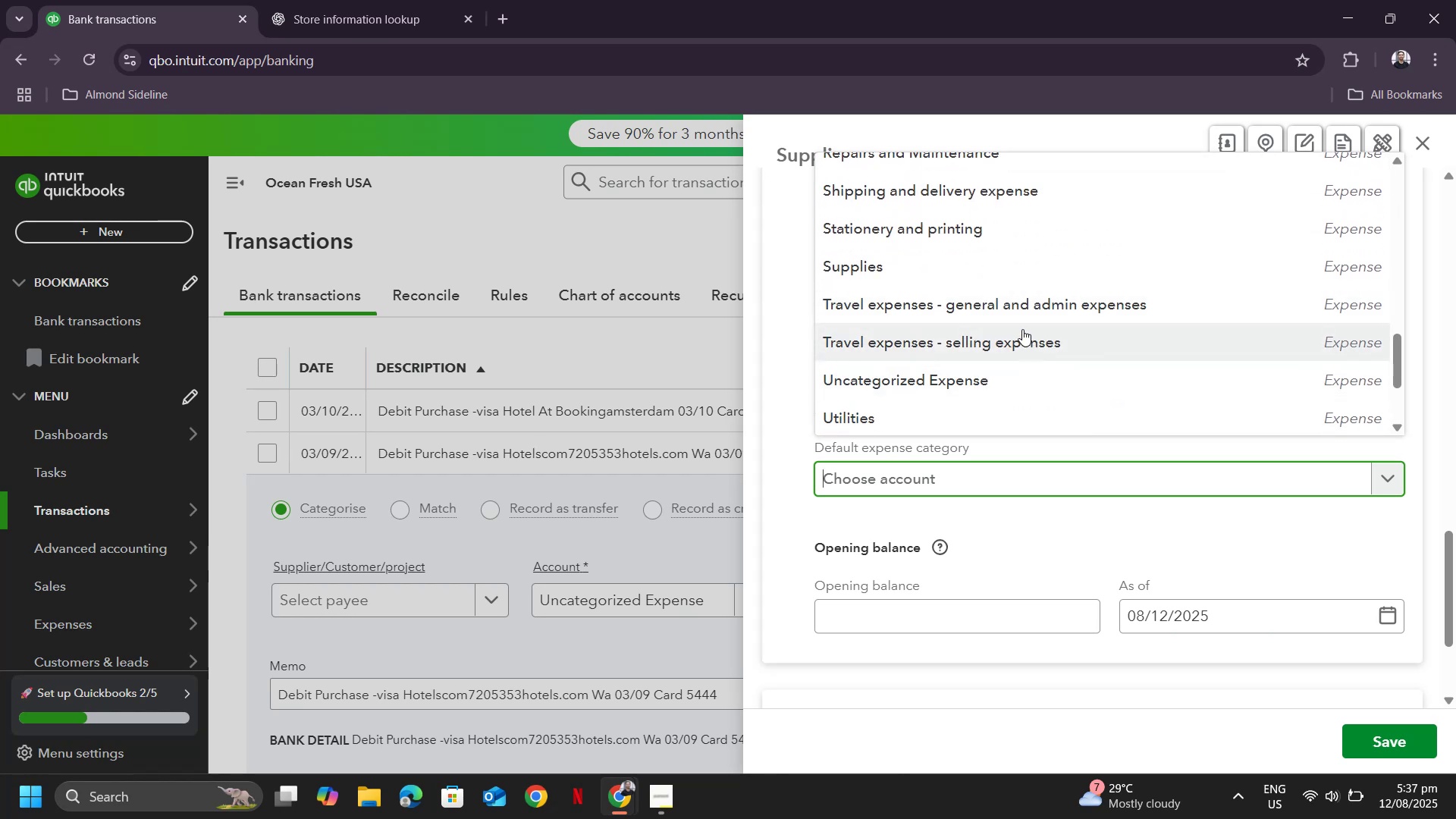 
left_click([1016, 305])
 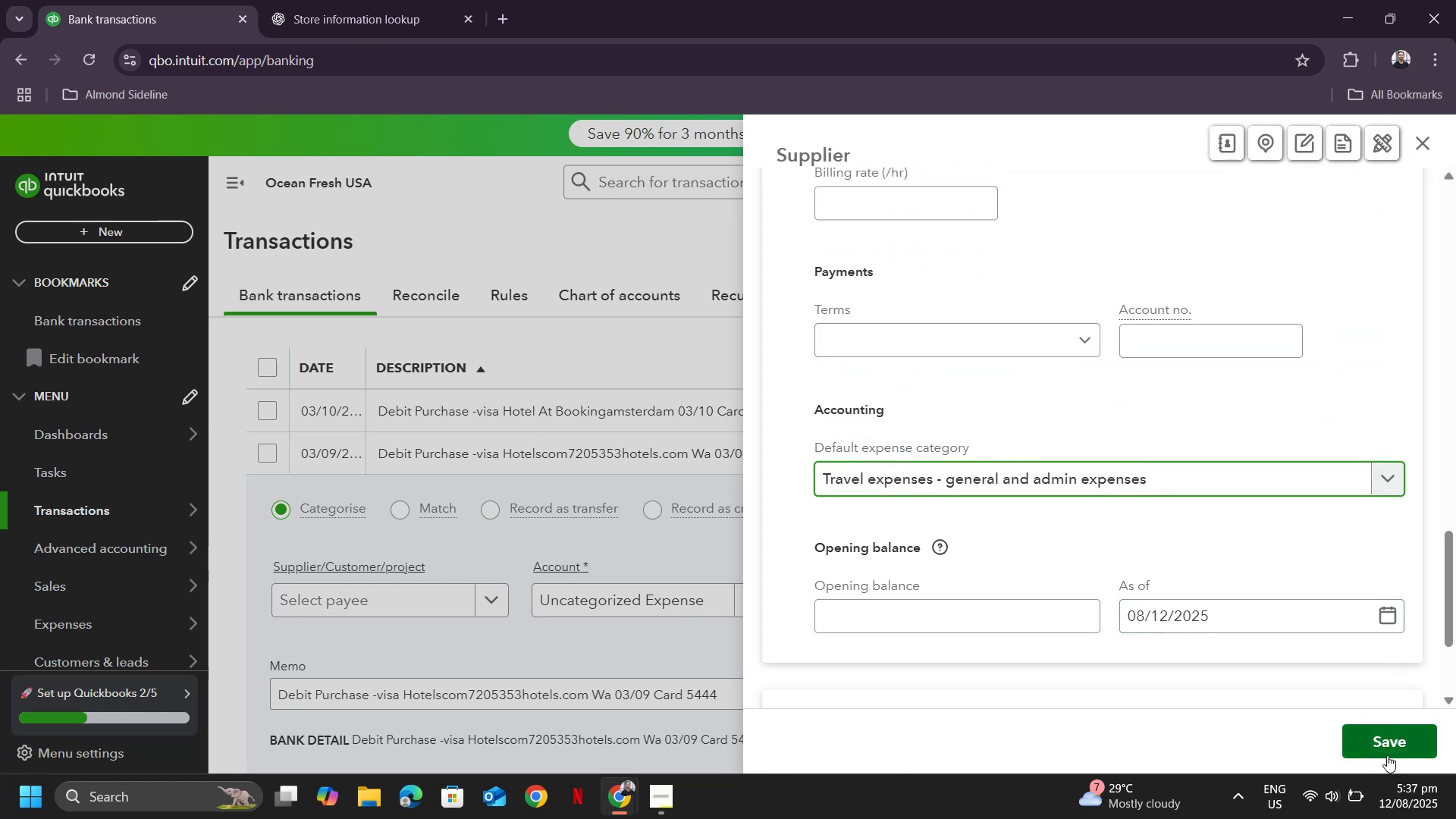 
left_click([1384, 739])
 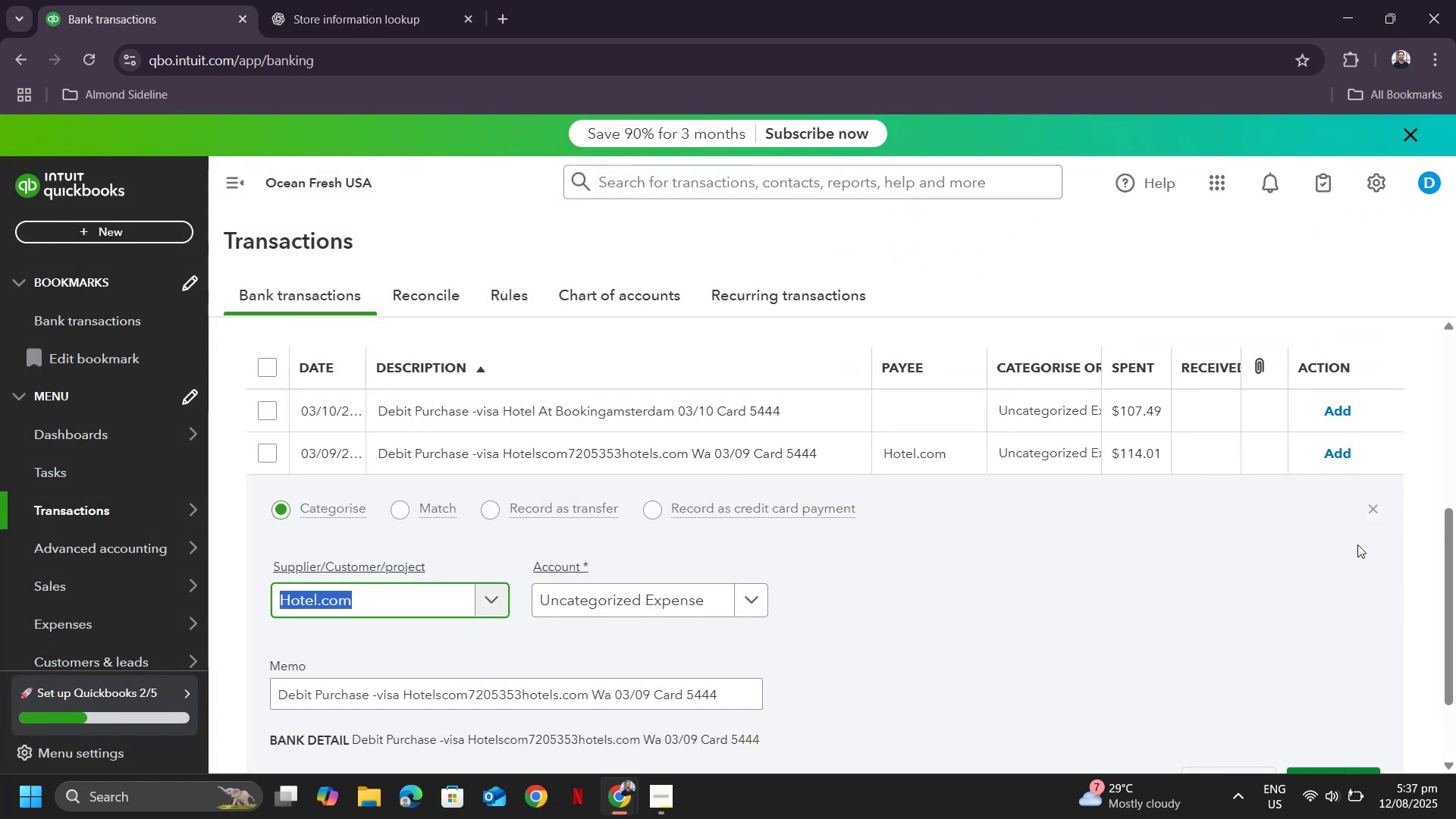 
wait(5.15)
 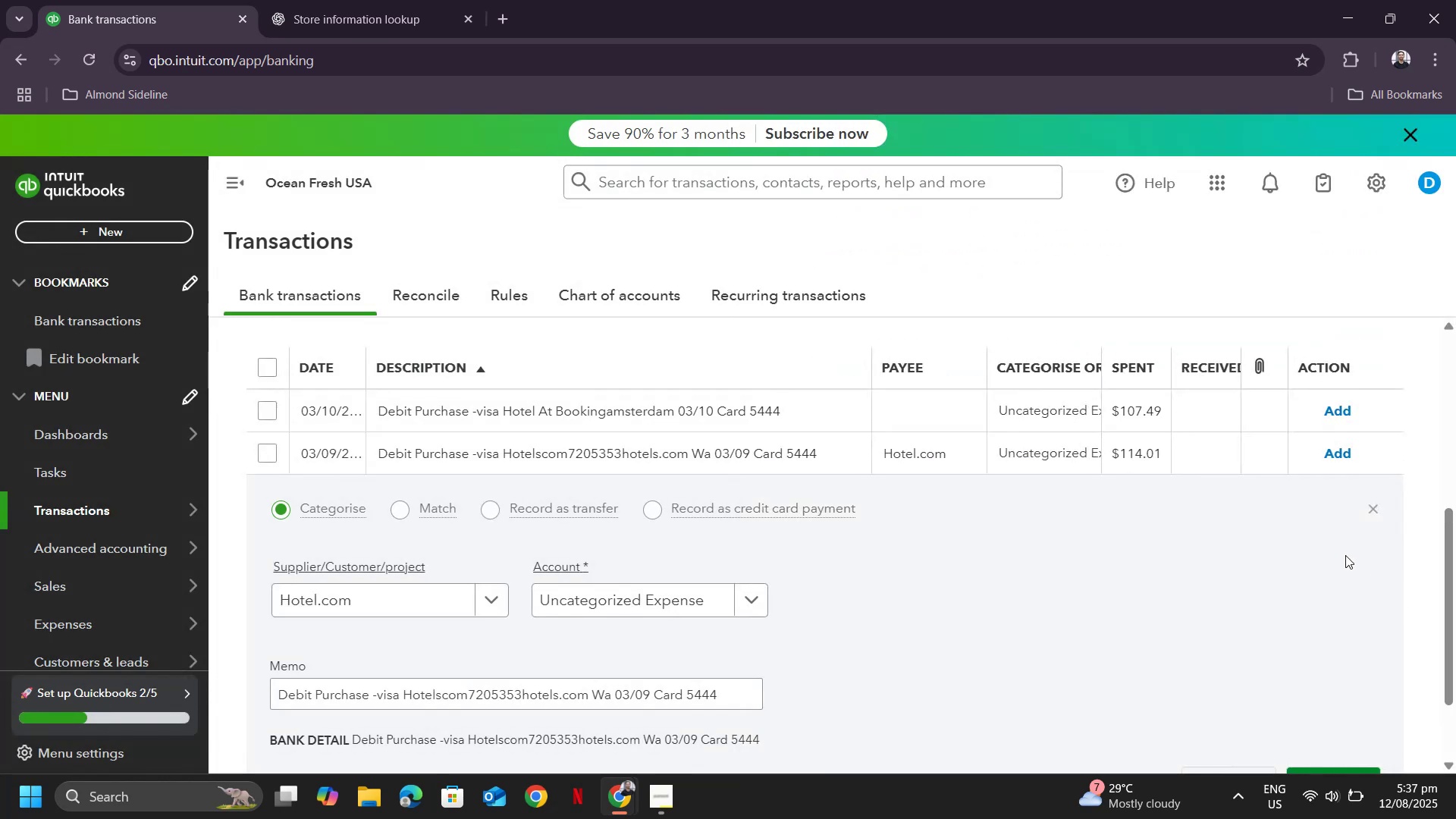 
scroll: coordinate [982, 576], scroll_direction: down, amount: 2.0
 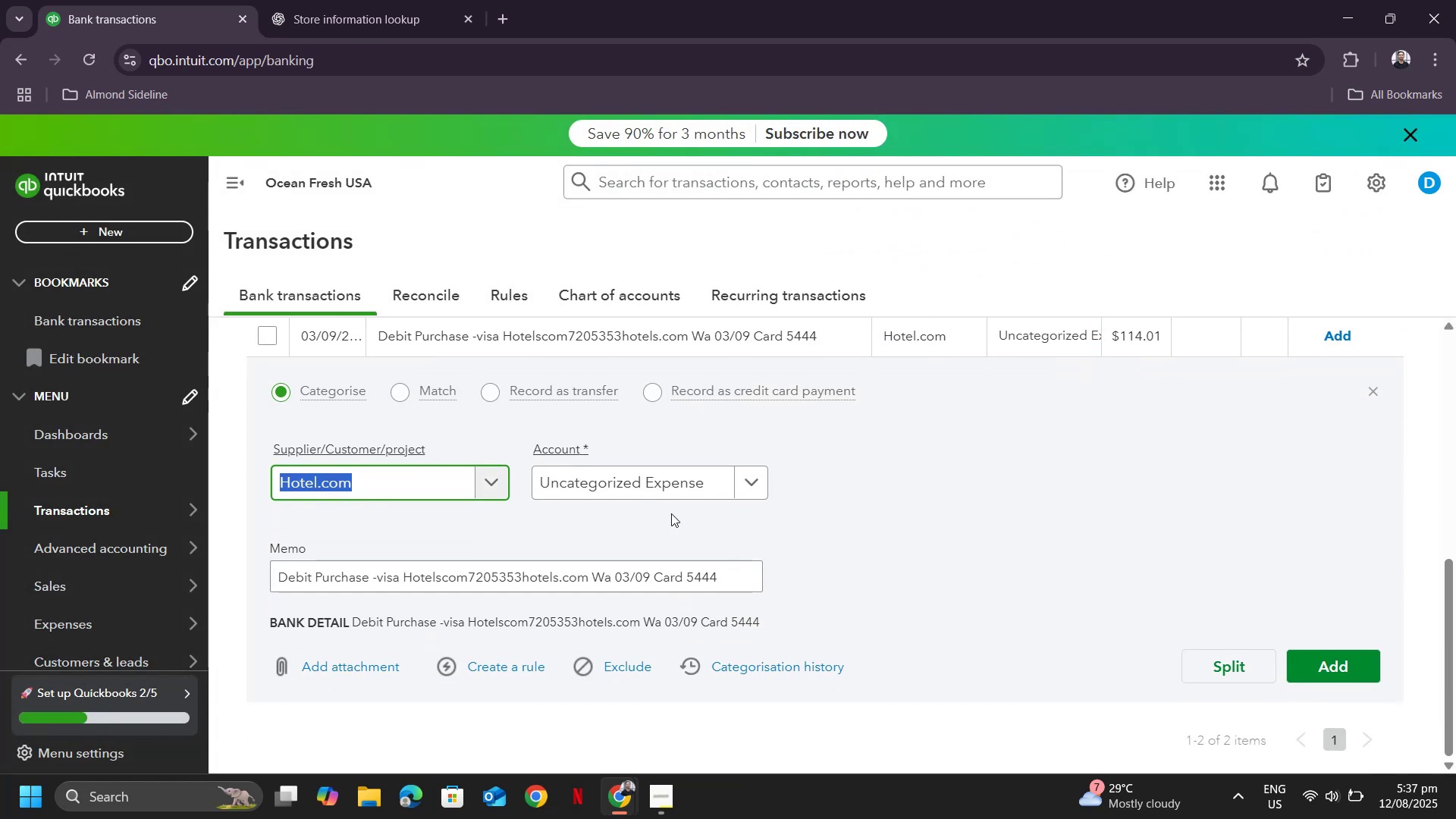 
left_click([673, 489])
 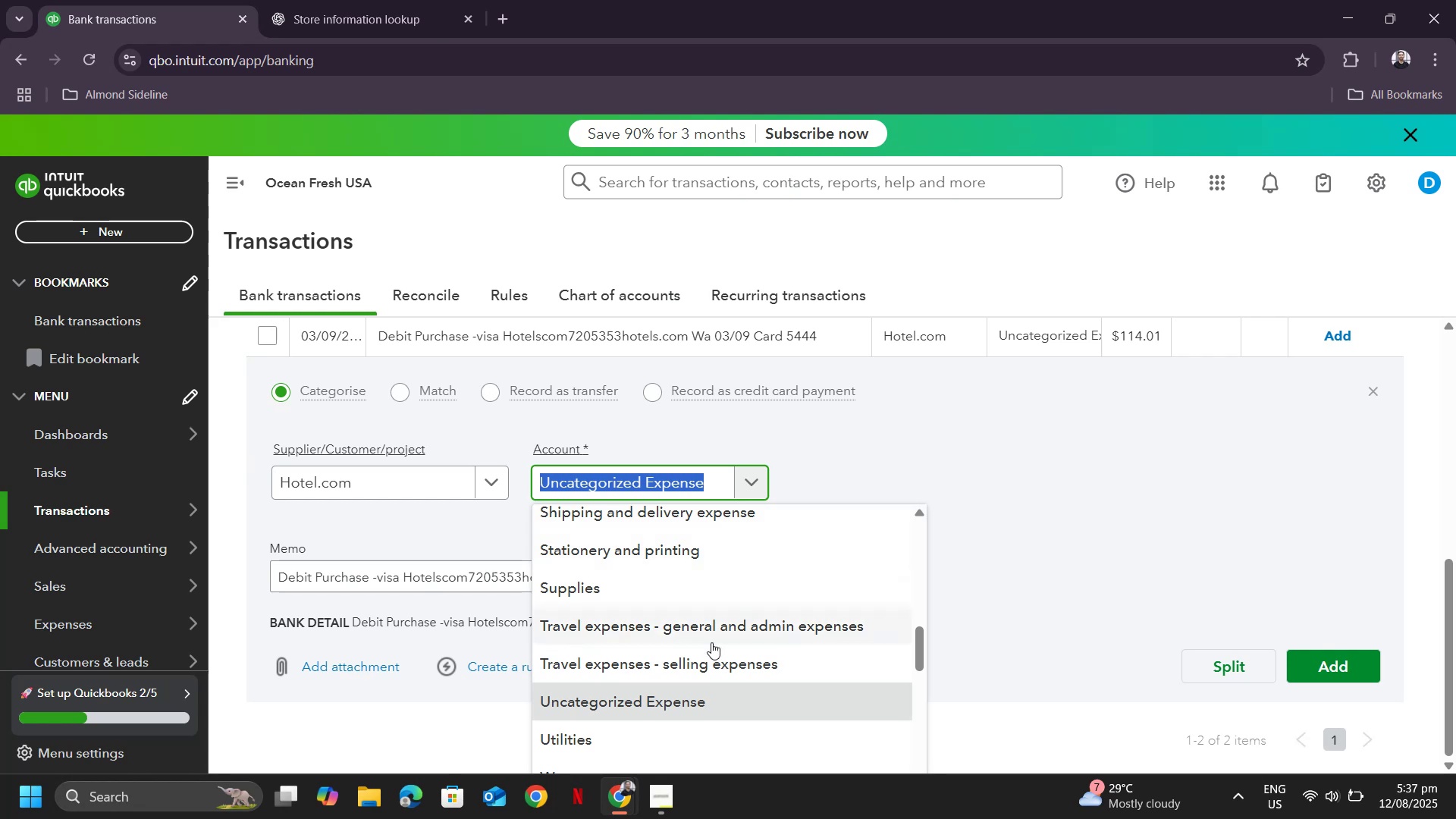 
left_click([714, 623])
 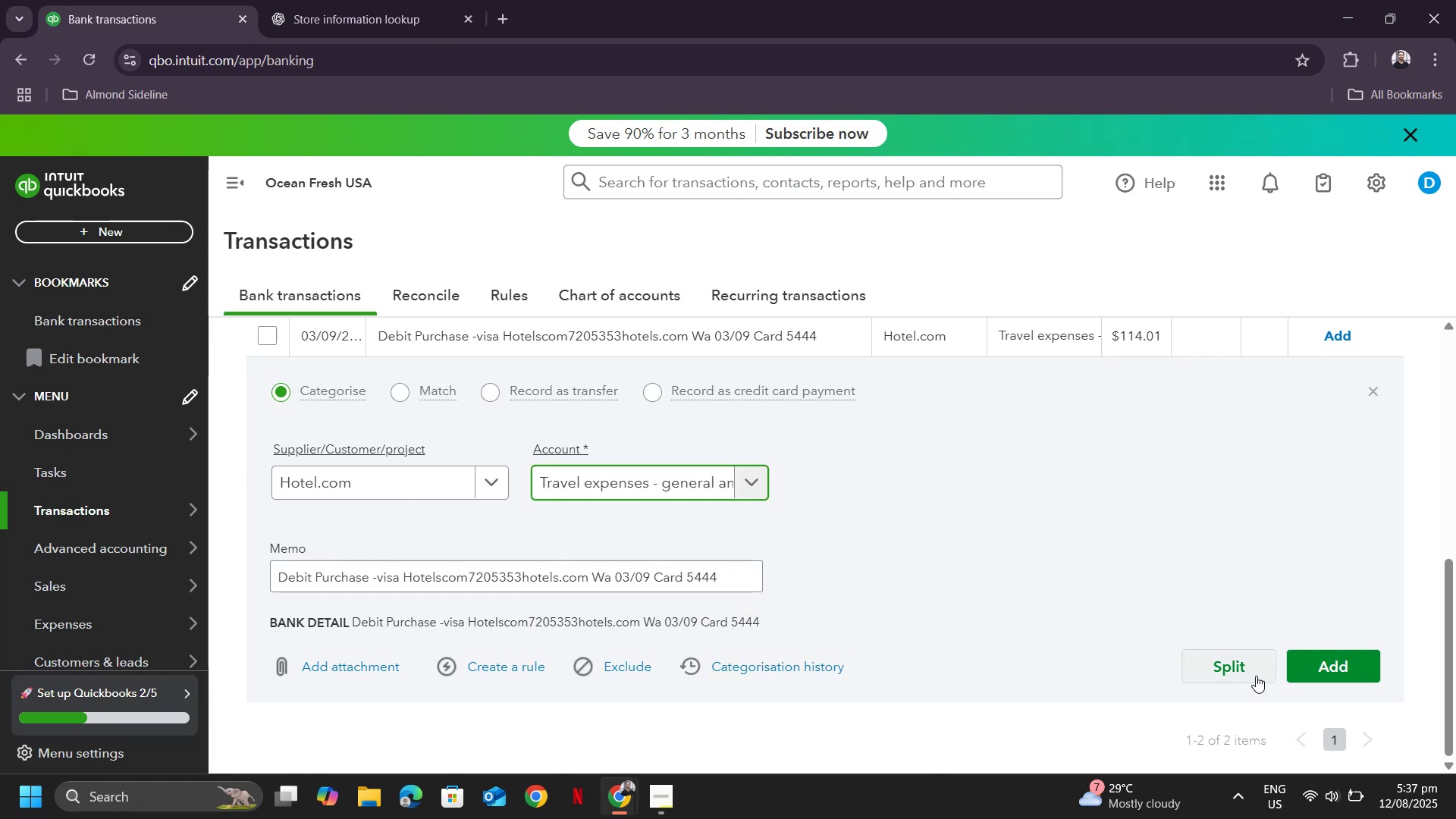 
left_click([1339, 672])
 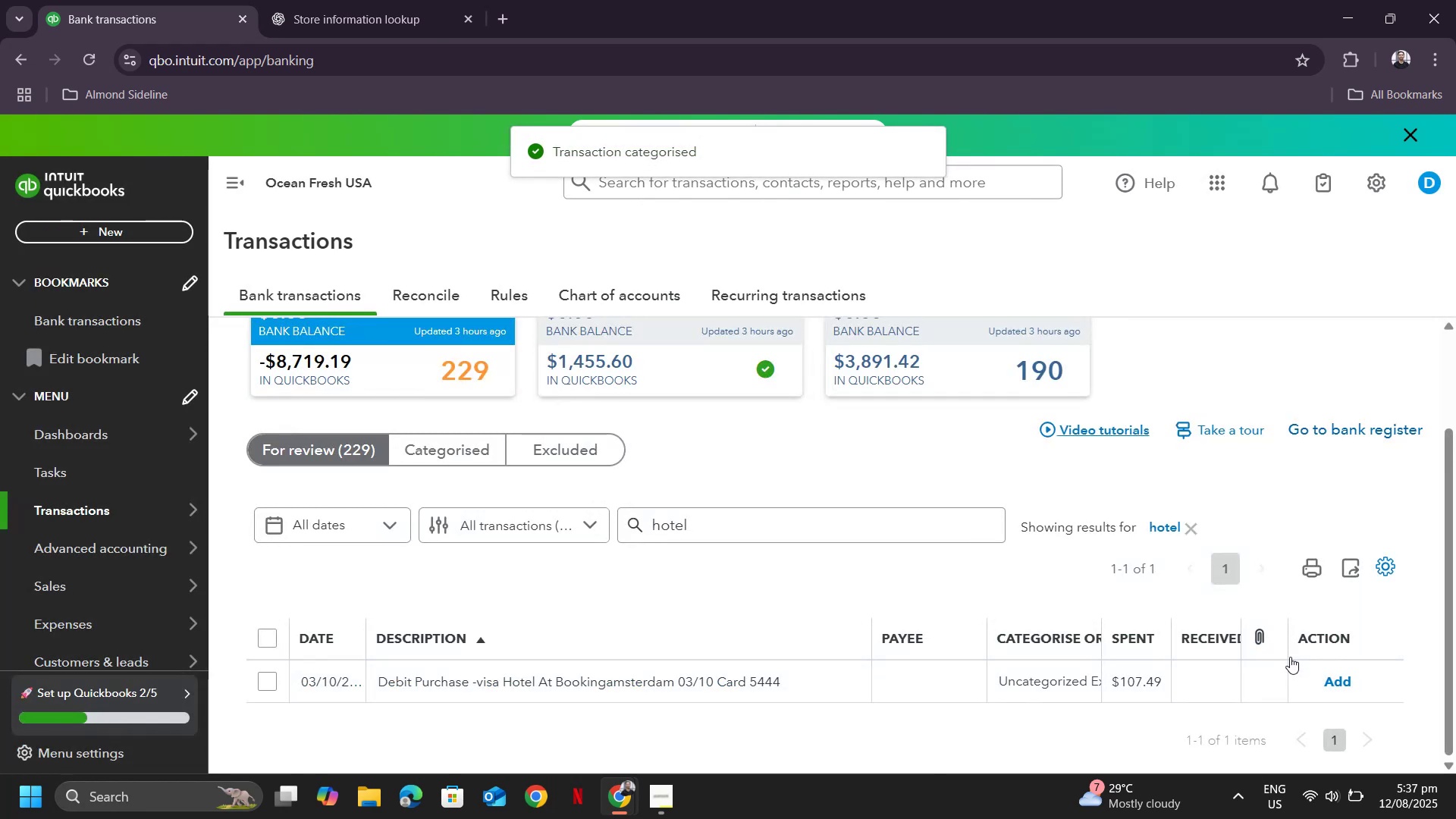 
scroll: coordinate [1031, 527], scroll_direction: down, amount: 2.0
 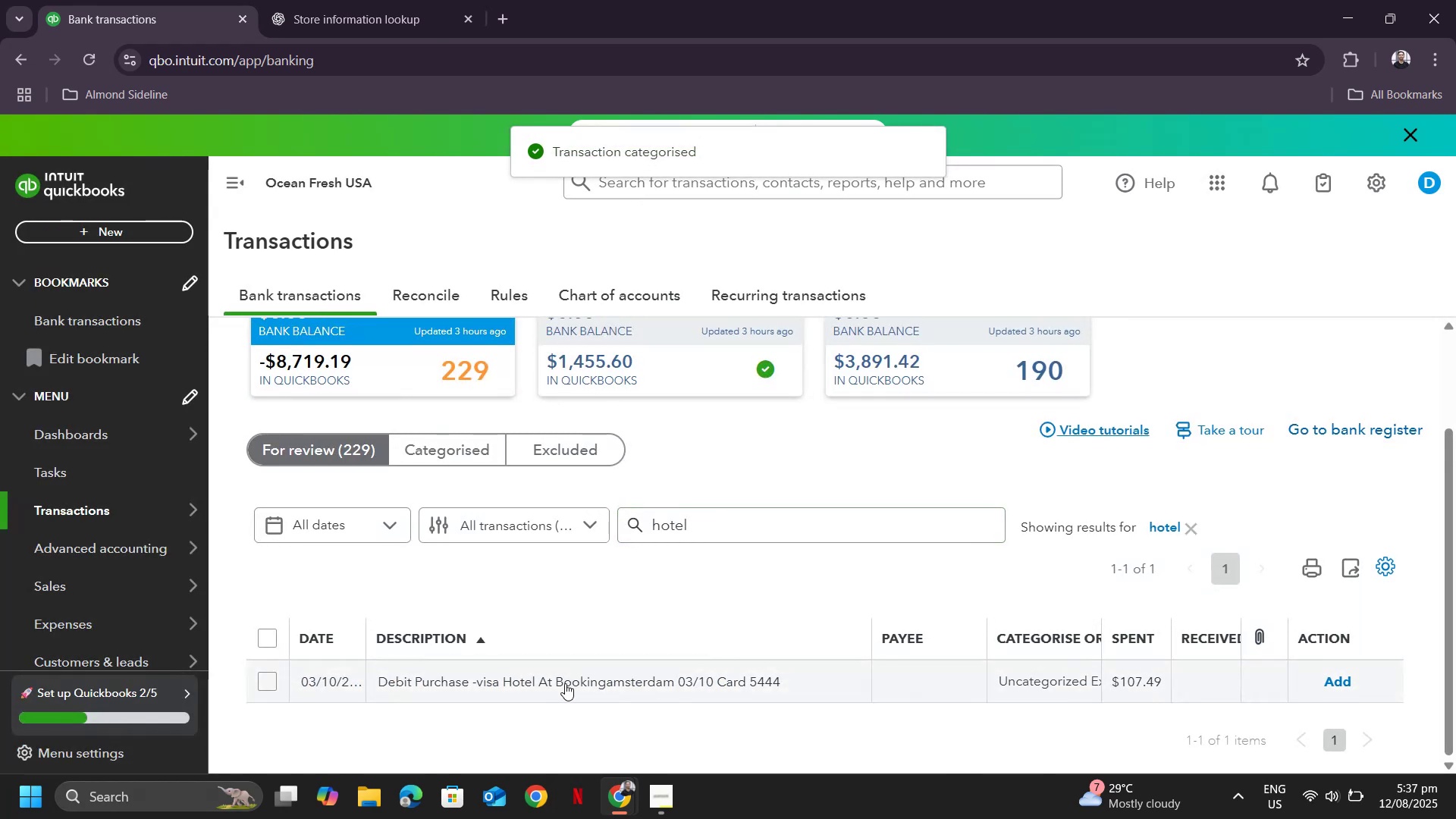 
left_click([565, 683])
 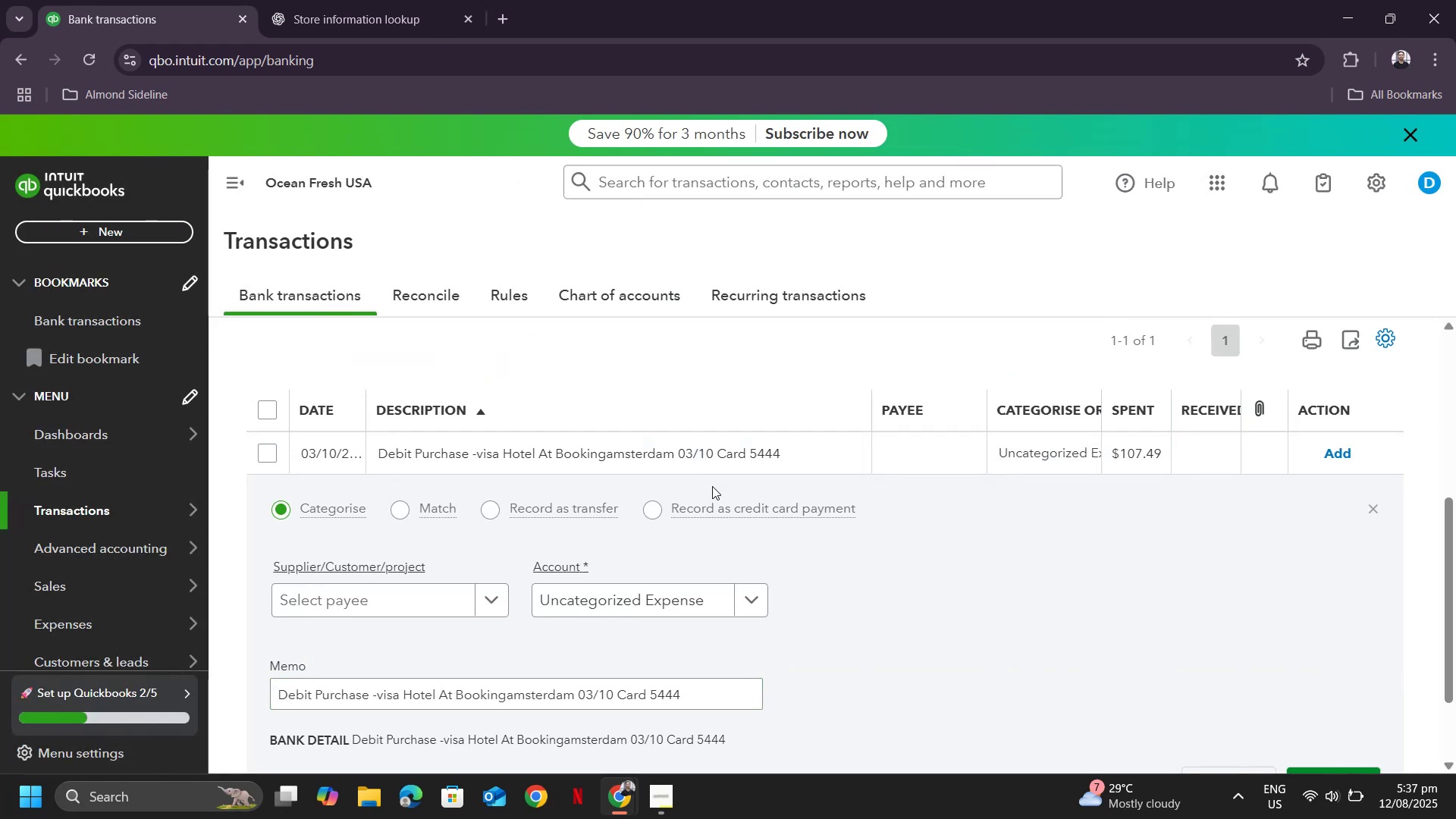 
left_click([419, 595])
 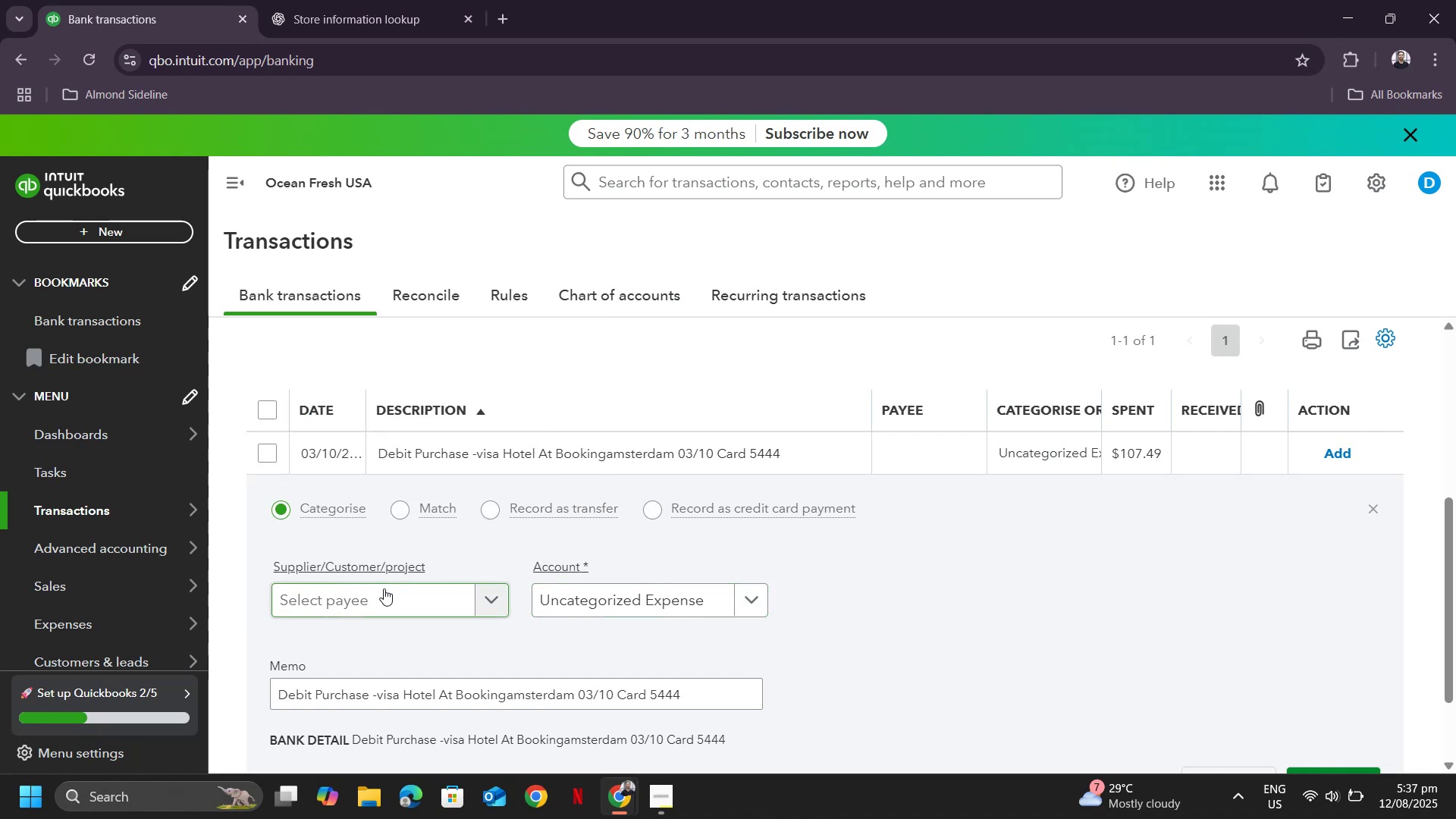 
left_click([390, 600])
 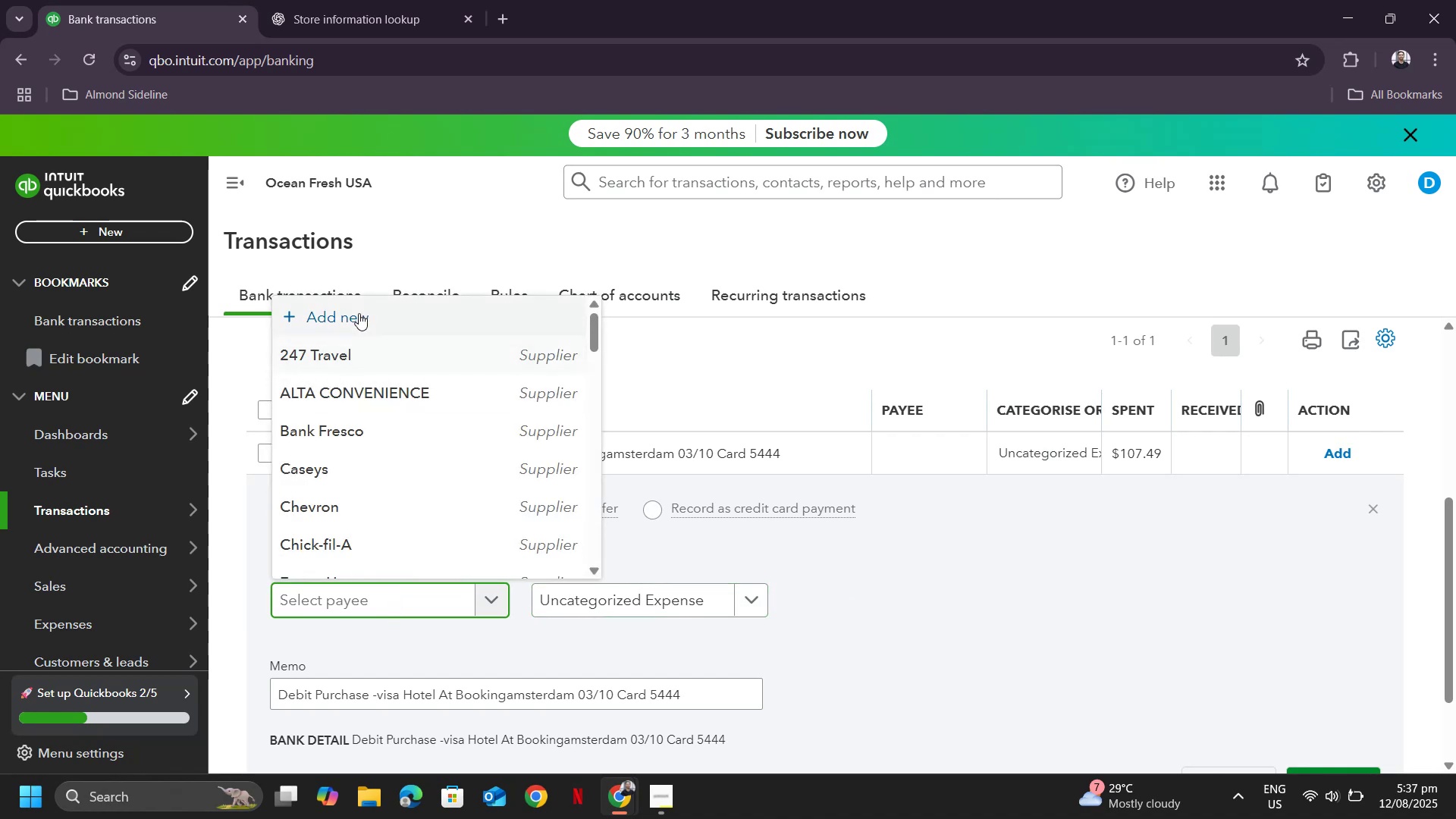 
left_click([357, 310])
 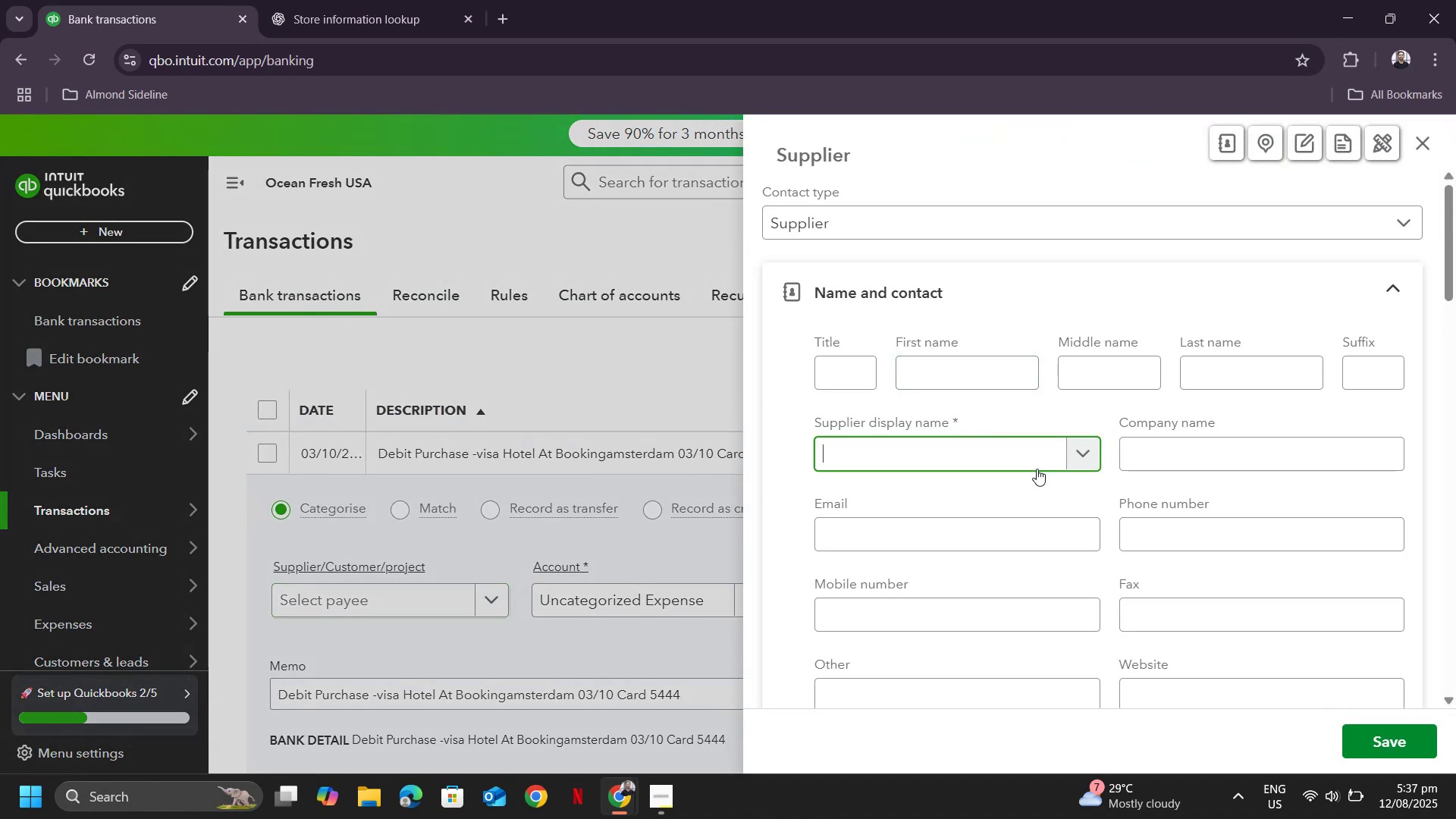 
type(Booking Amsterdam)
 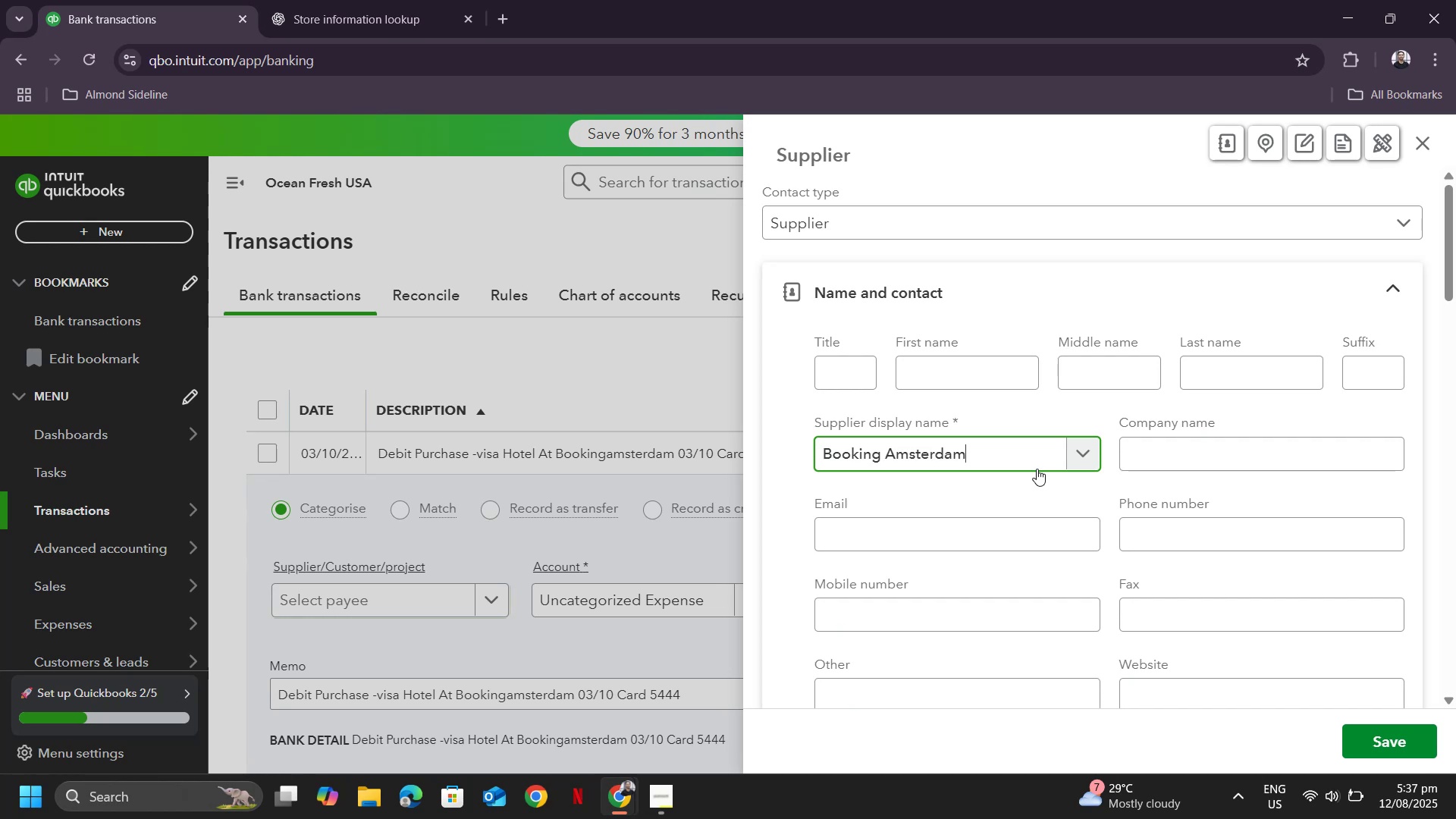 
scroll: coordinate [1141, 653], scroll_direction: down, amount: 22.0
 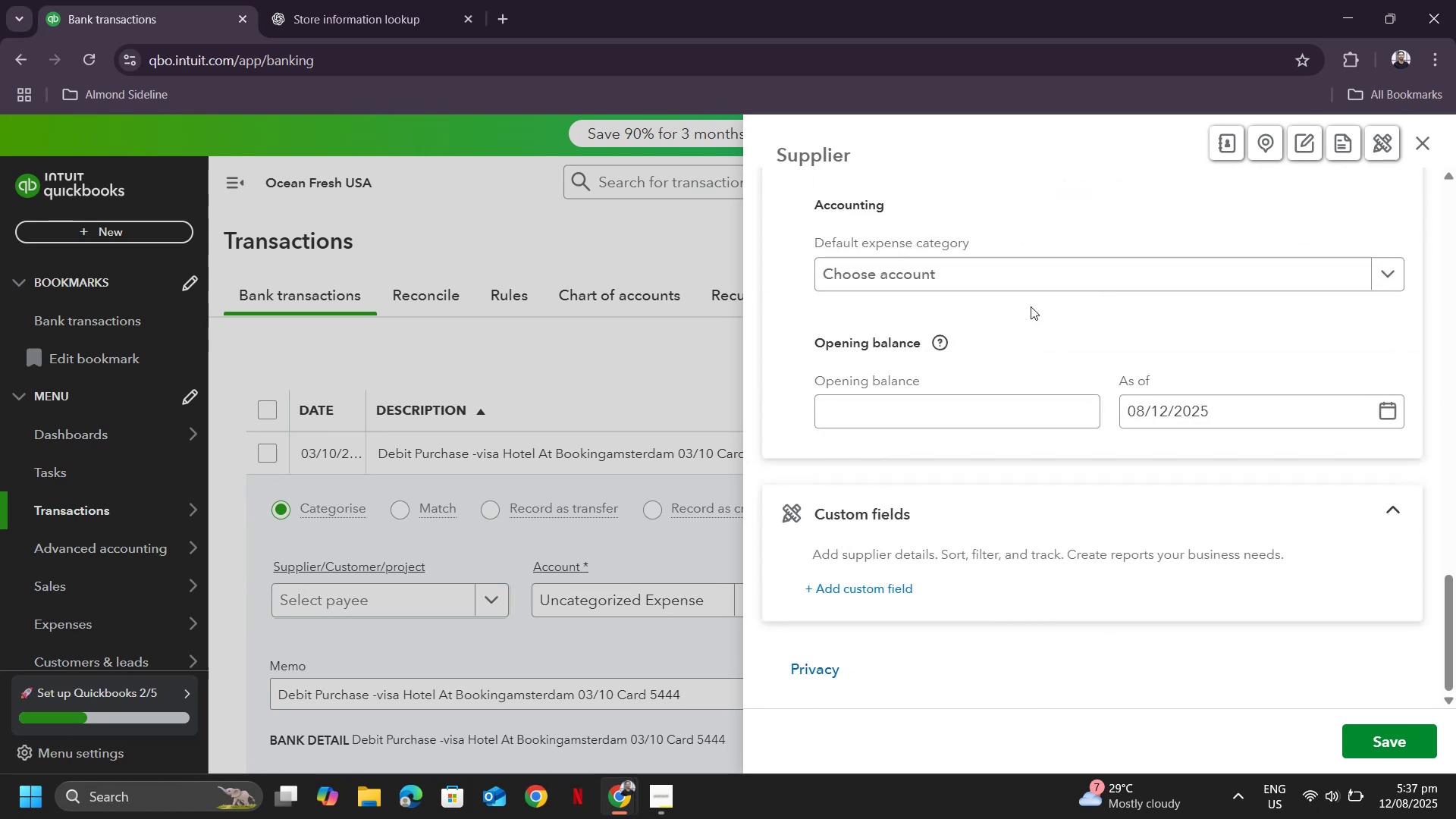 
left_click([1023, 280])
 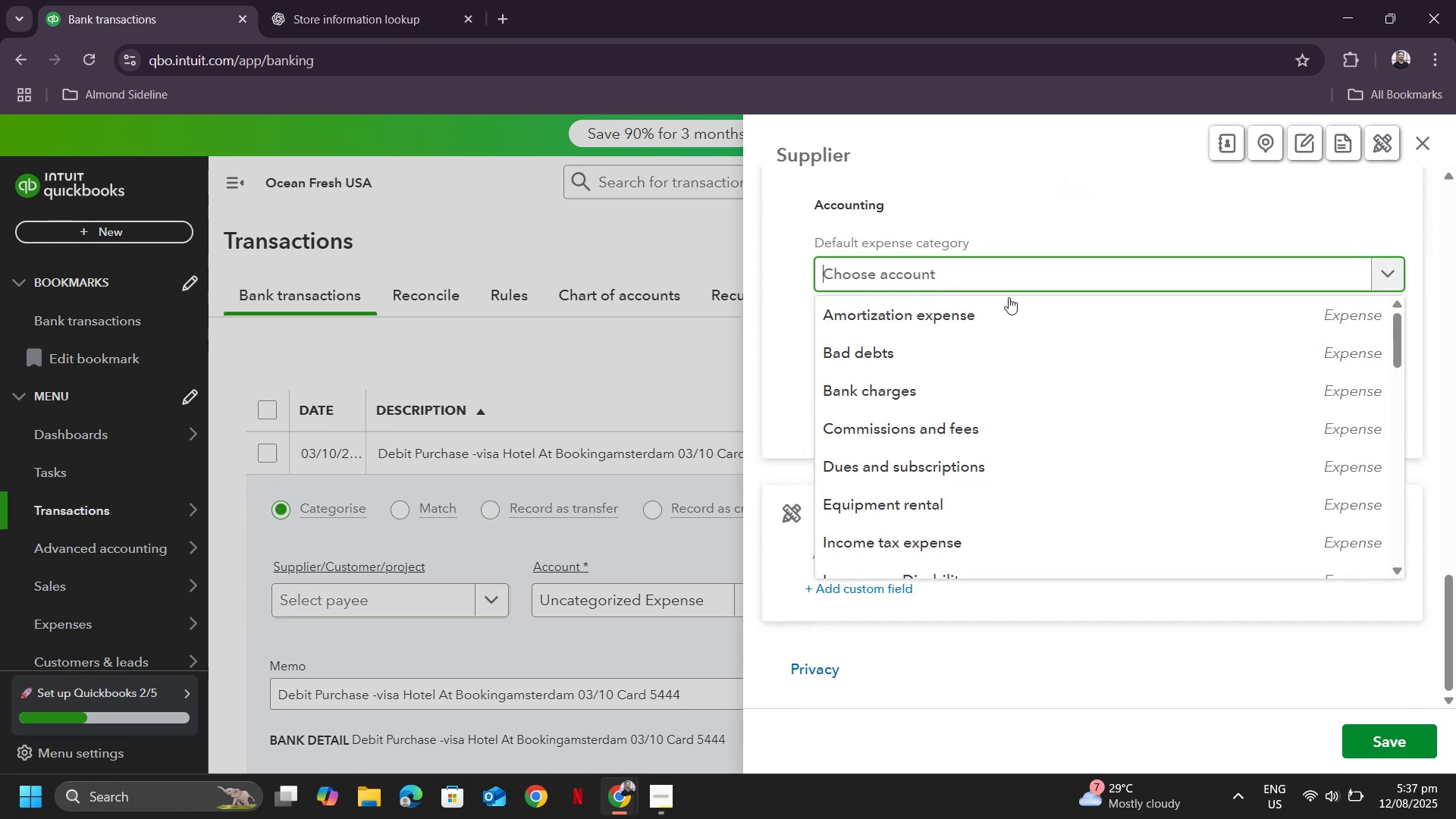 
type(travr)
key(Backspace)
type(e)
 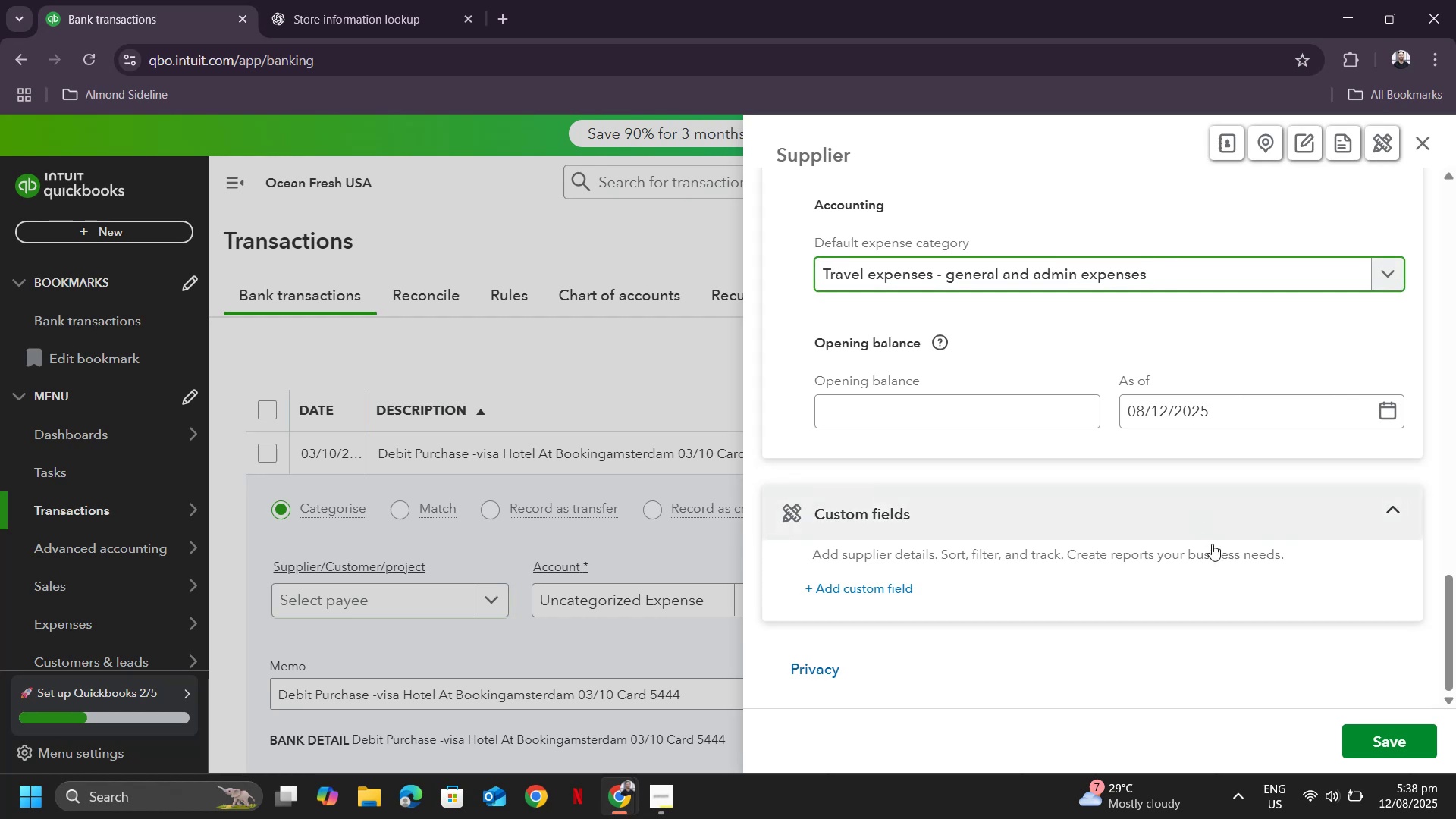 
left_click([1390, 743])
 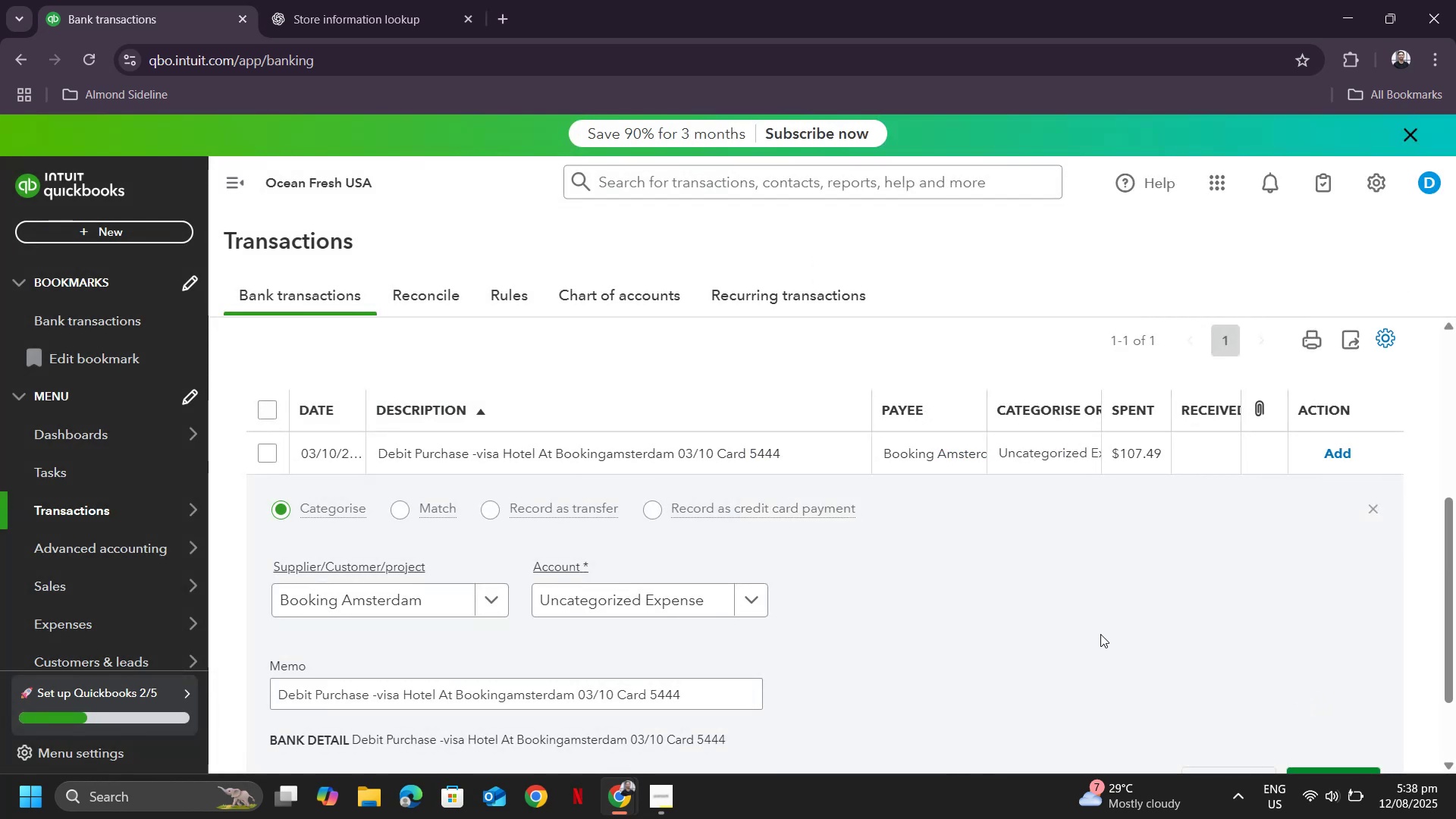 
scroll: coordinate [829, 570], scroll_direction: down, amount: 5.0
 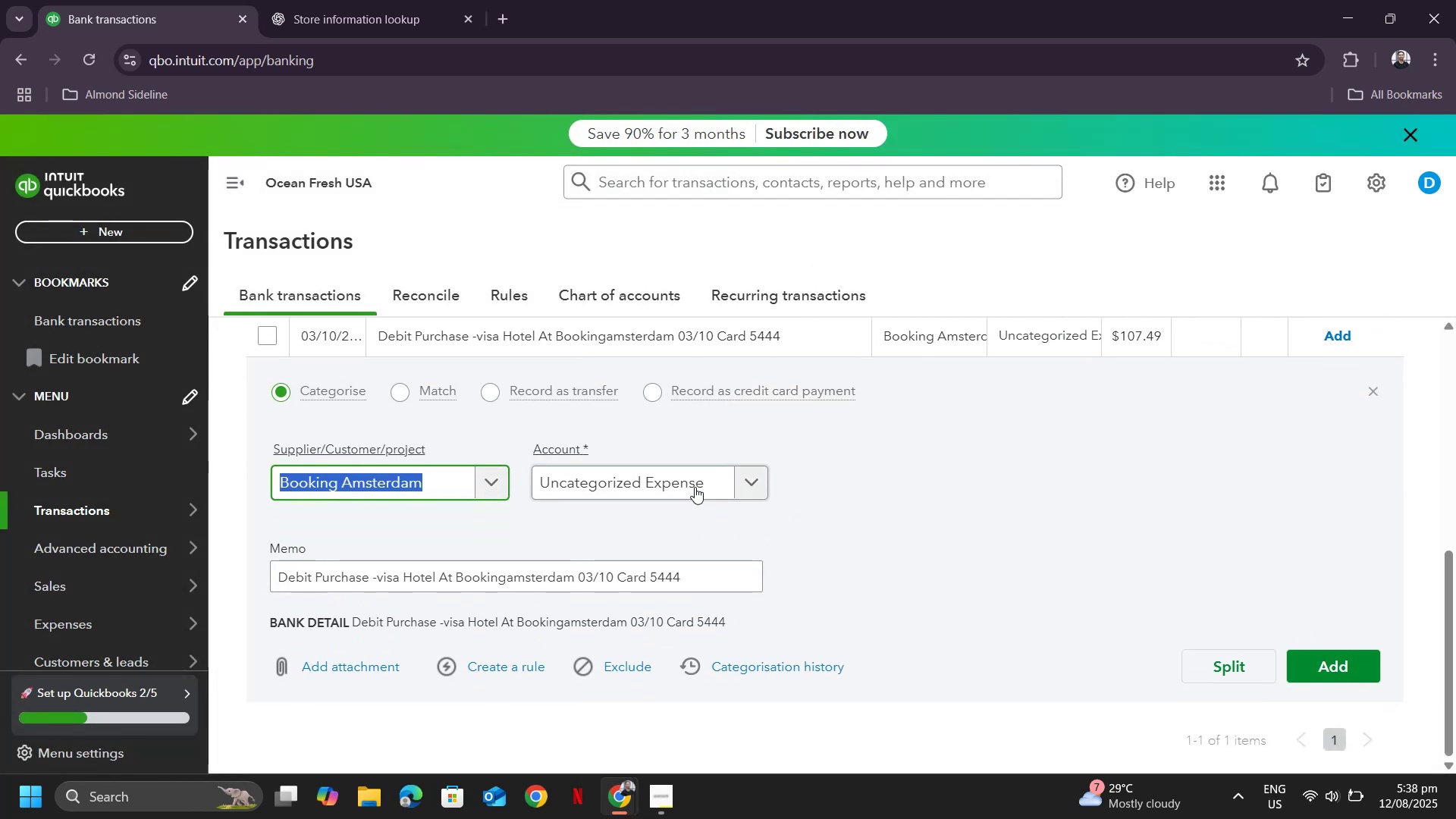 
left_click([695, 485])
 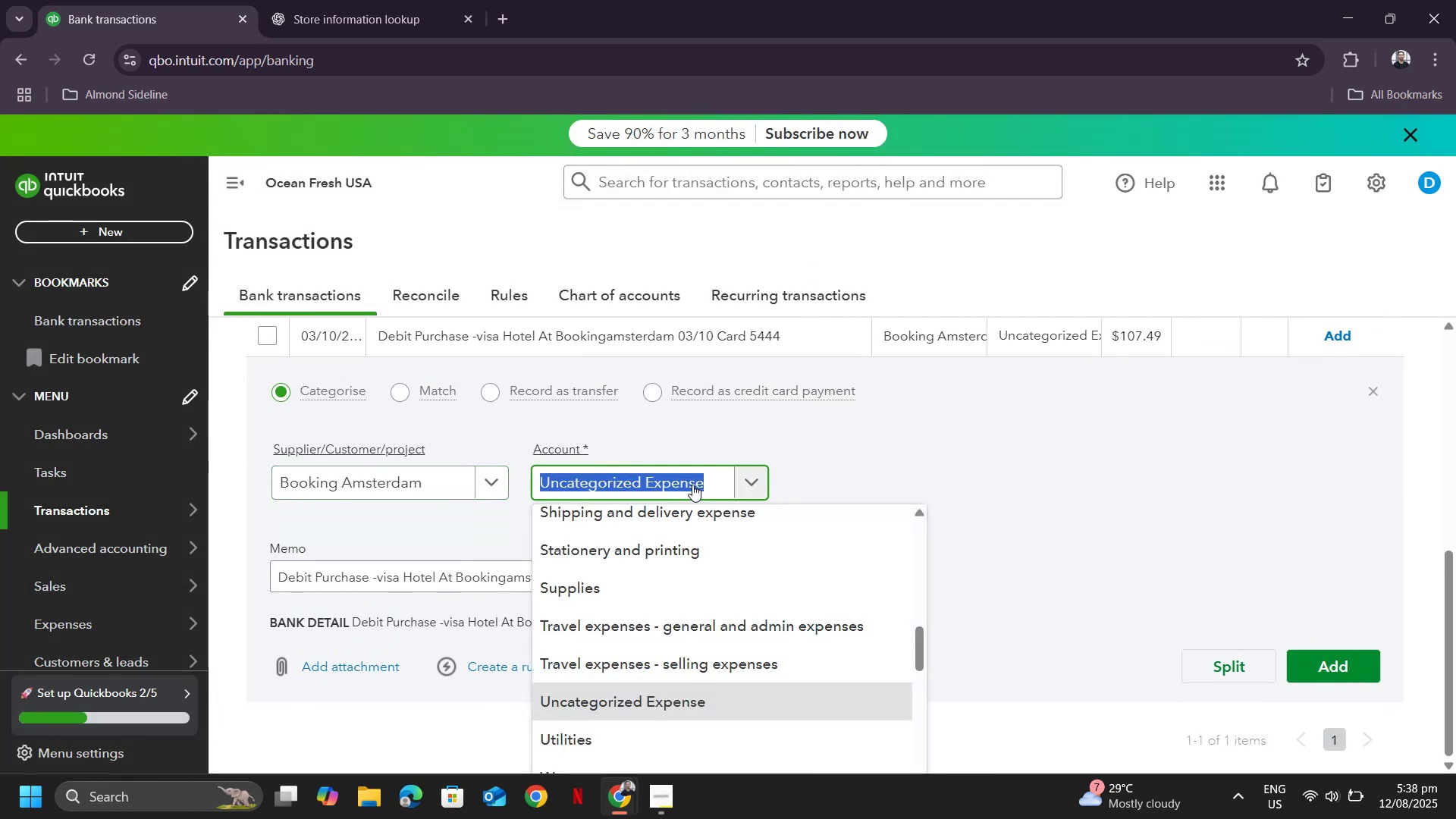 
type(tra)
 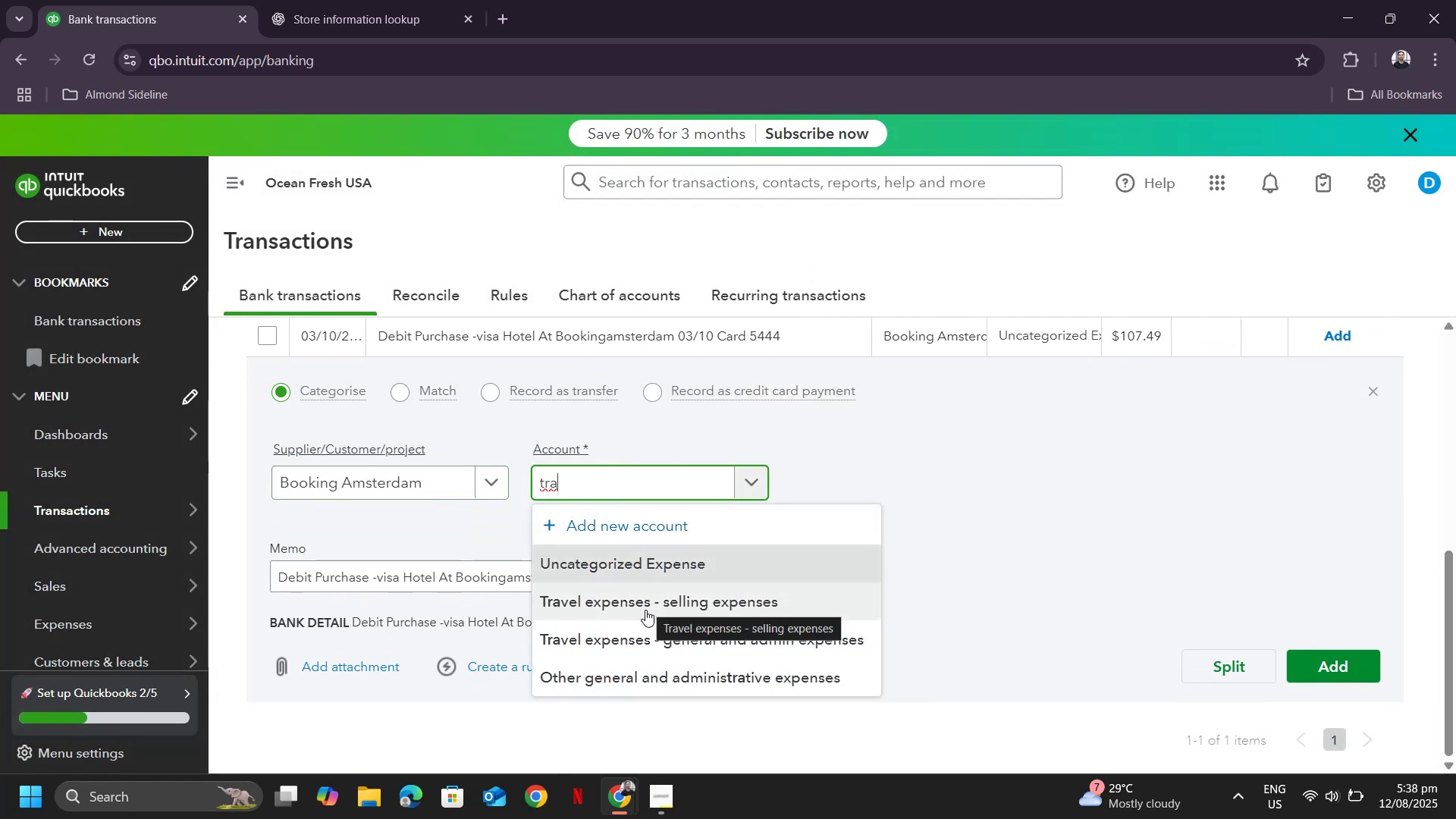 
left_click([648, 640])
 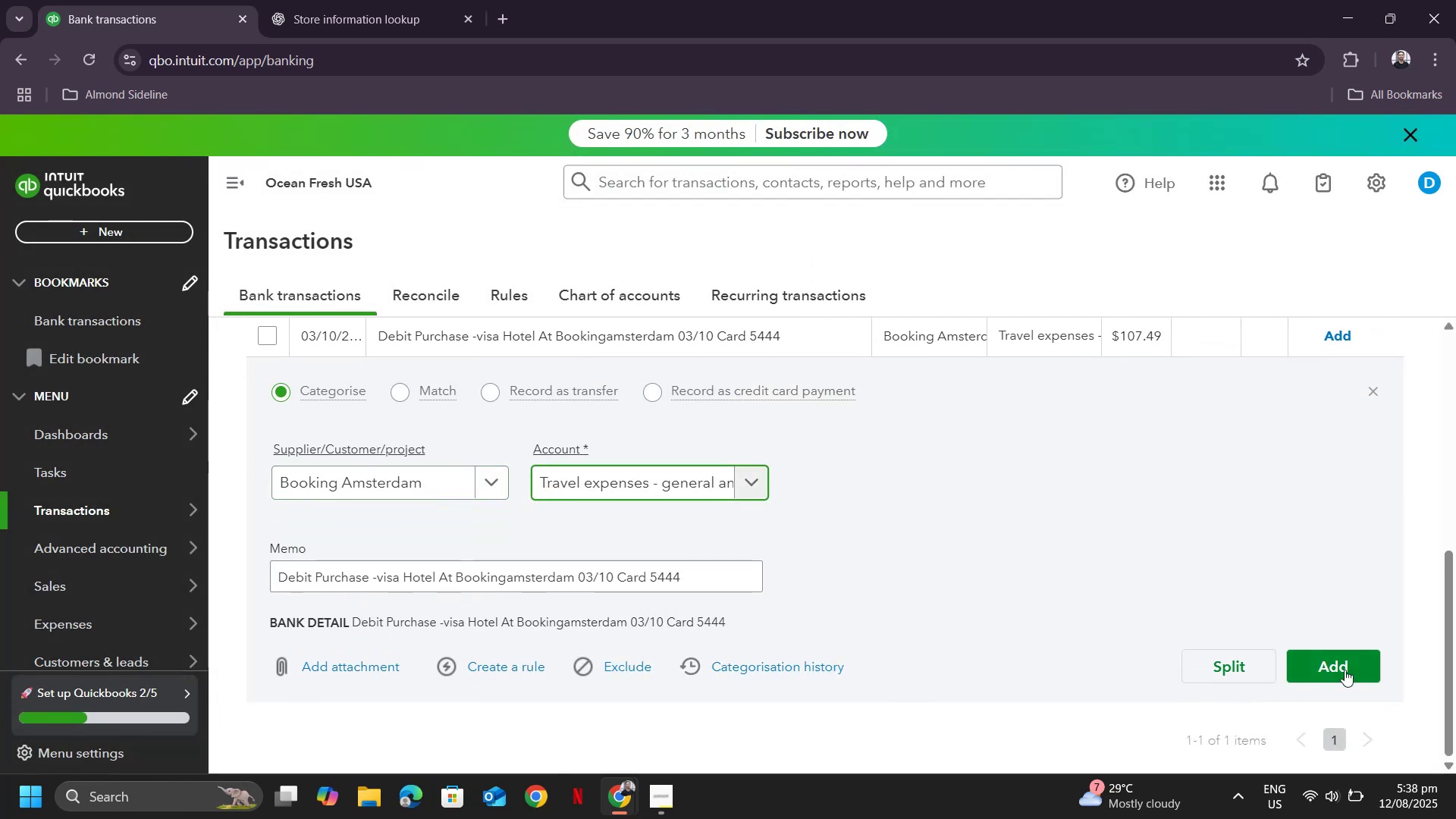 
left_click([1338, 663])
 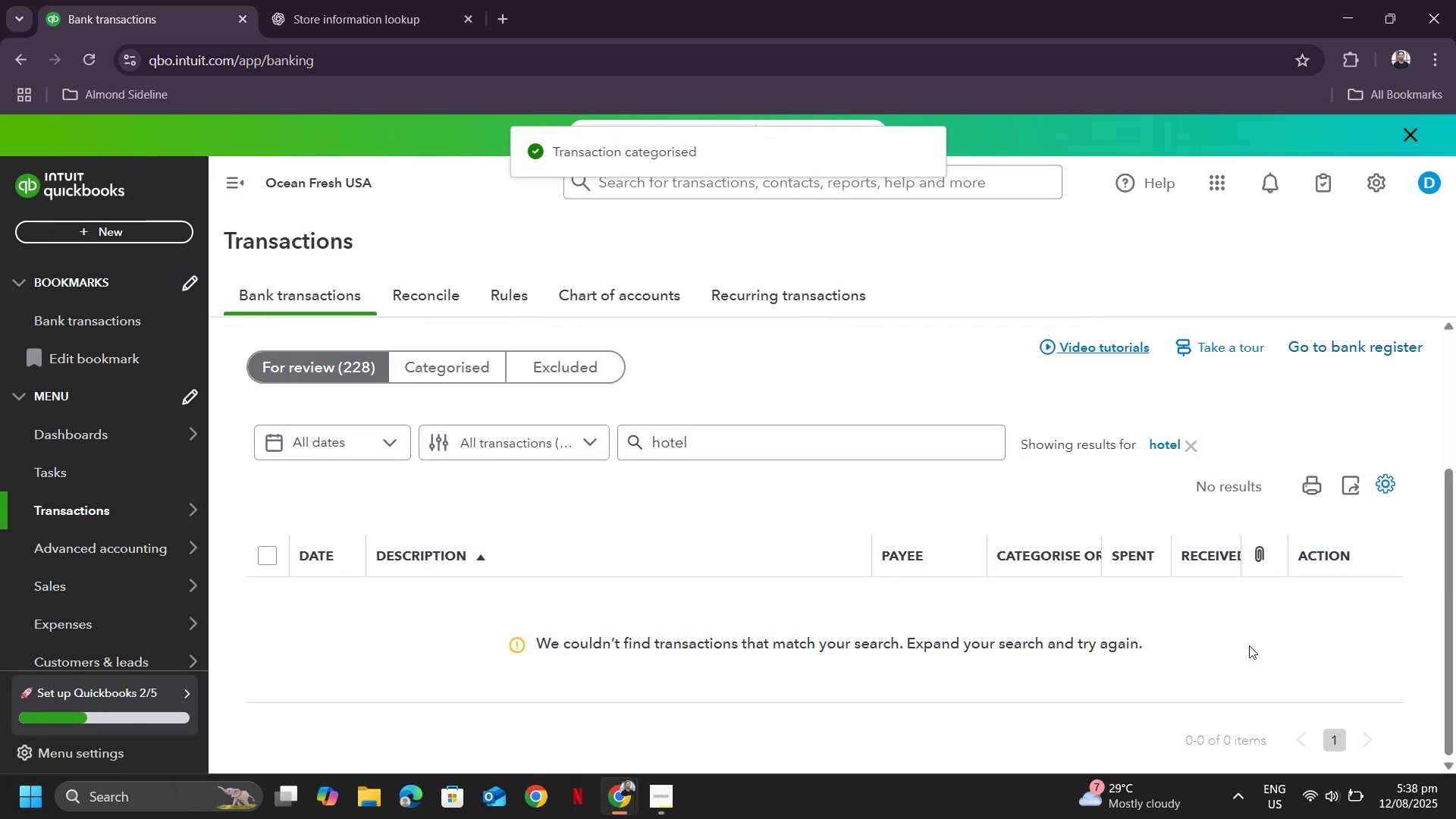 
scroll: coordinate [918, 560], scroll_direction: down, amount: 1.0
 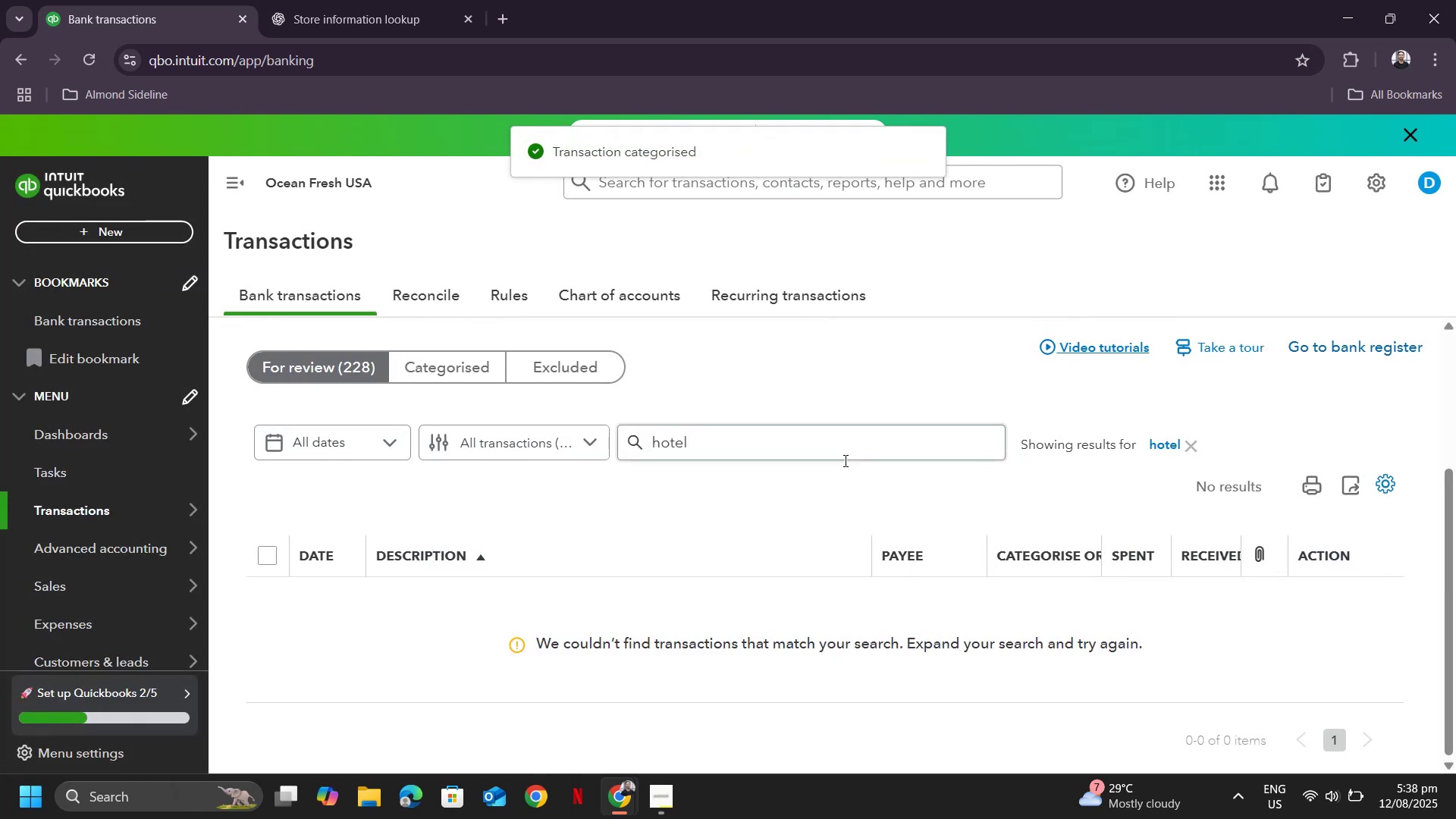 
left_click_drag(start_coordinate=[764, 450], to_coordinate=[596, 444])
 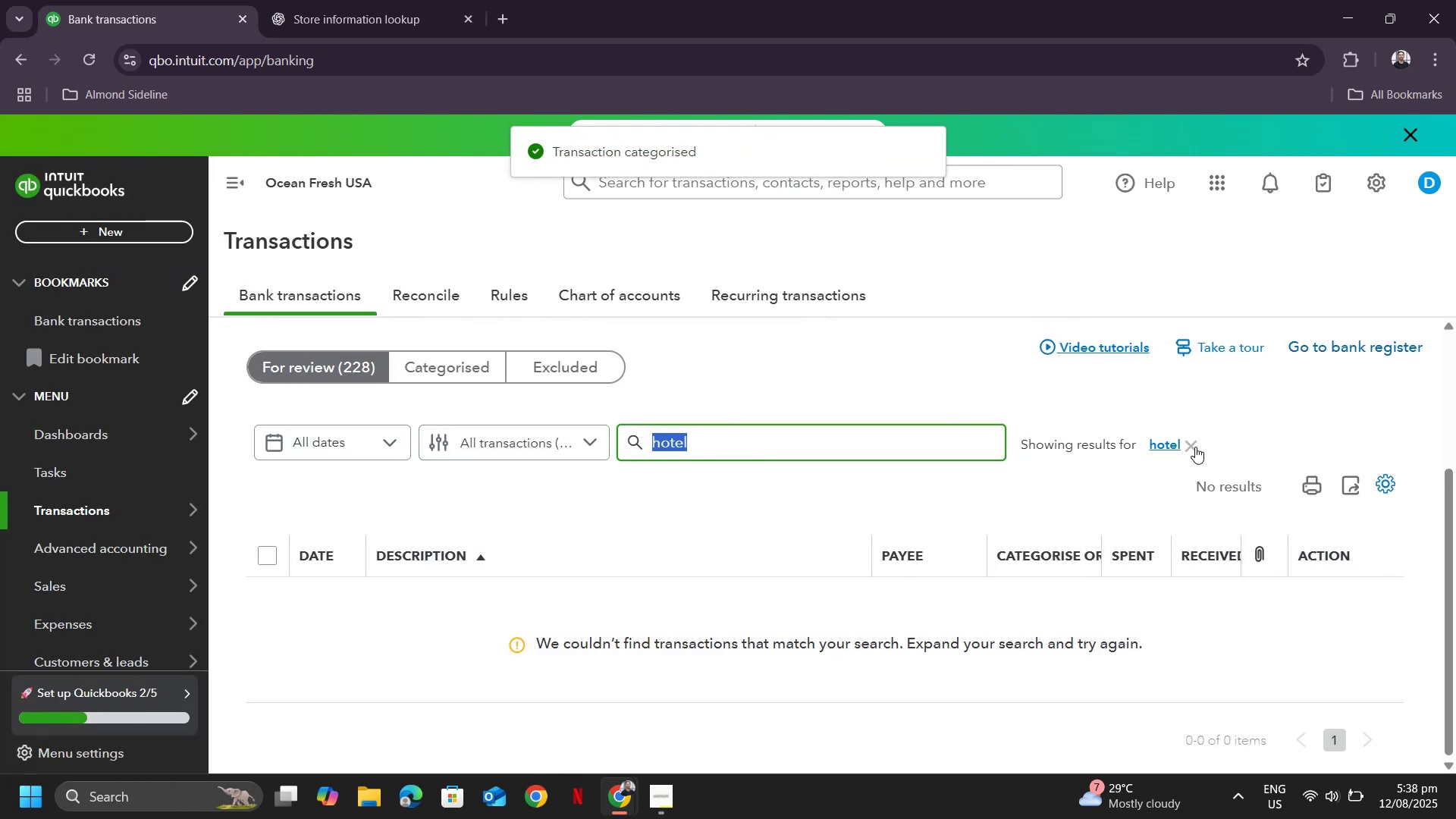 
left_click([1189, 447])
 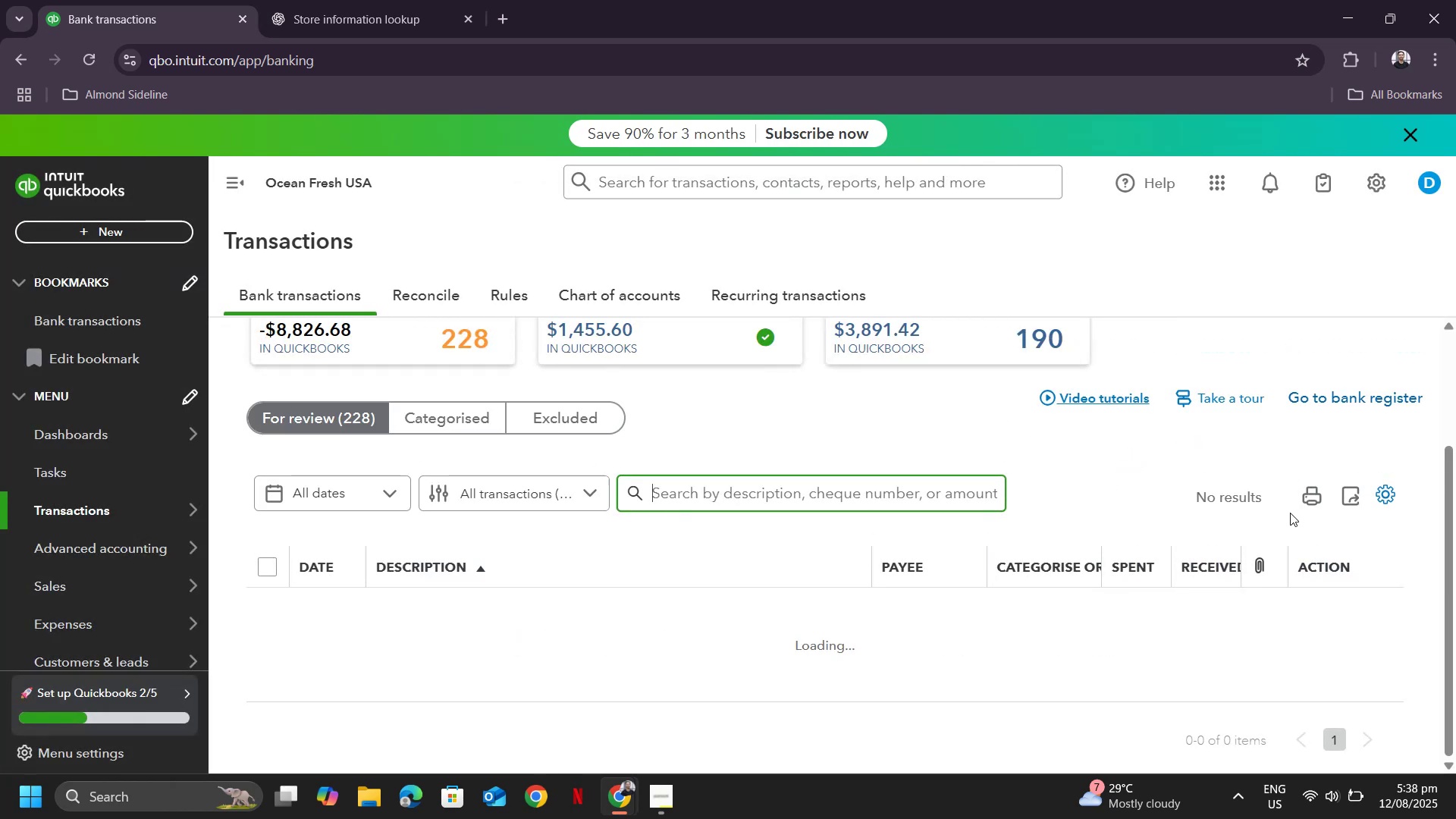 
wait(6.4)
 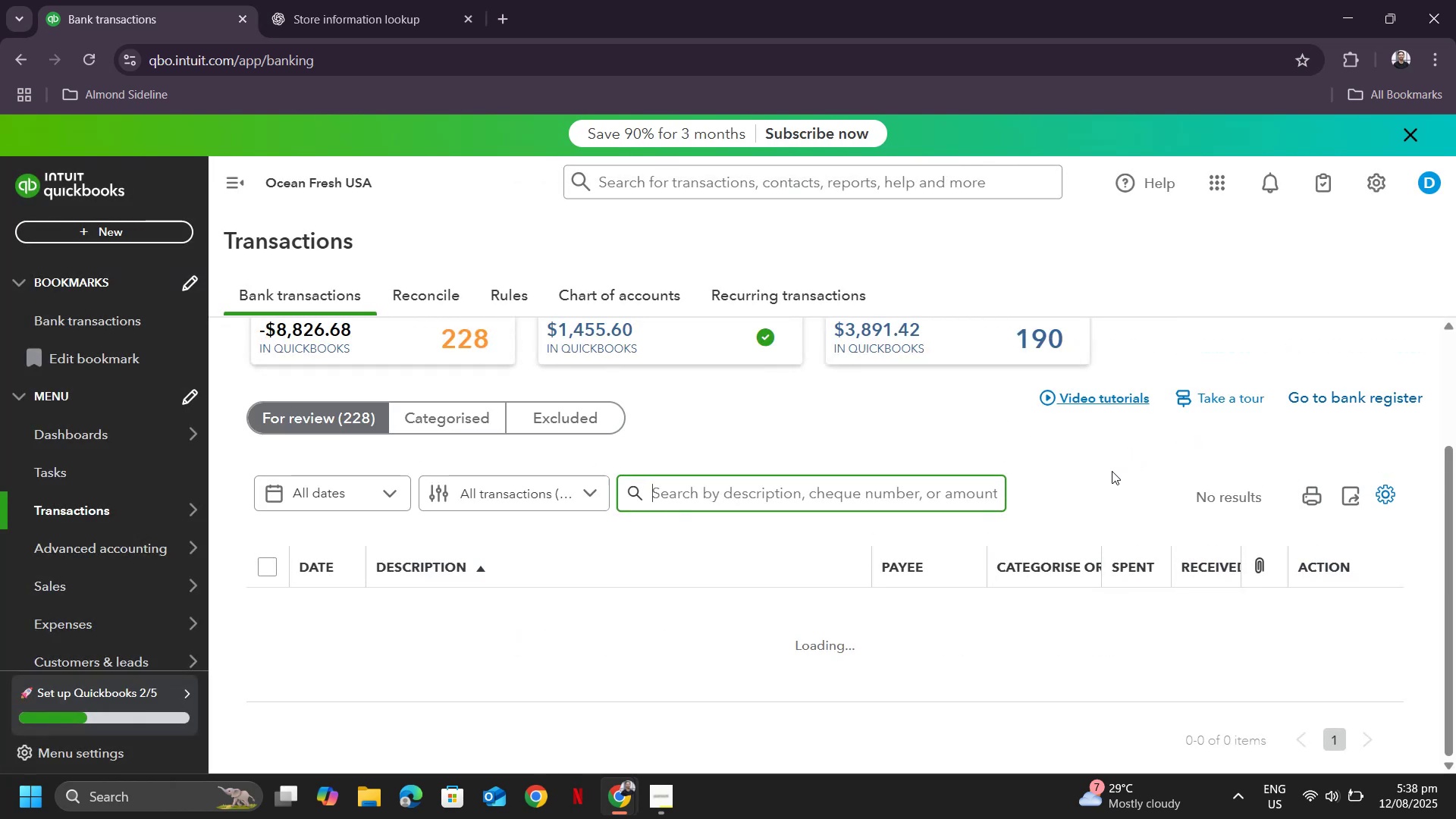 
scroll: coordinate [985, 496], scroll_direction: down, amount: 8.0
 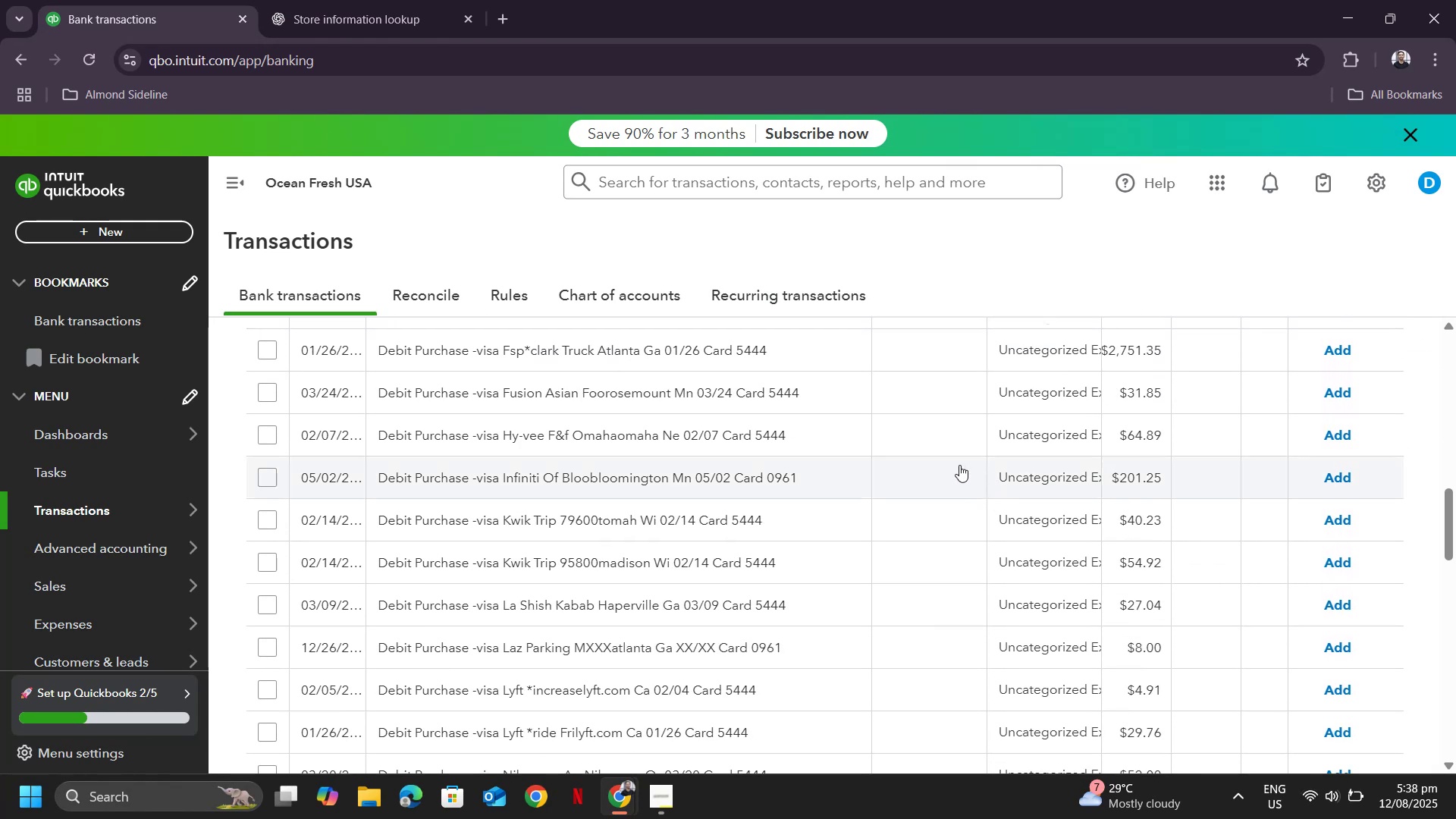 
scroll: coordinate [869, 506], scroll_direction: down, amount: 6.0
 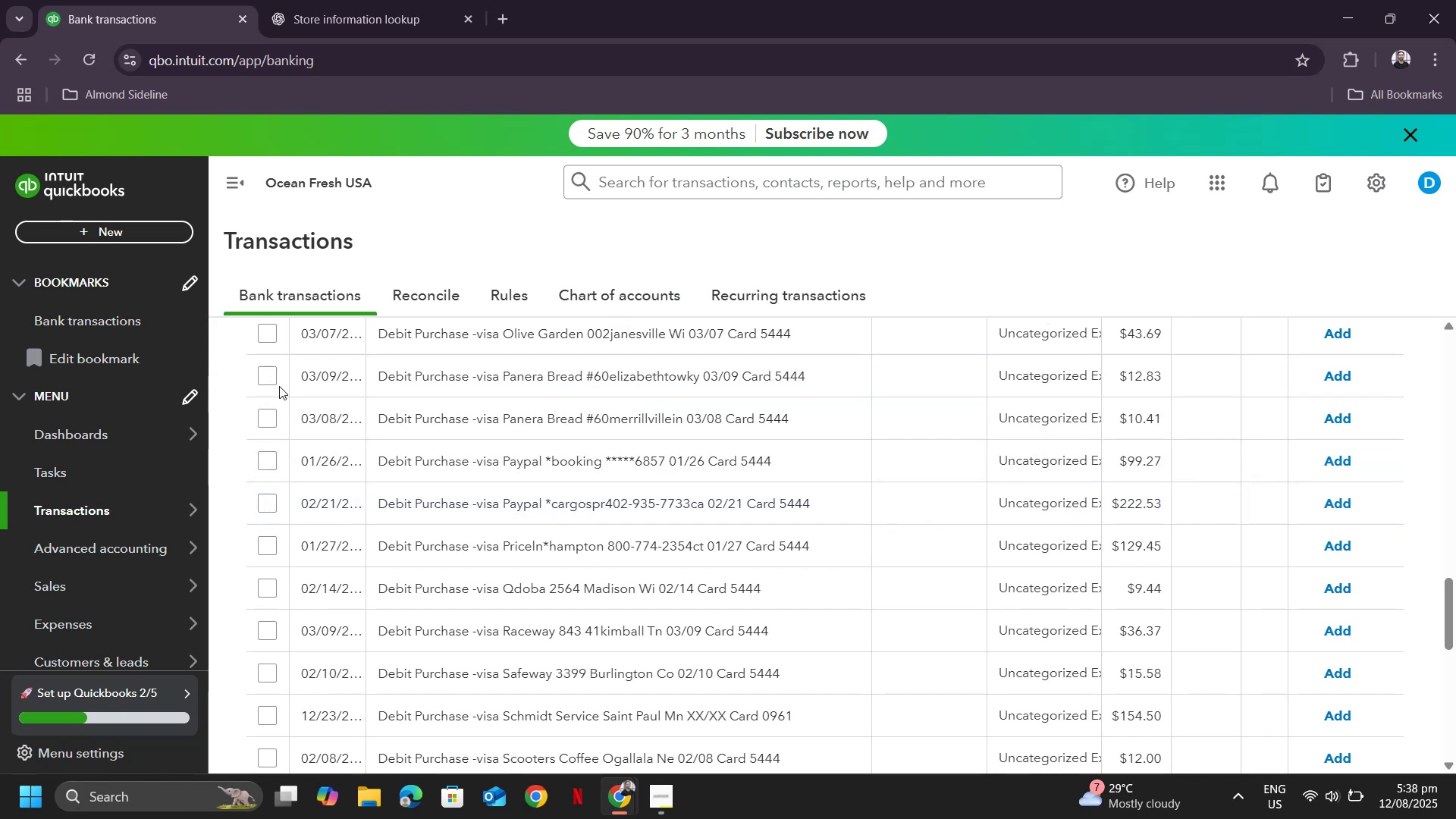 
left_click([260, 380])
 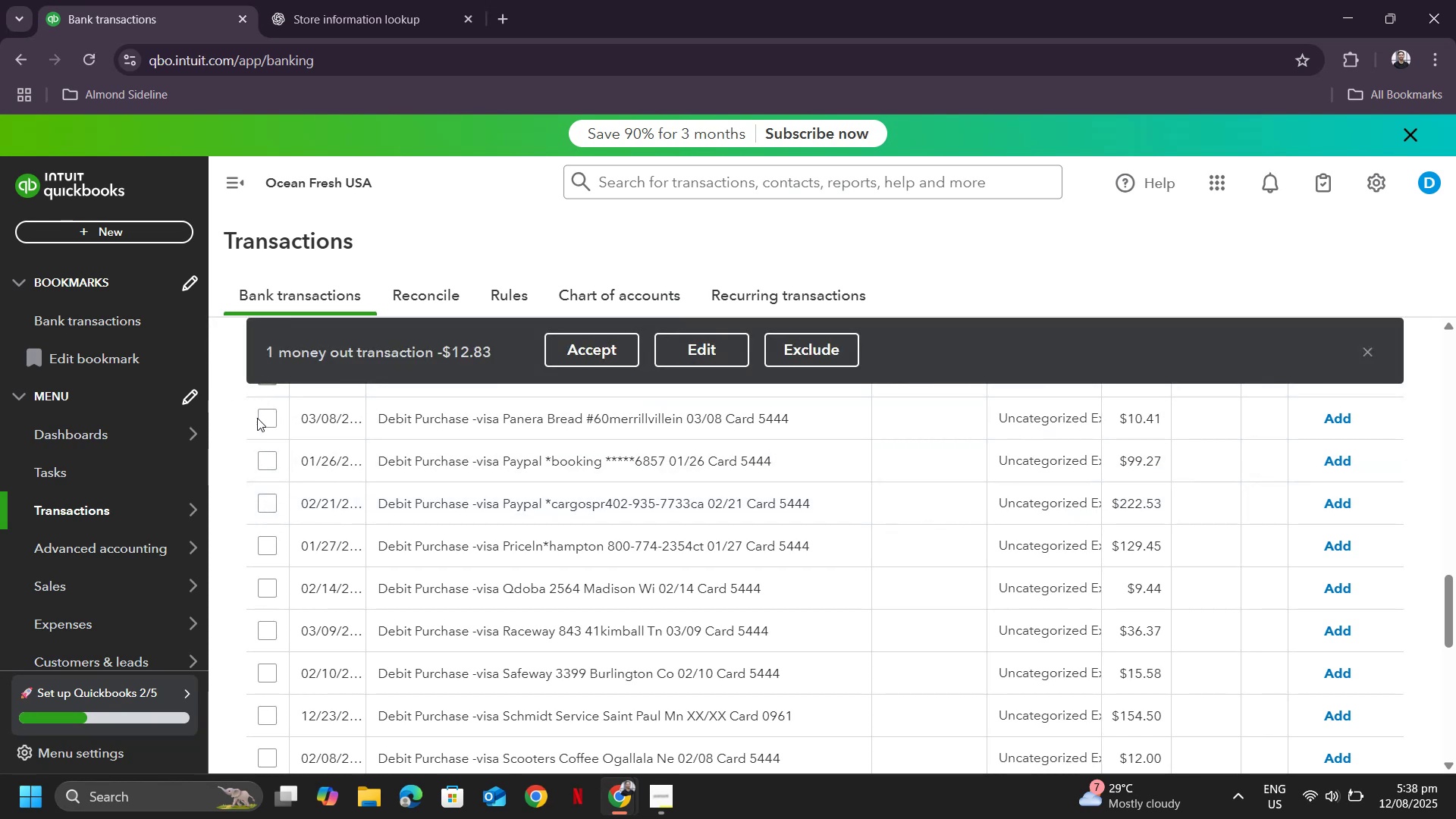 
left_click([268, 421])
 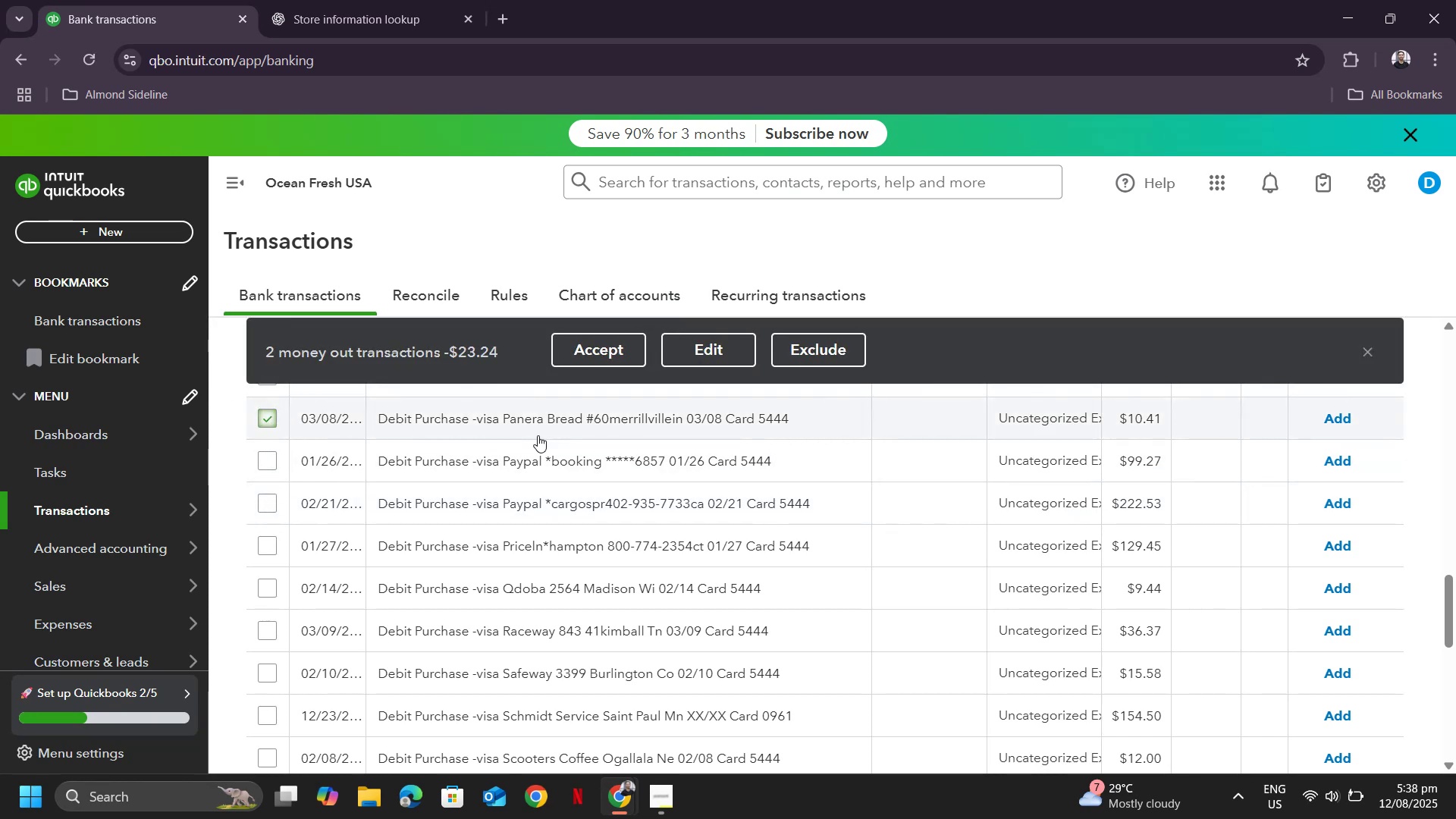 
scroll: coordinate [1024, 457], scroll_direction: none, amount: 0.0
 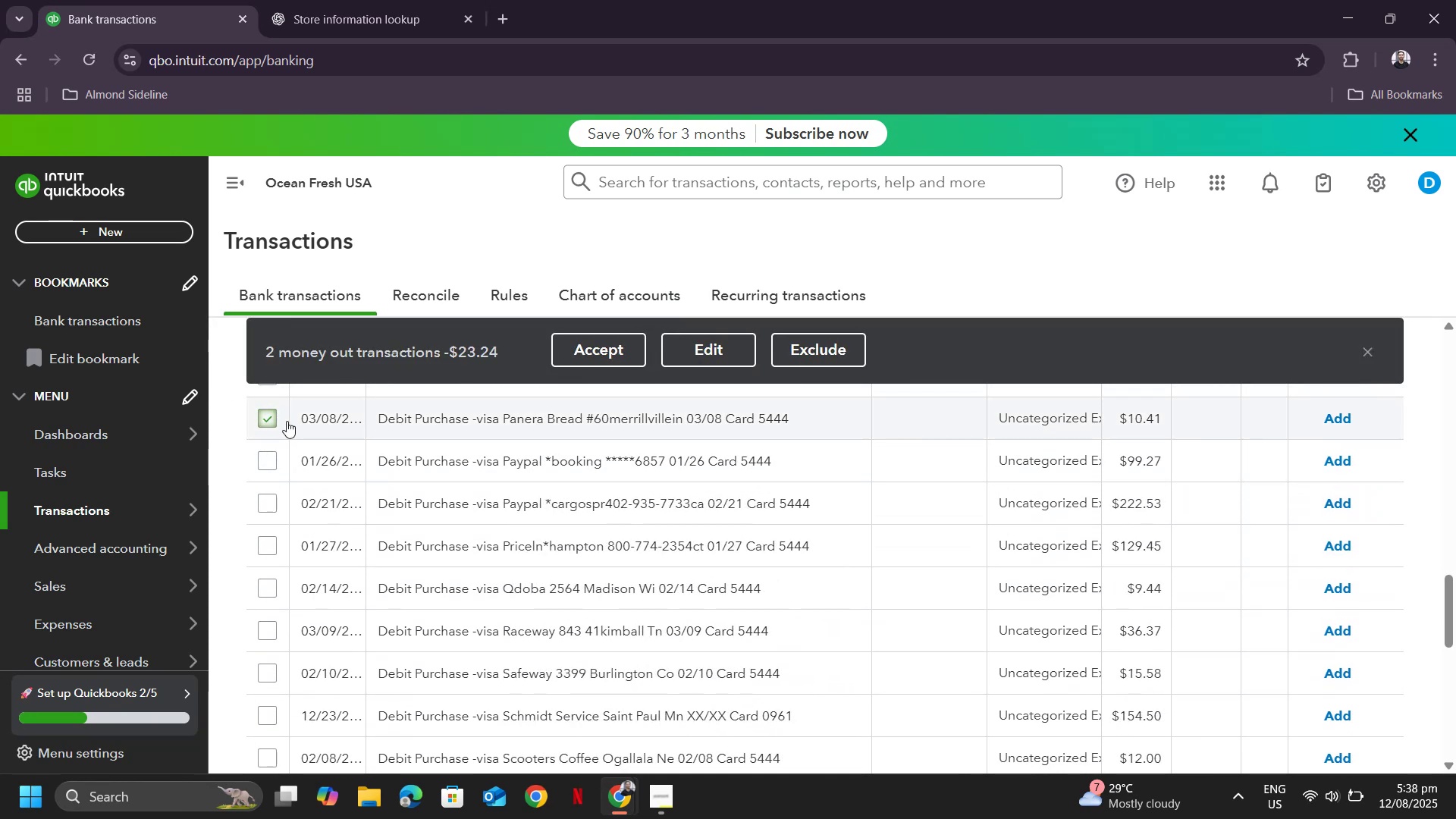 
left_click([263, 420])
 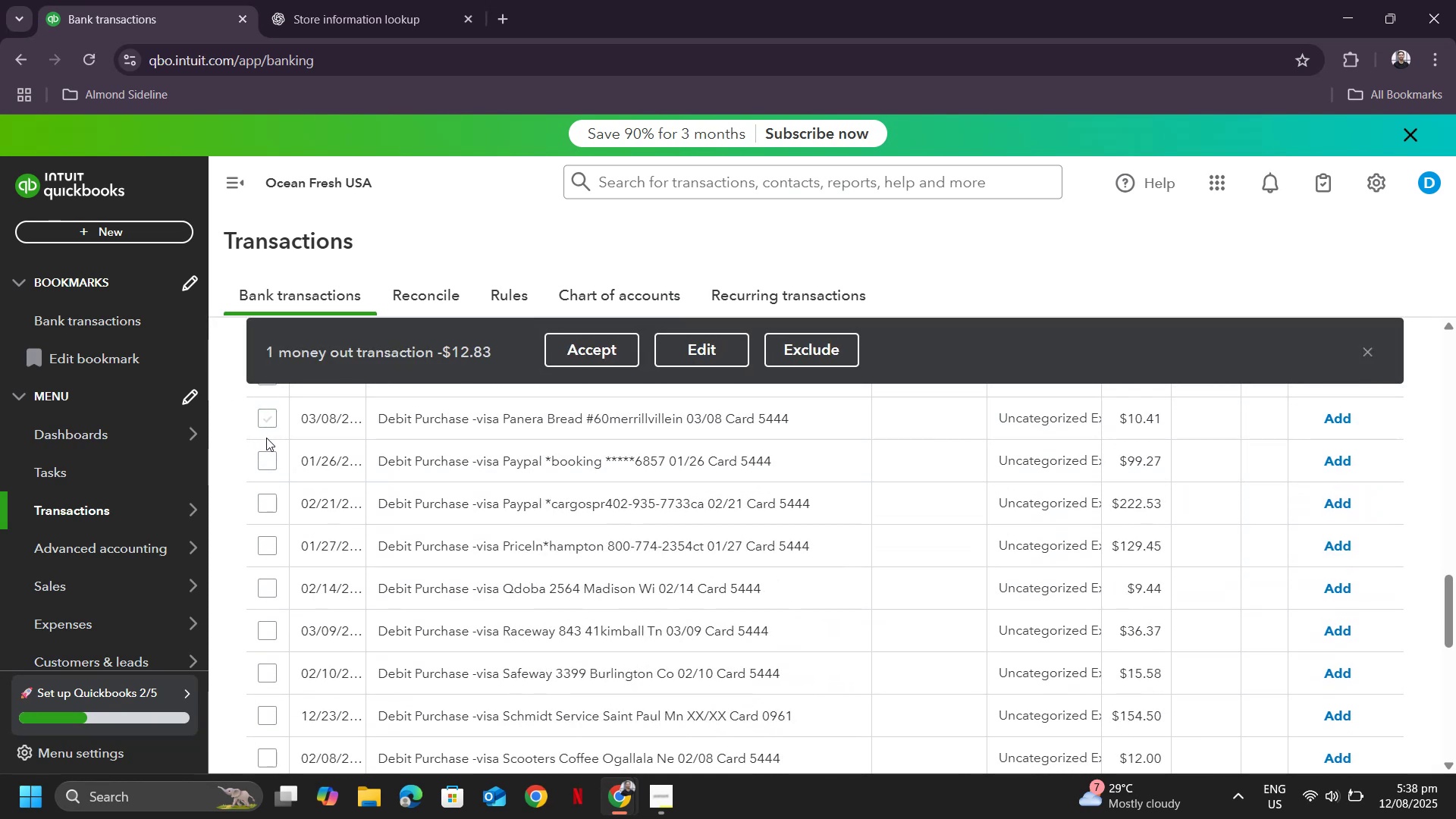 
scroll: coordinate [266, 438], scroll_direction: up, amount: 1.0
 